 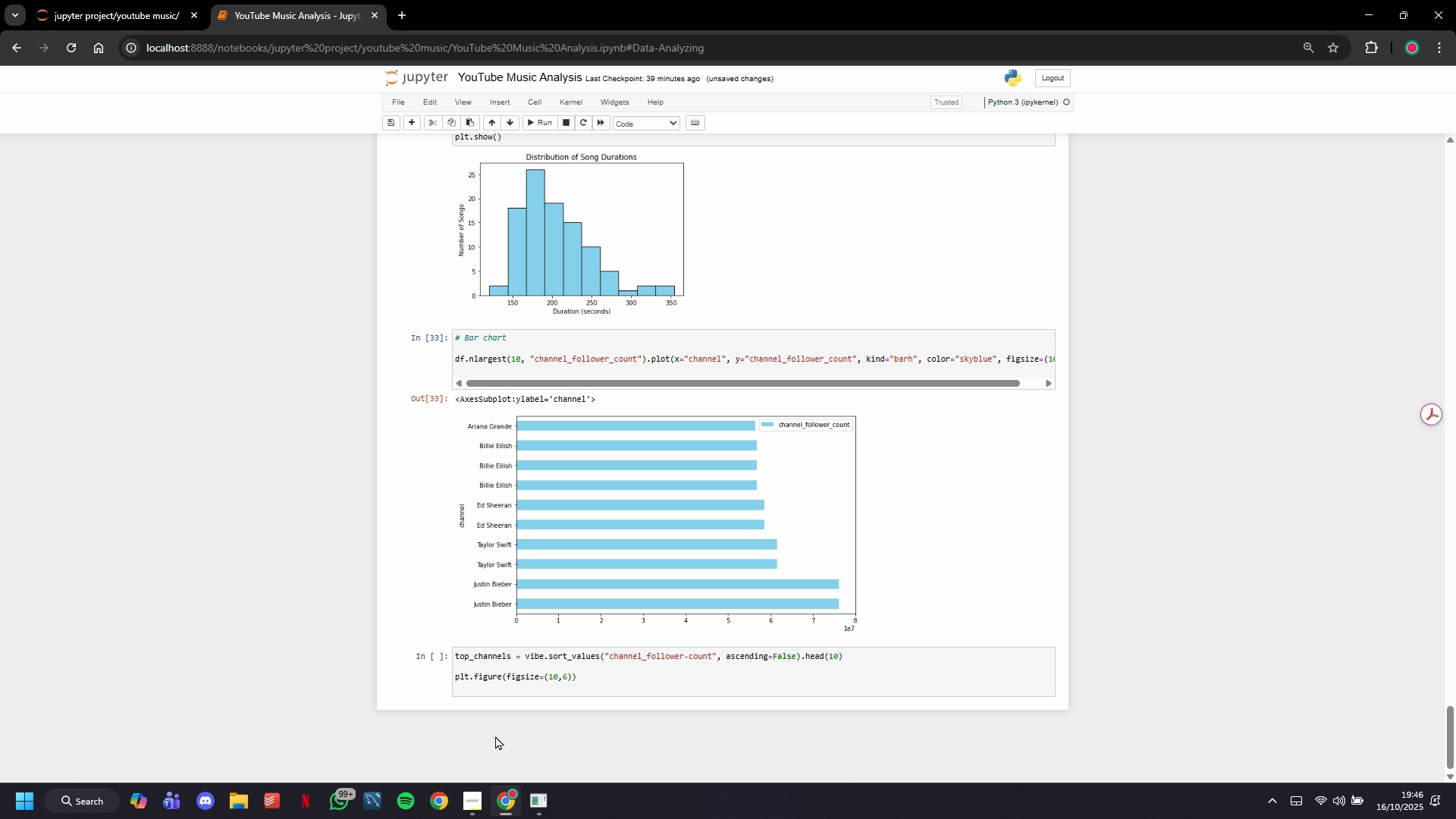 
scroll: coordinate [548, 610], scroll_direction: up, amount: 12.0
 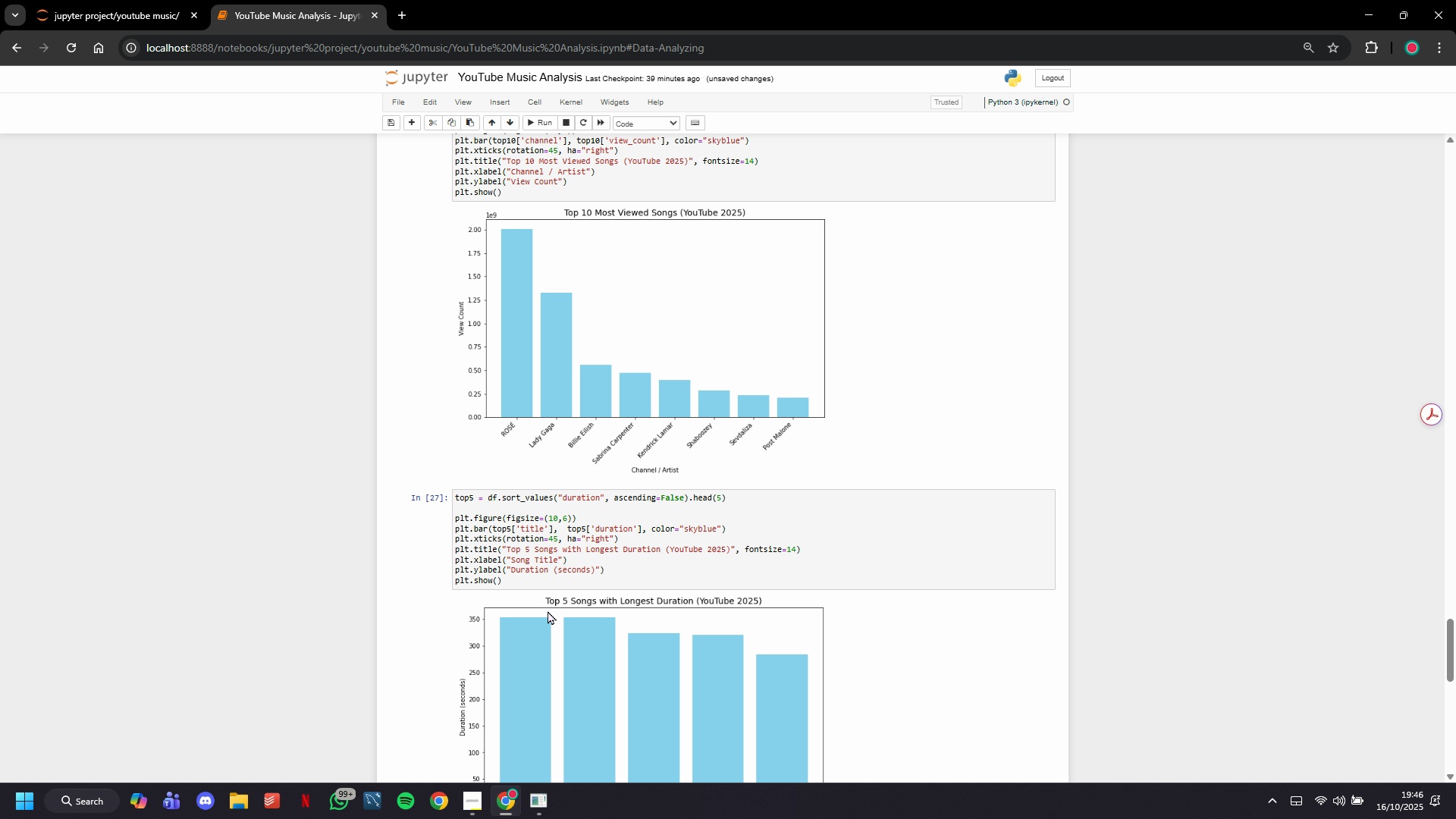 
scroll: coordinate [548, 610], scroll_direction: down, amount: 12.0
 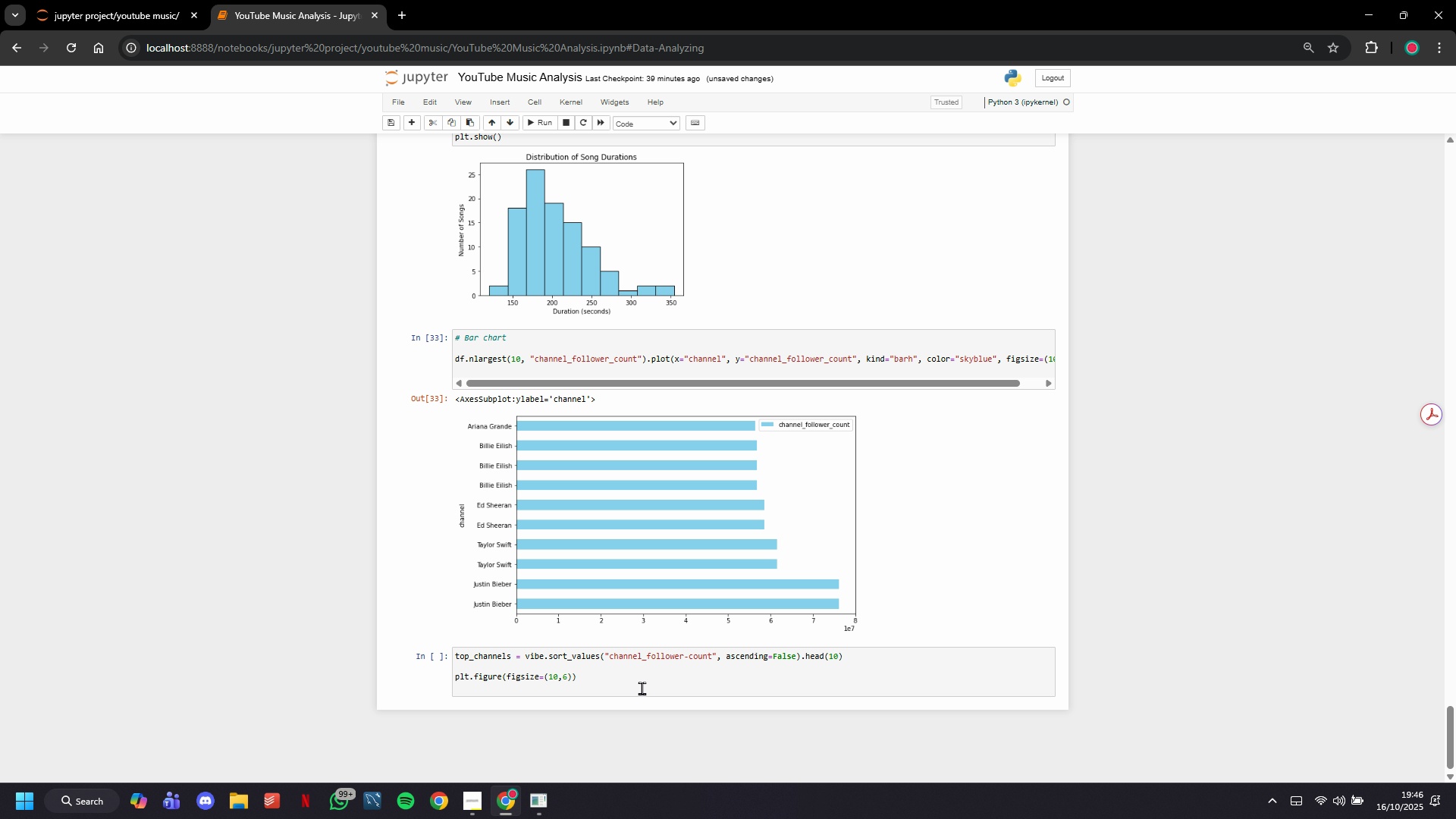 
left_click([642, 689])
 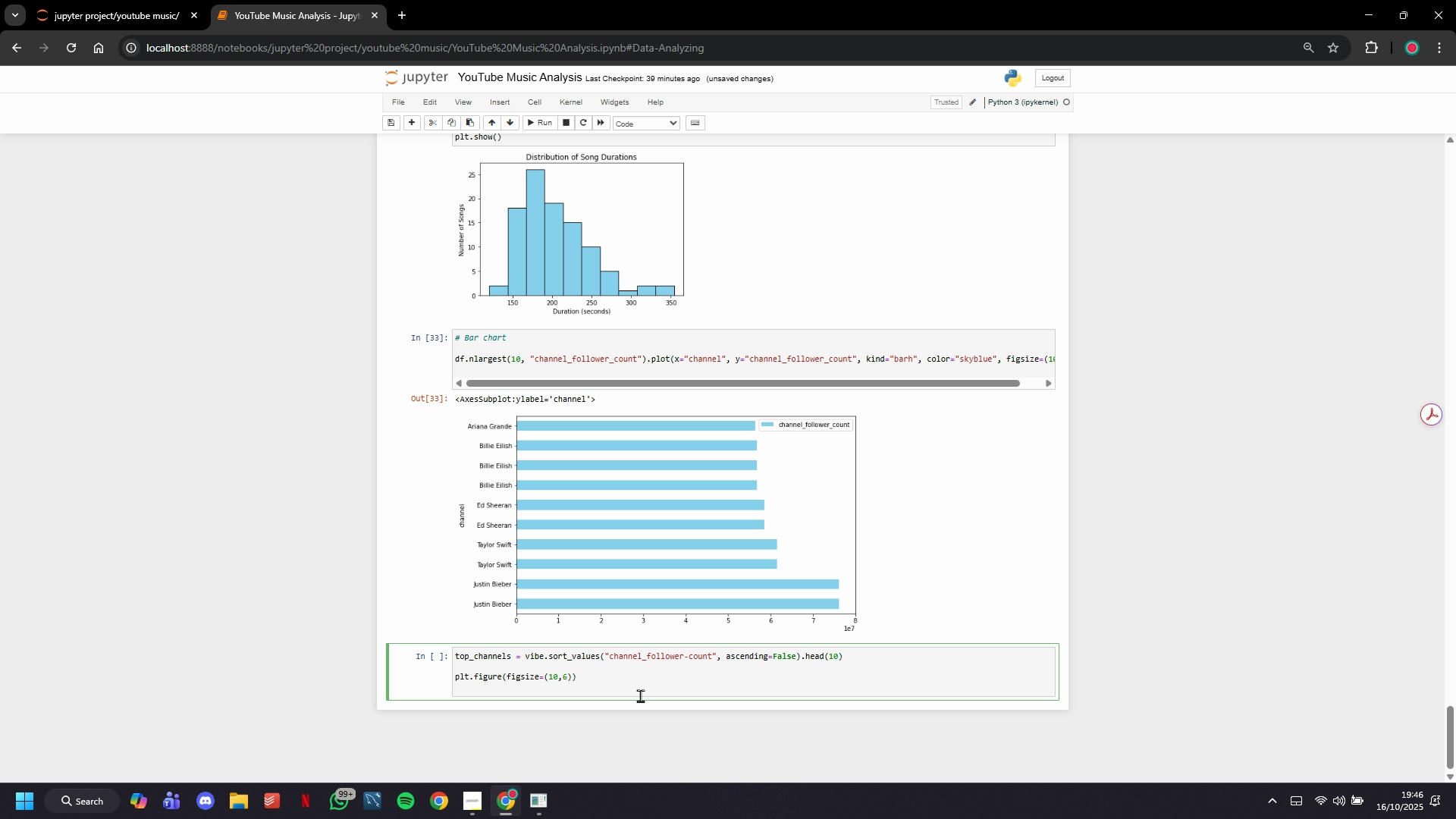 
wait(27.69)
 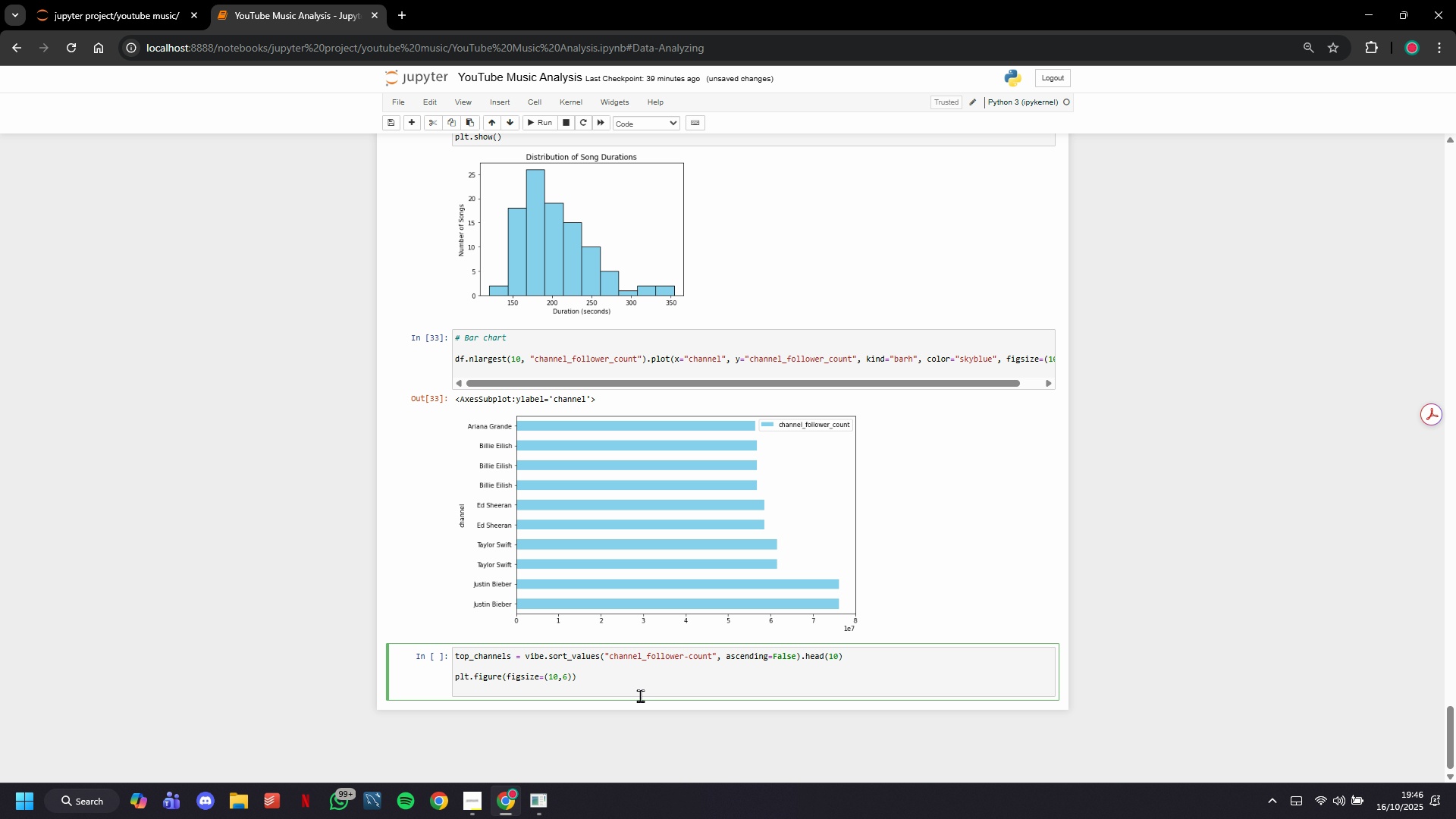 
scroll: coordinate [640, 695], scroll_direction: down, amount: 2.0
 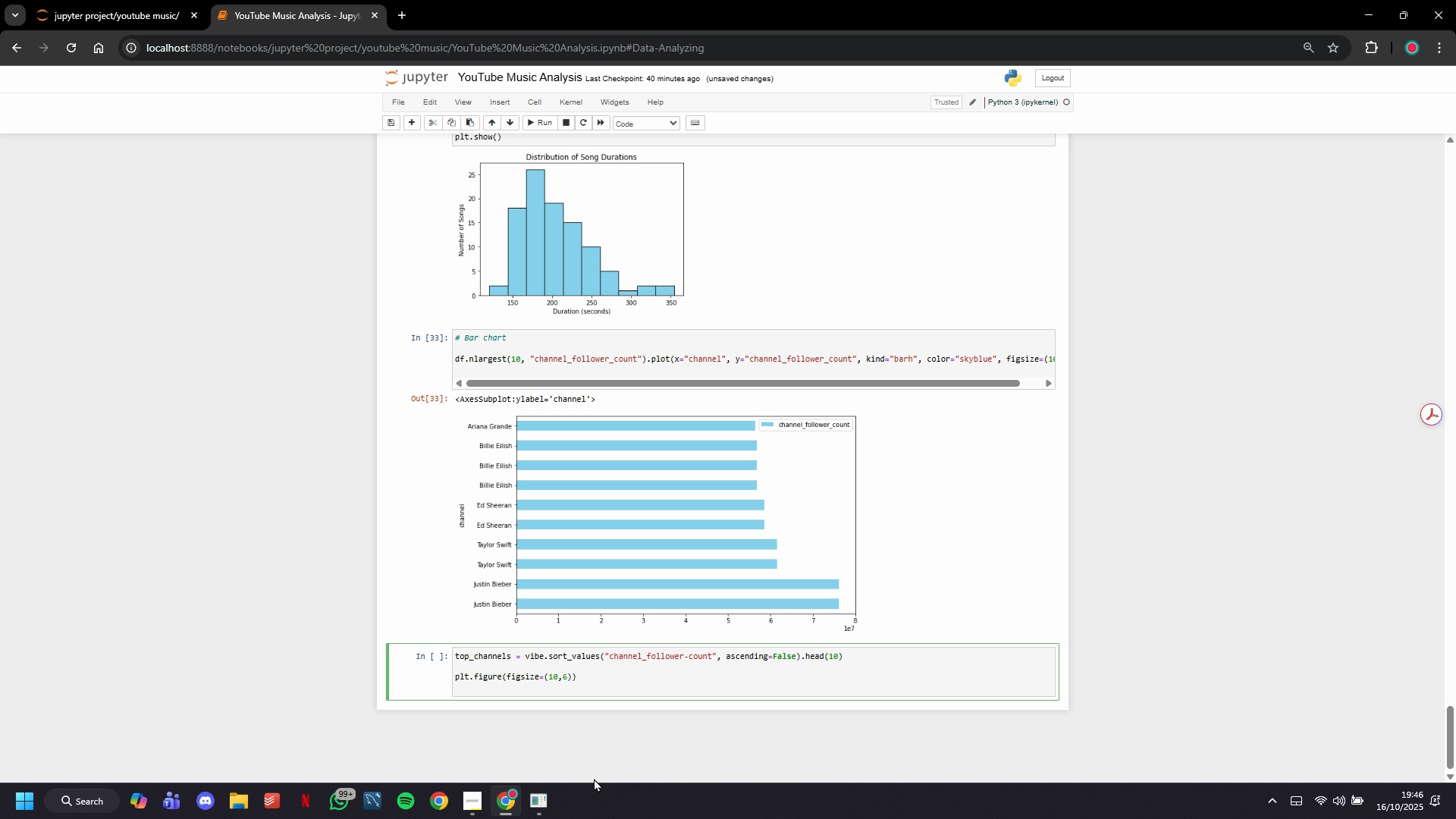 
key(N)
 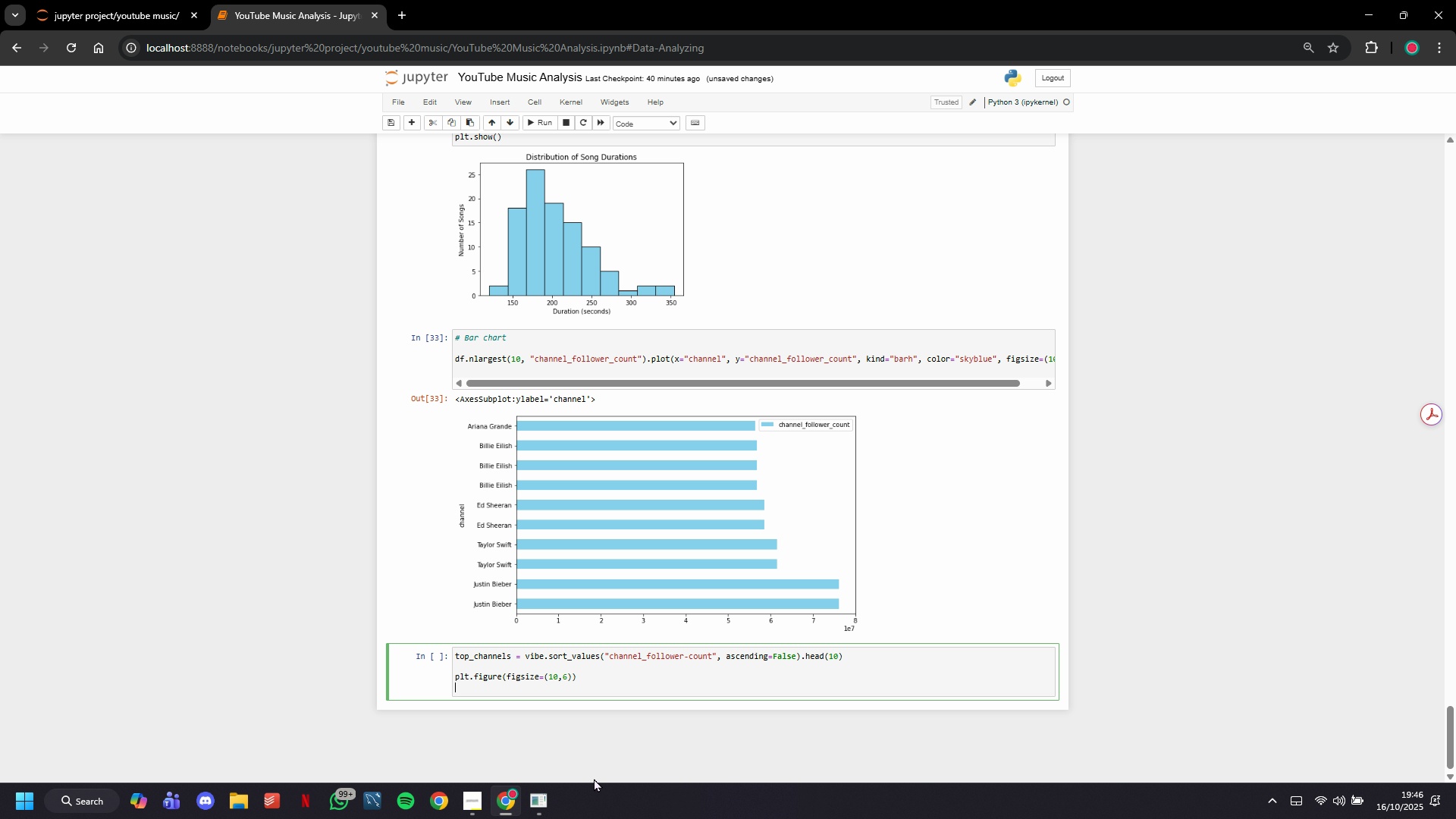 
key(Backspace)
 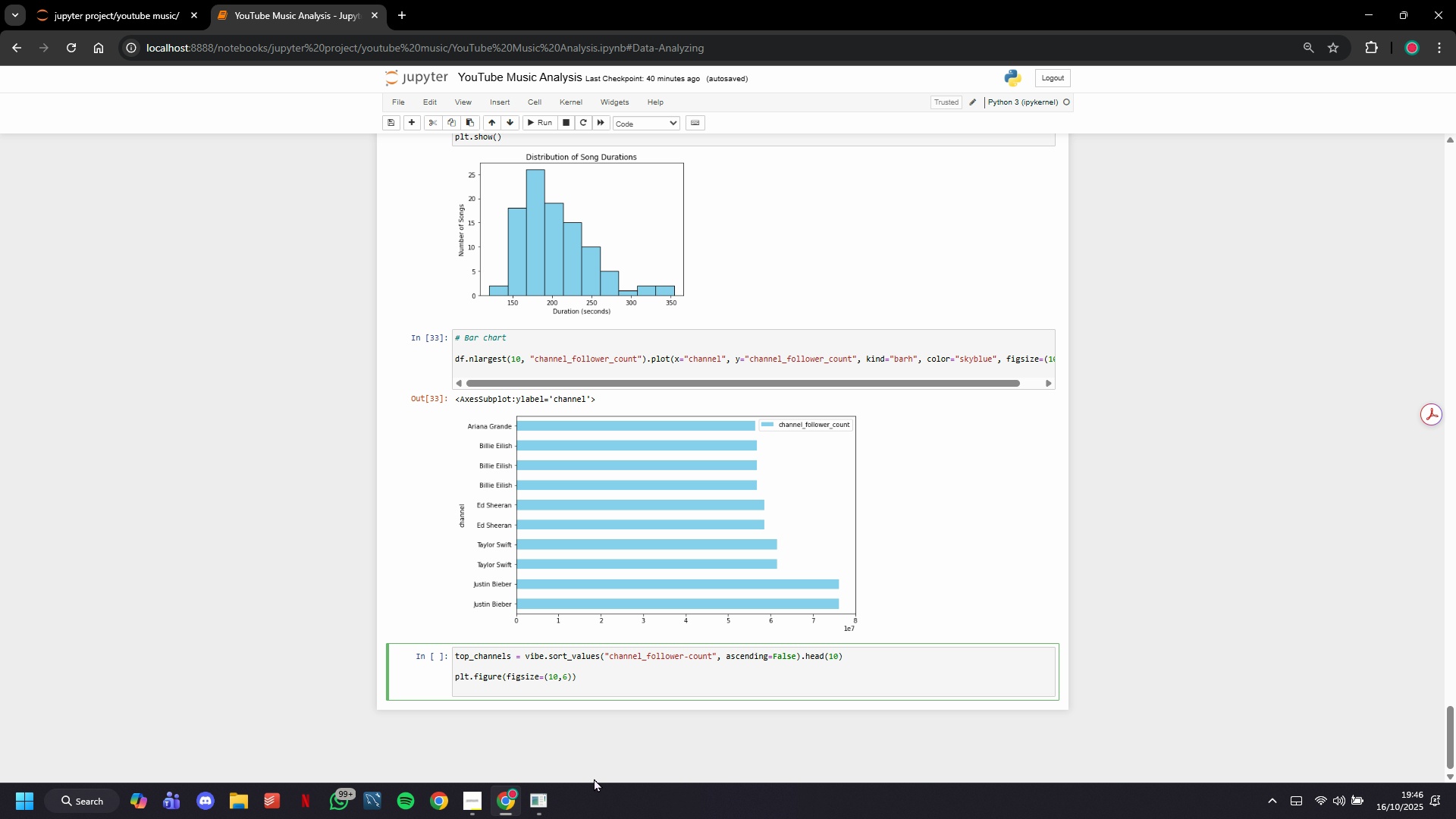 
wait(17.97)
 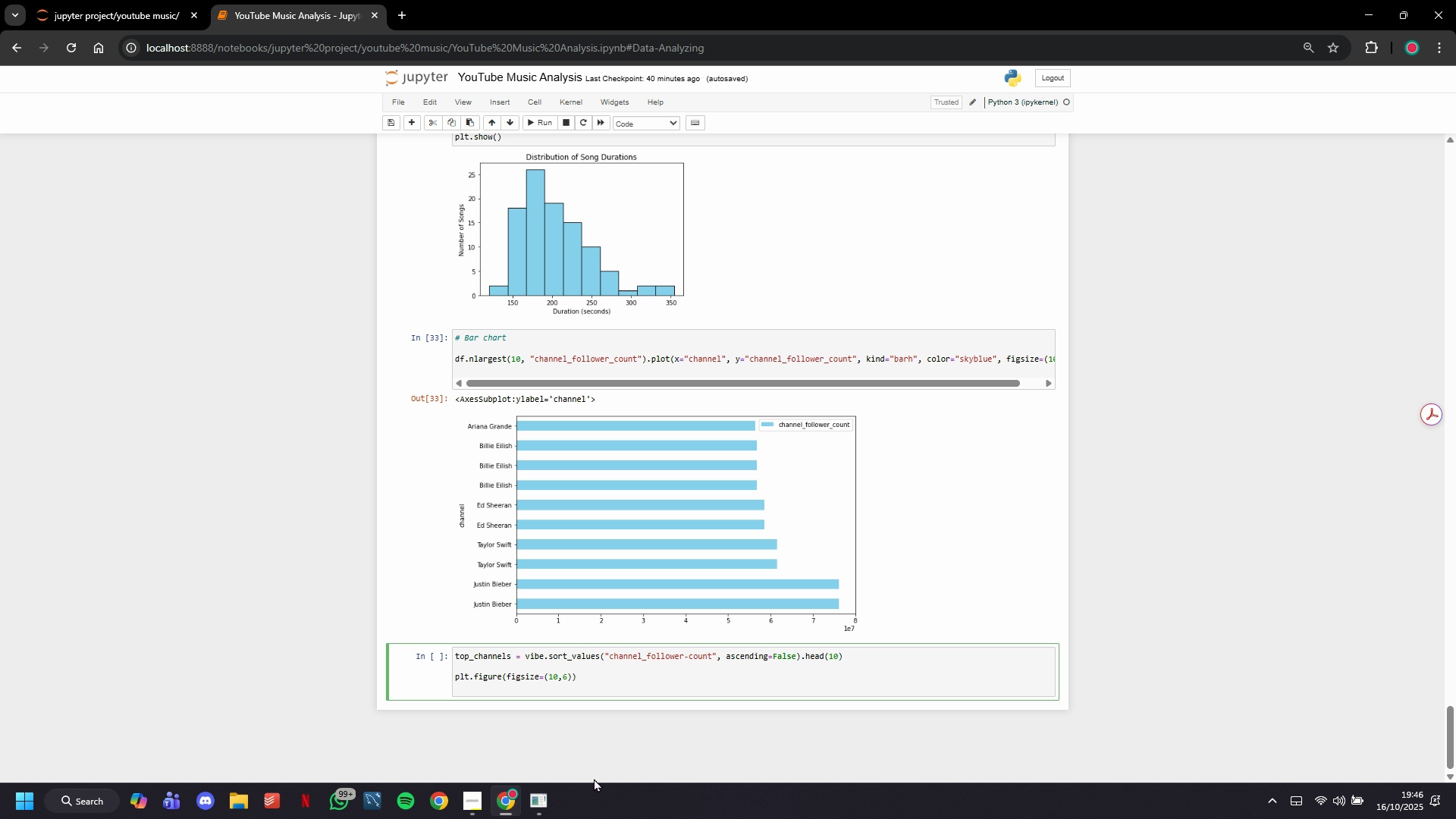 
type(plt.bar(top_chn)
key(Backspace)
type(annels['channel)
 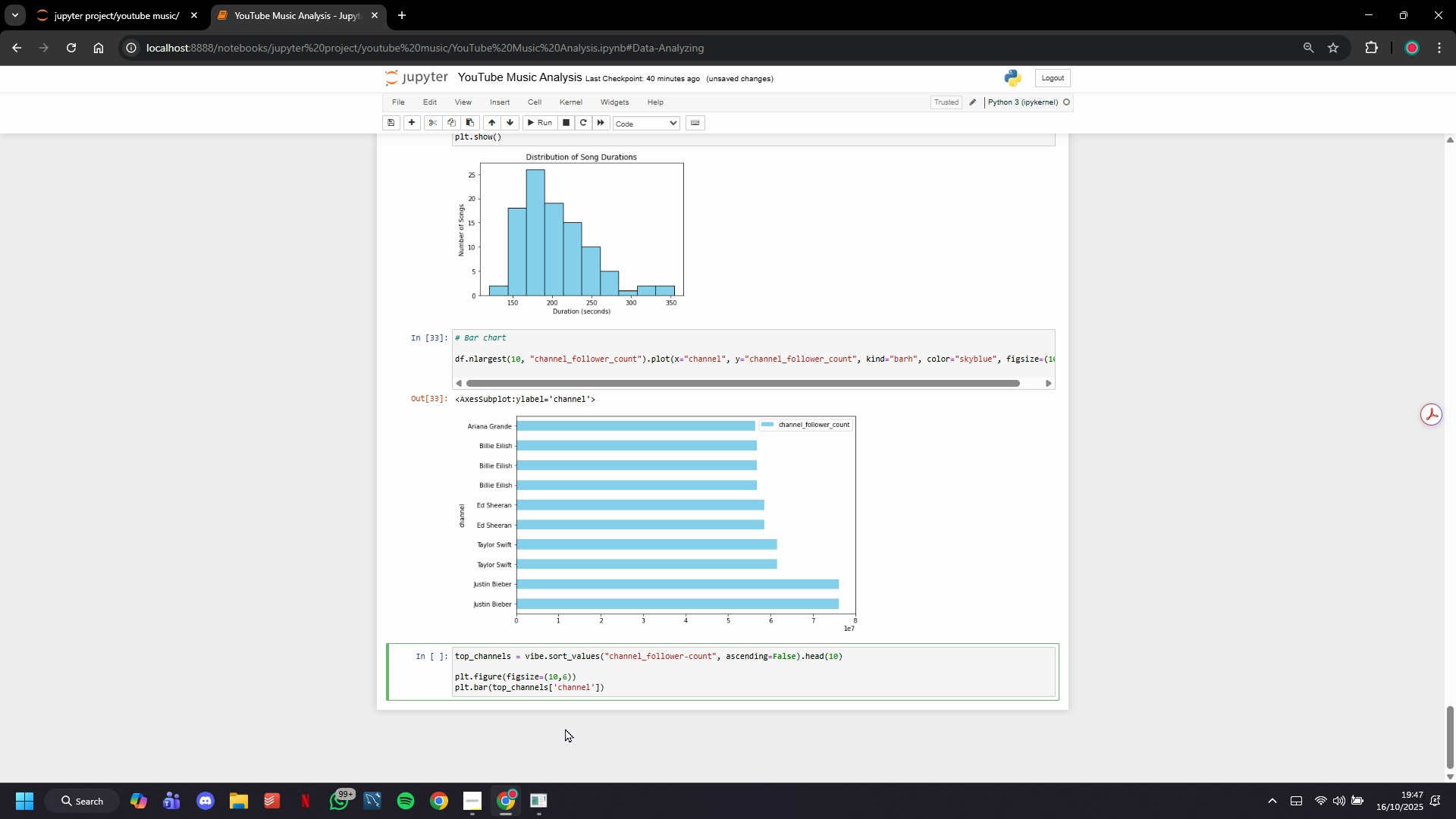 
key(ArrowRight)
 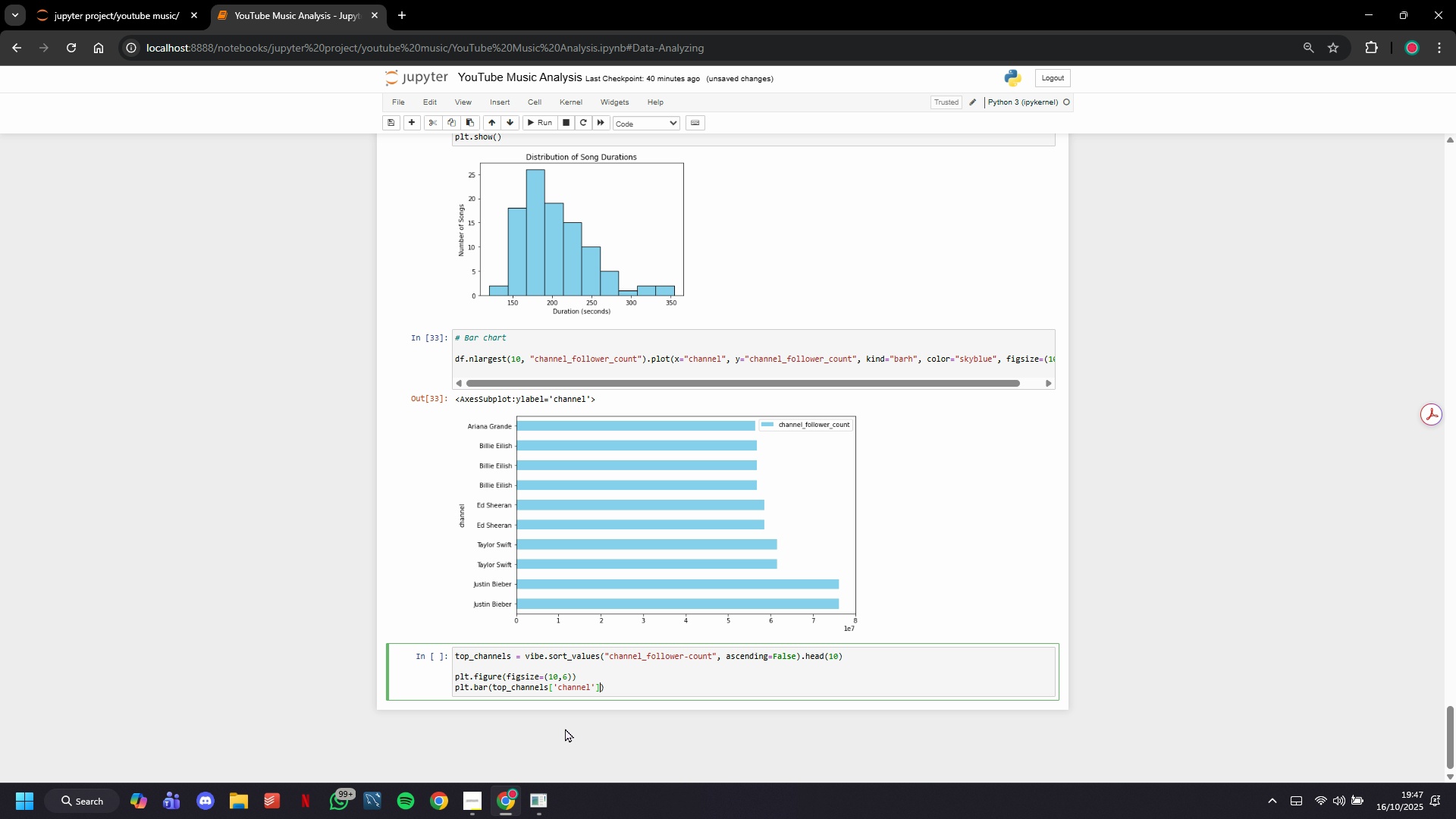 
key(ArrowRight)
 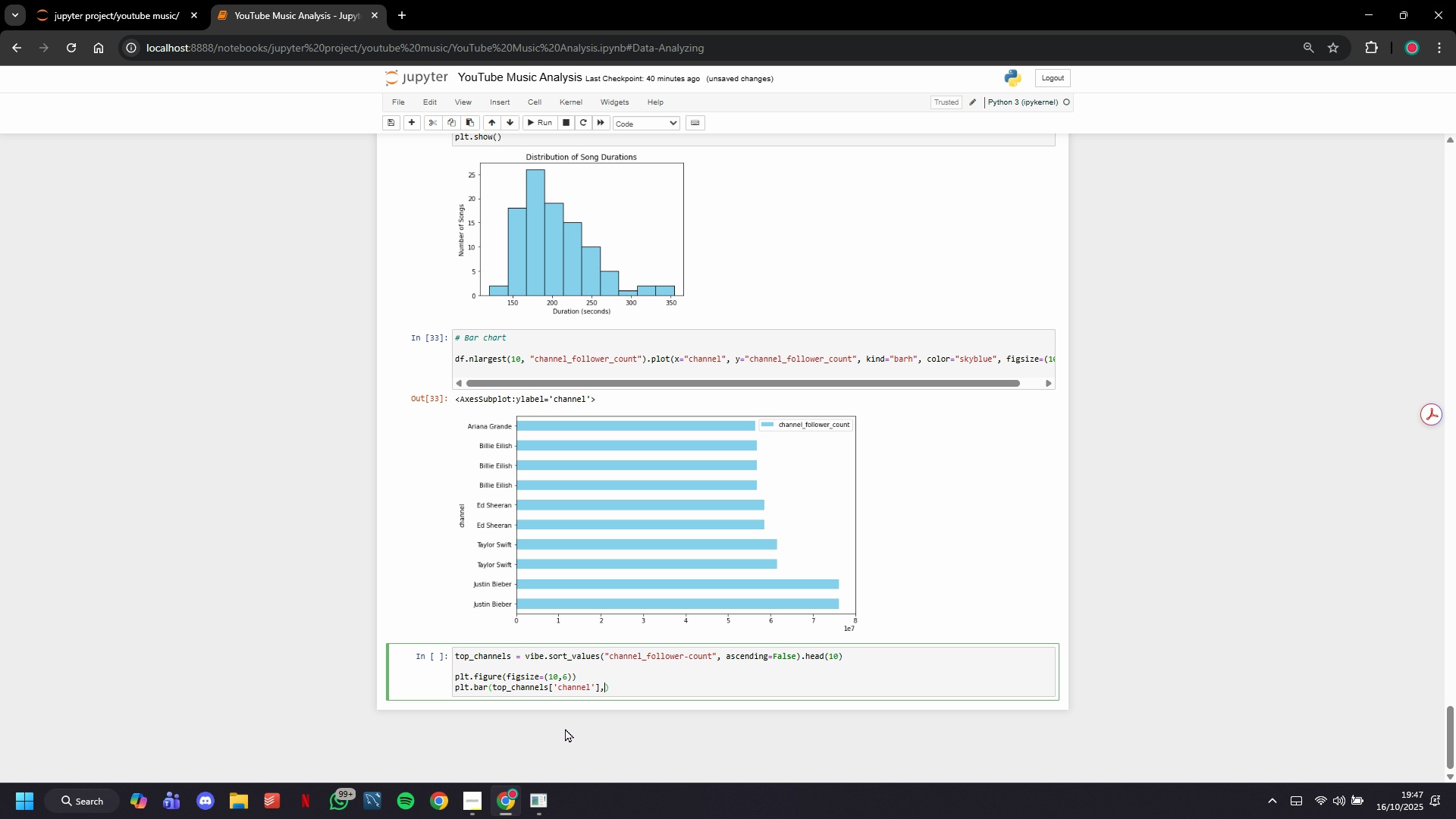 
type(, top_channels[])
 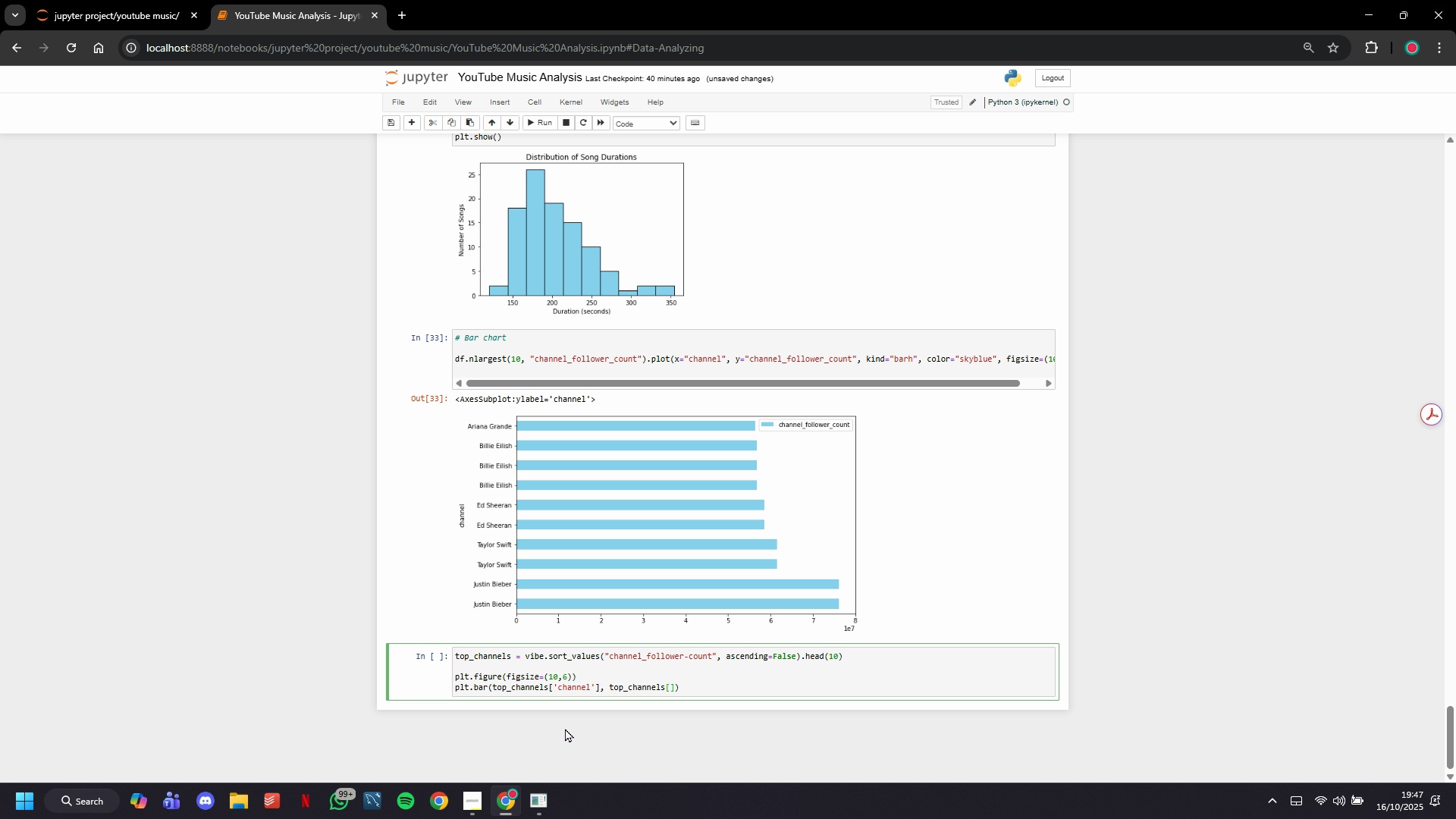 
key(ArrowLeft)
 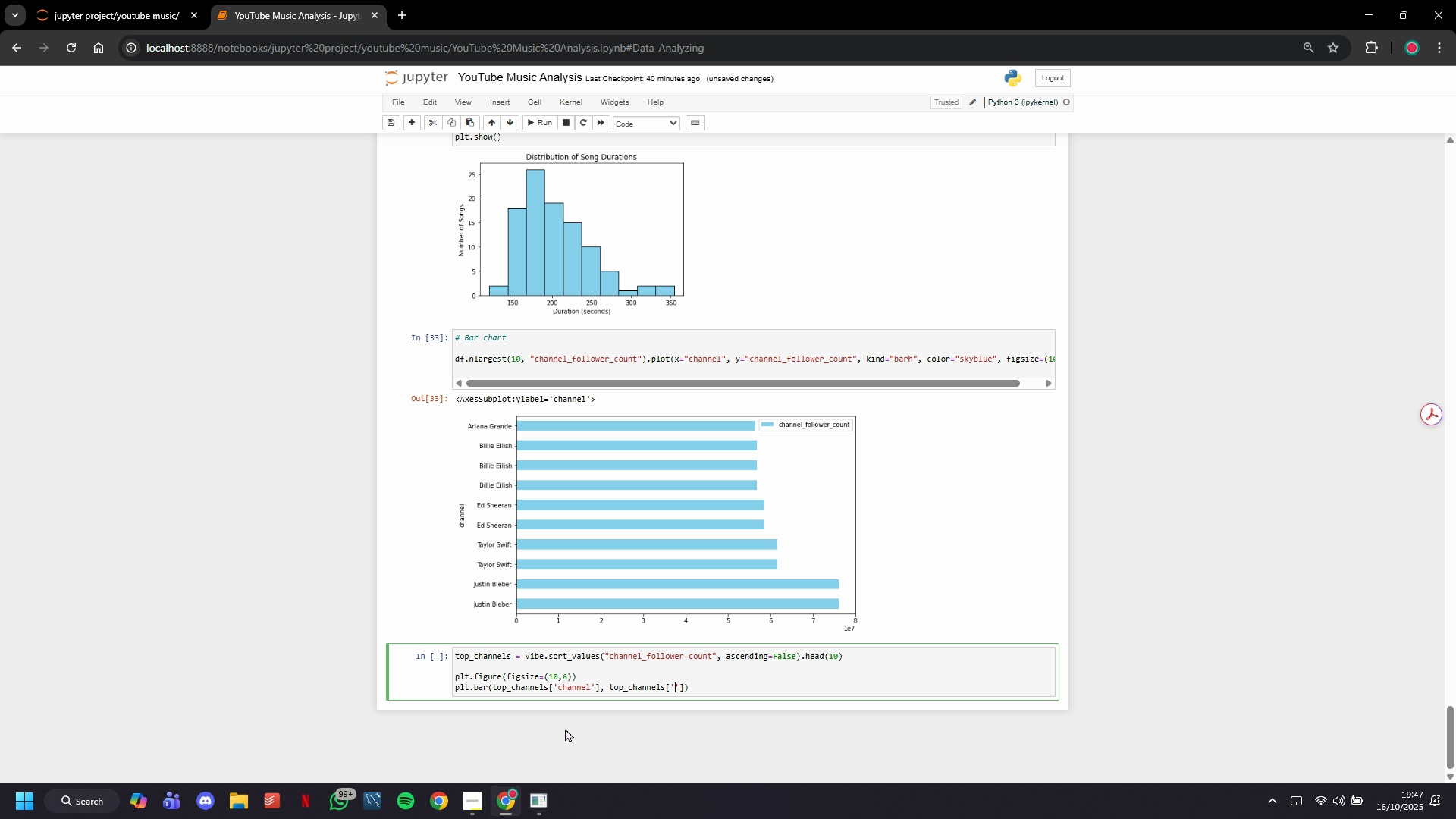 
type('channel_follower_count)
 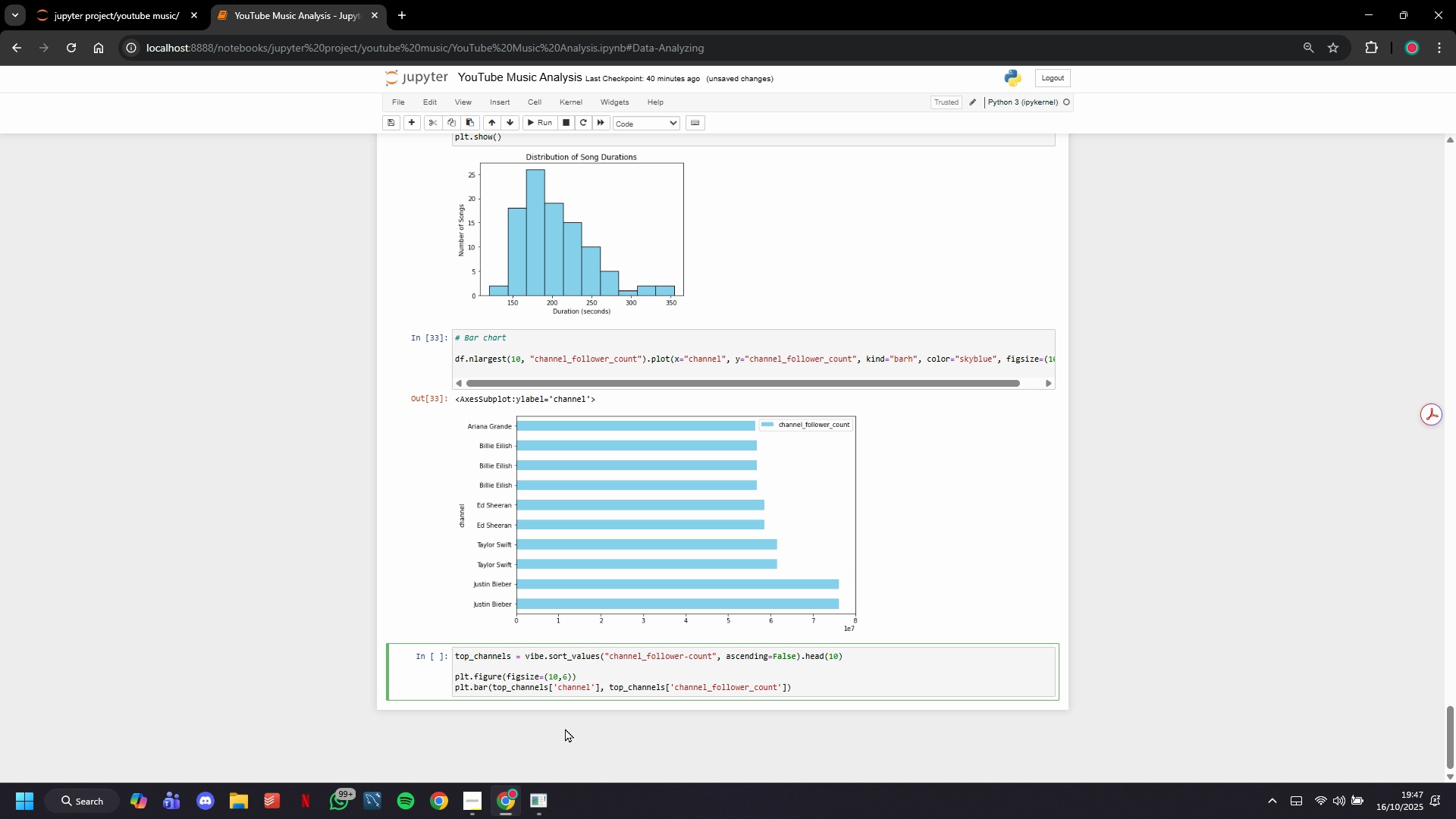 
key(ArrowRight)
 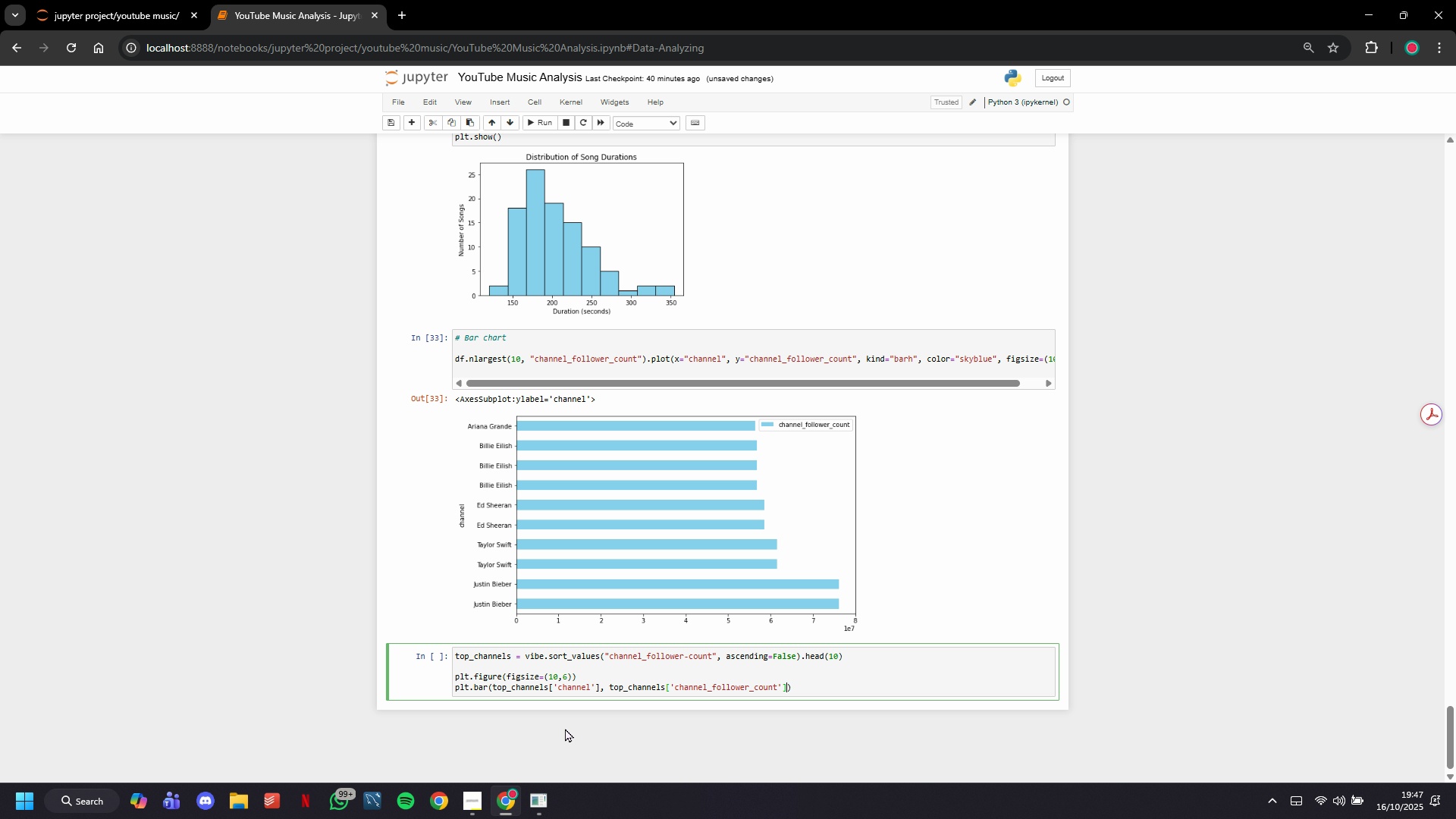 
key(ArrowRight)
 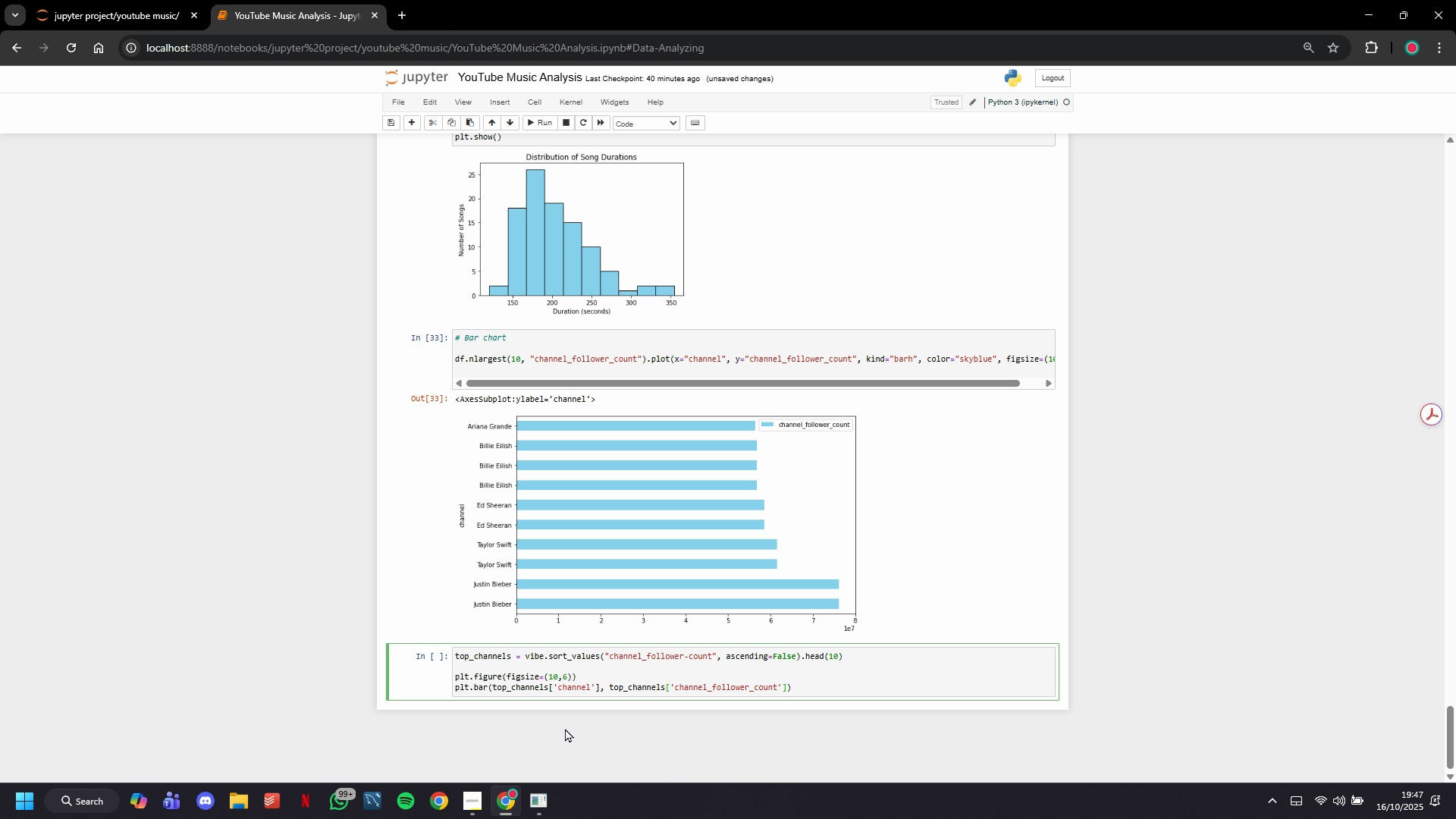 
type(, color=skyblue')
 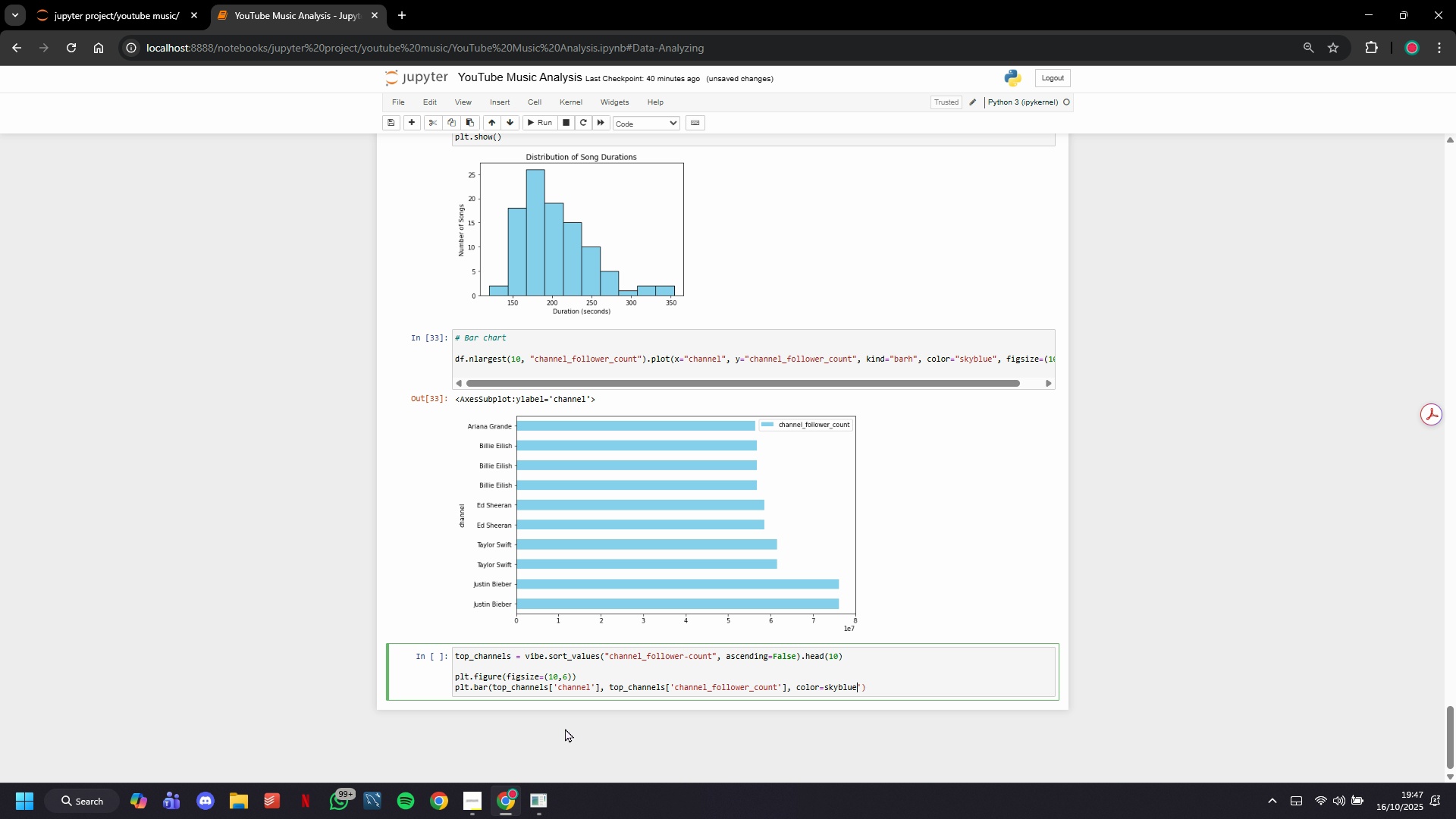 
hold_key(key=ArrowLeft, duration=0.6)
 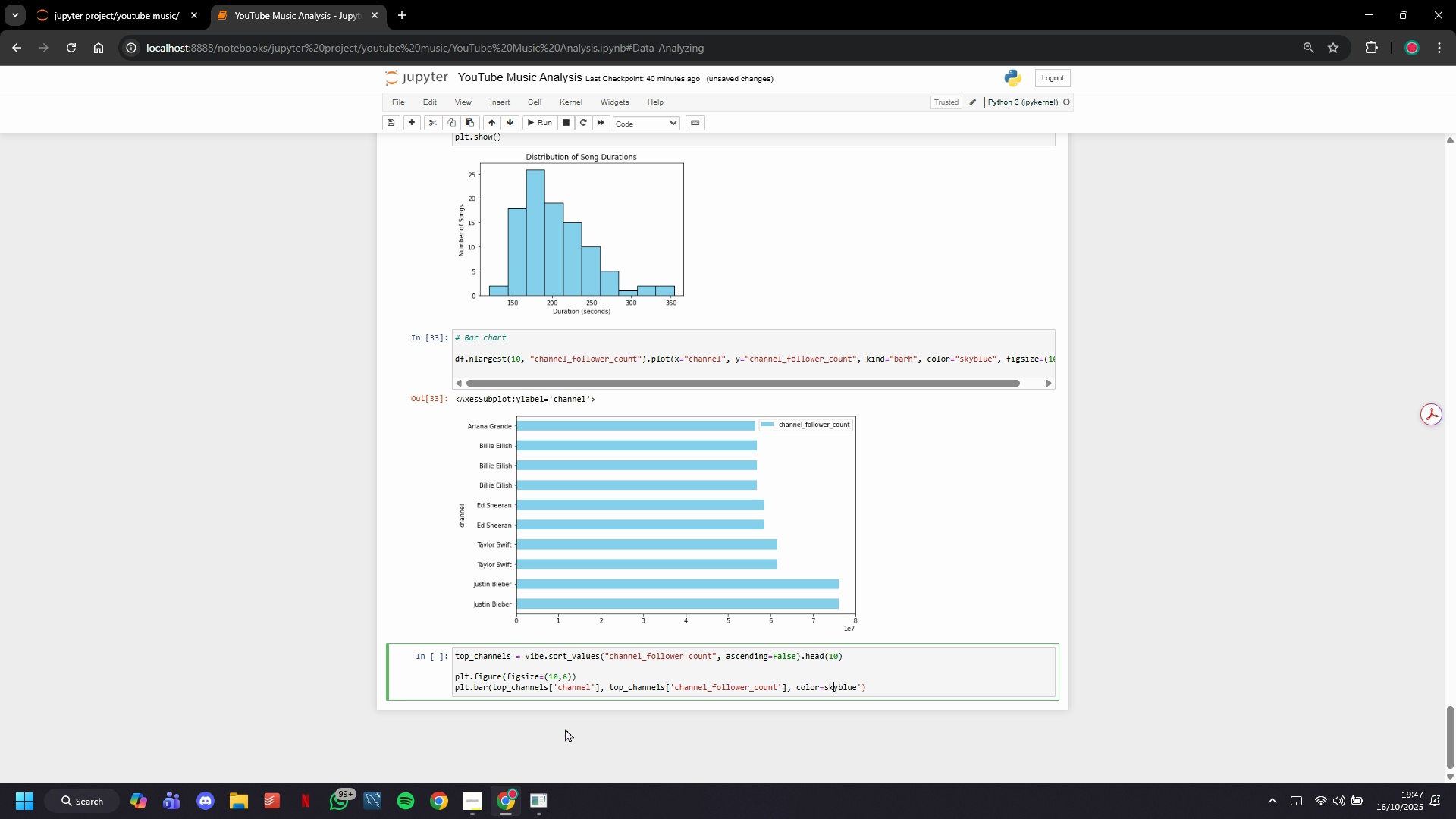 
key(ArrowLeft)
 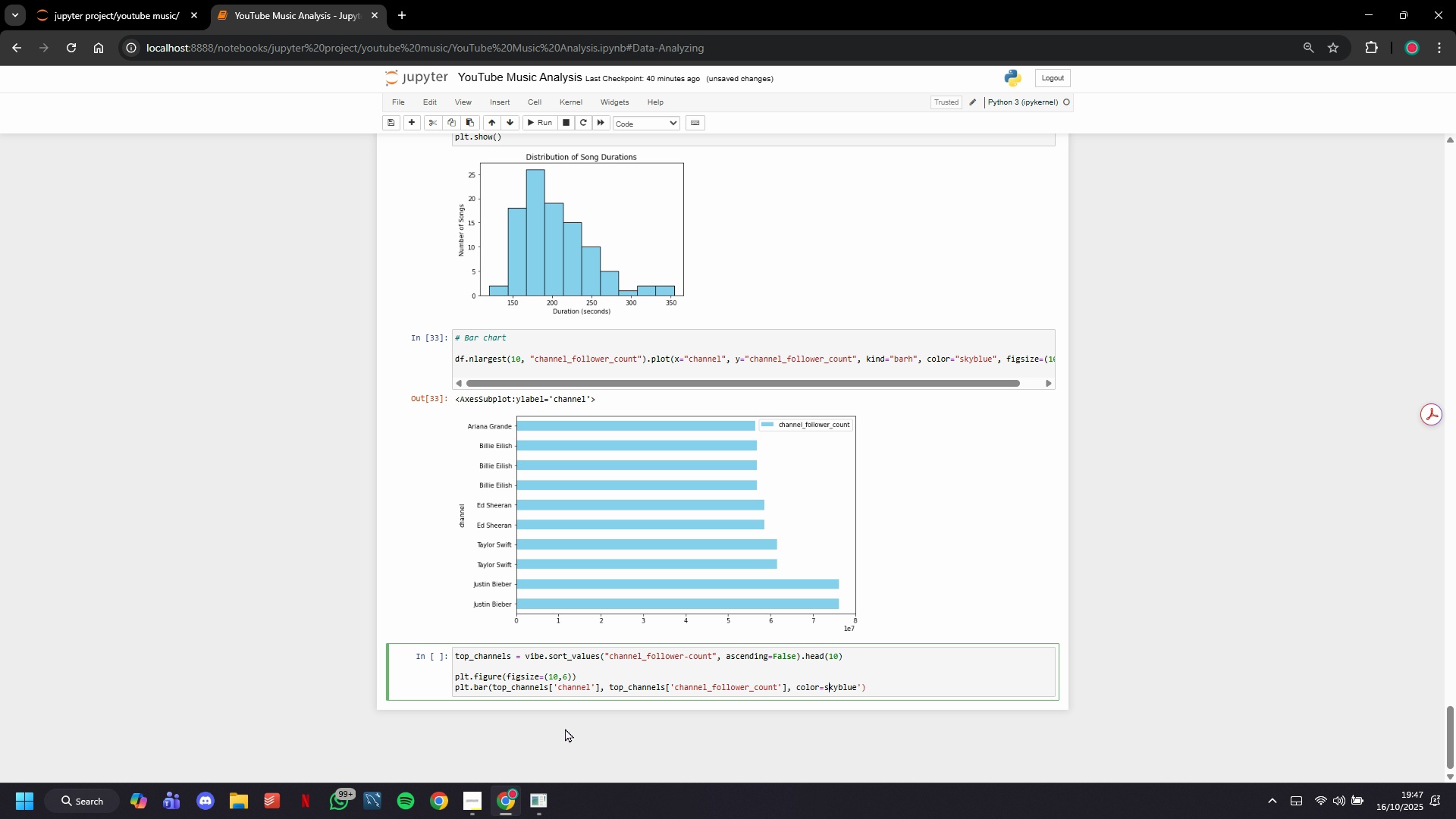 
key(ArrowLeft)
 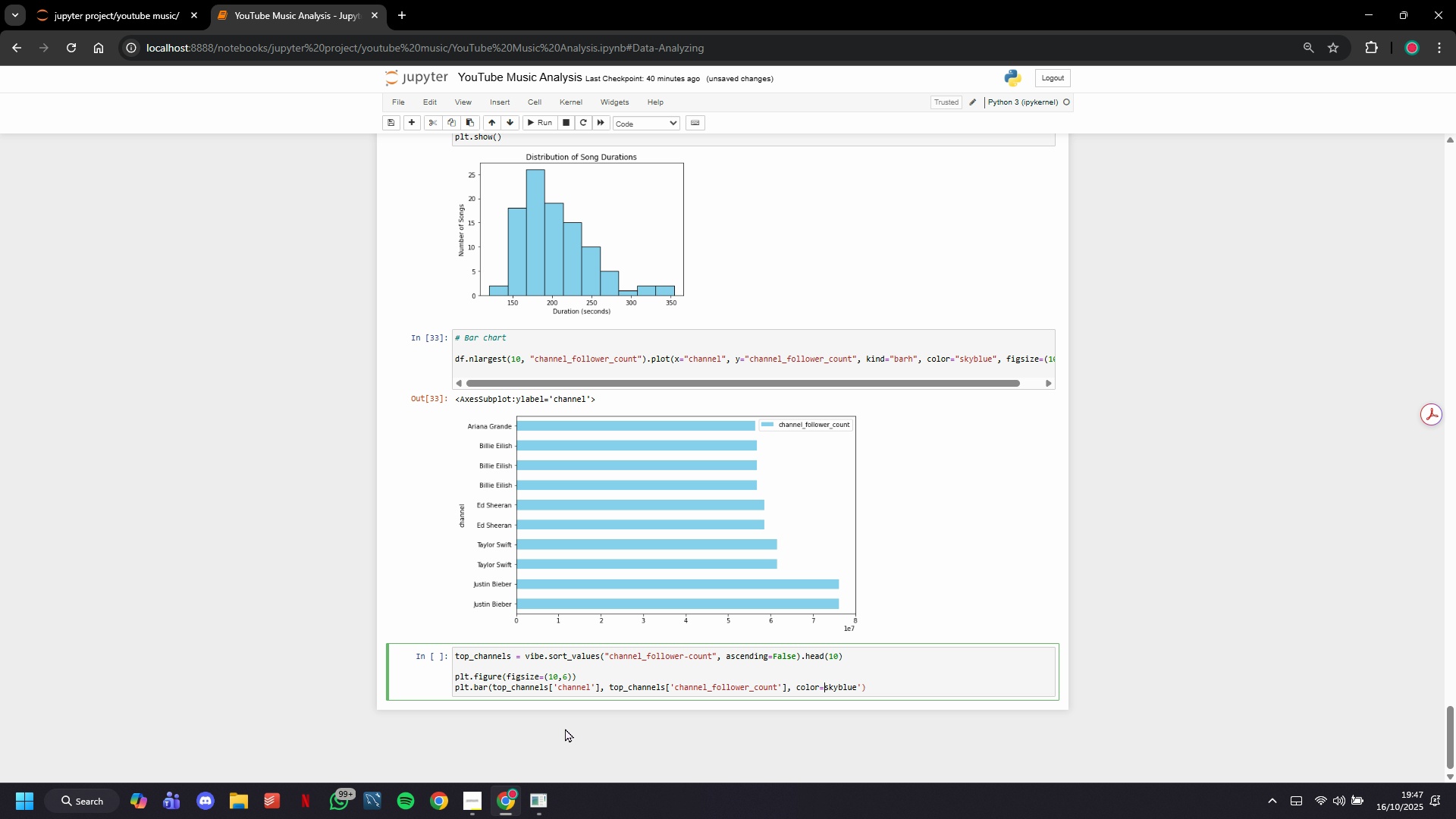 
key(ArrowLeft)
 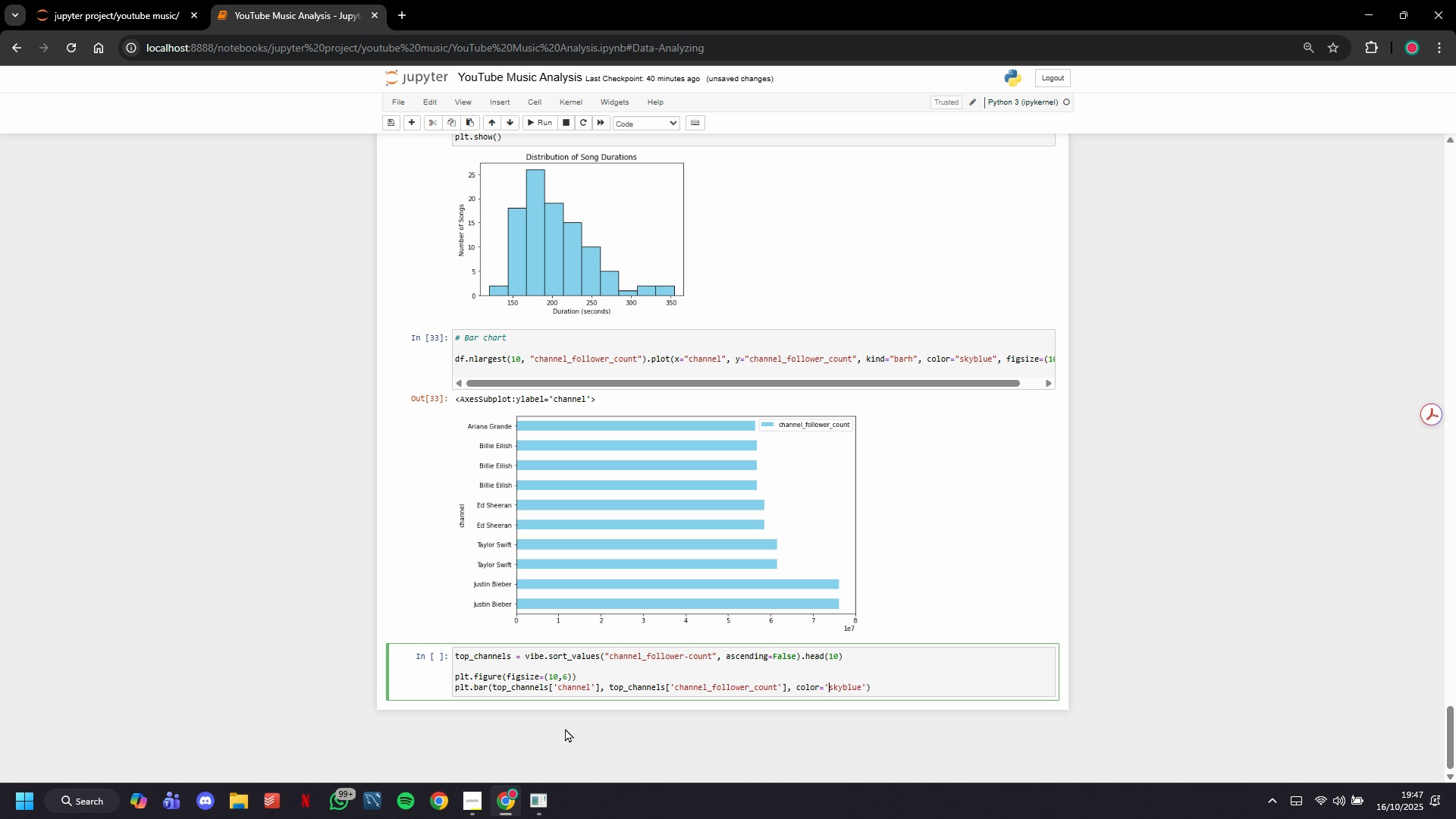 
key(Quote)
 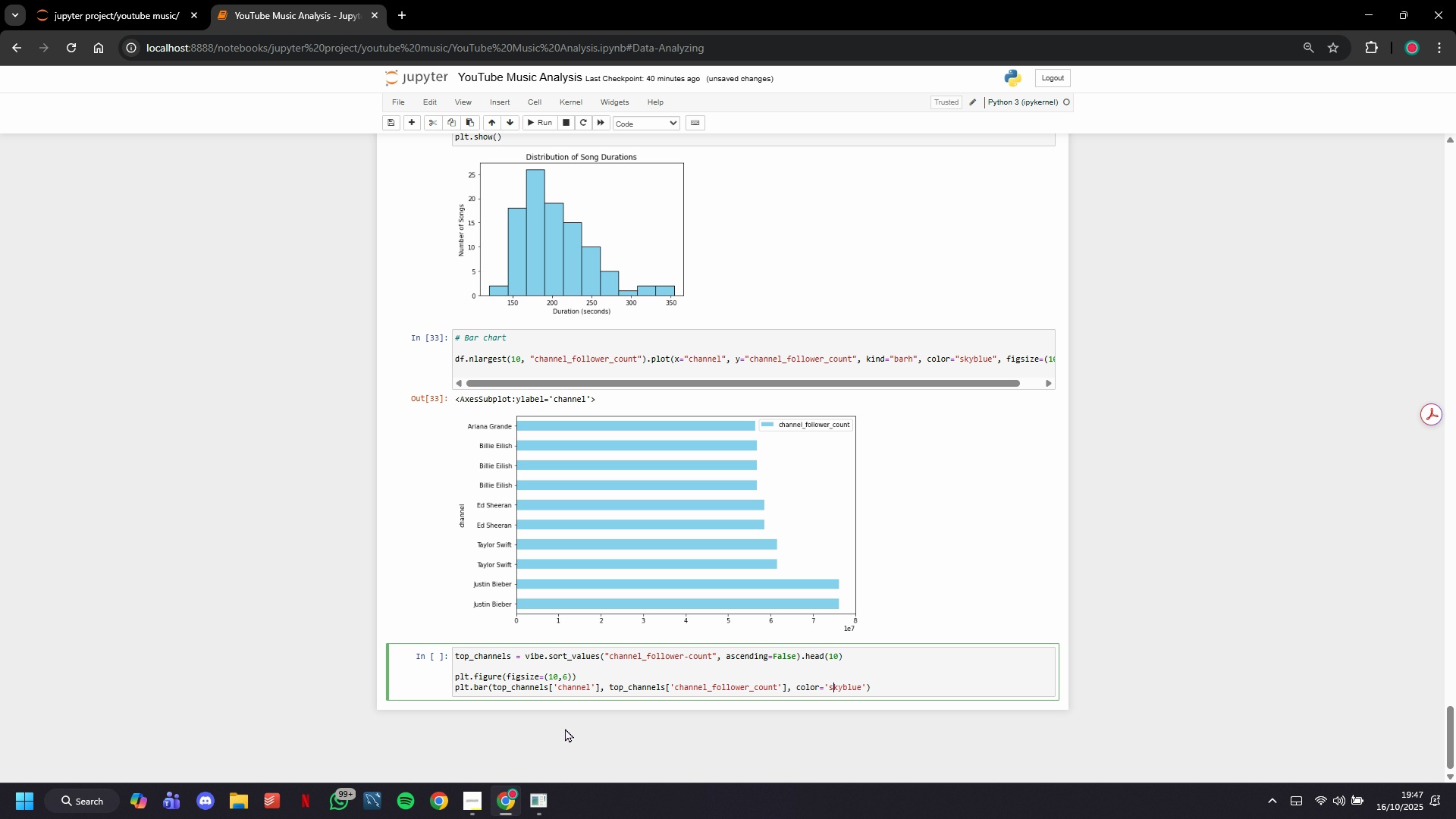 
hold_key(key=ArrowRight, duration=0.88)
 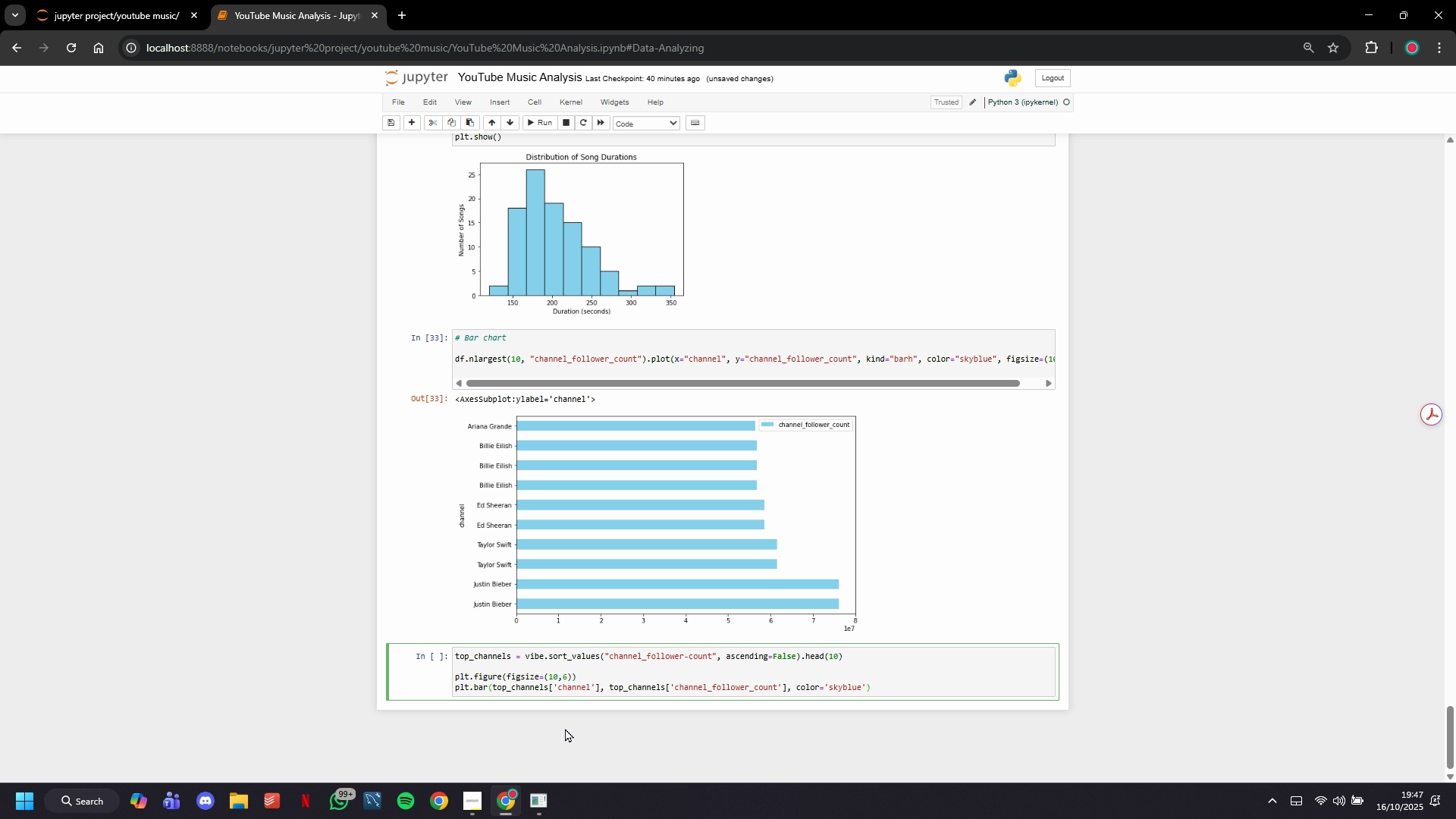 
key(Enter)
 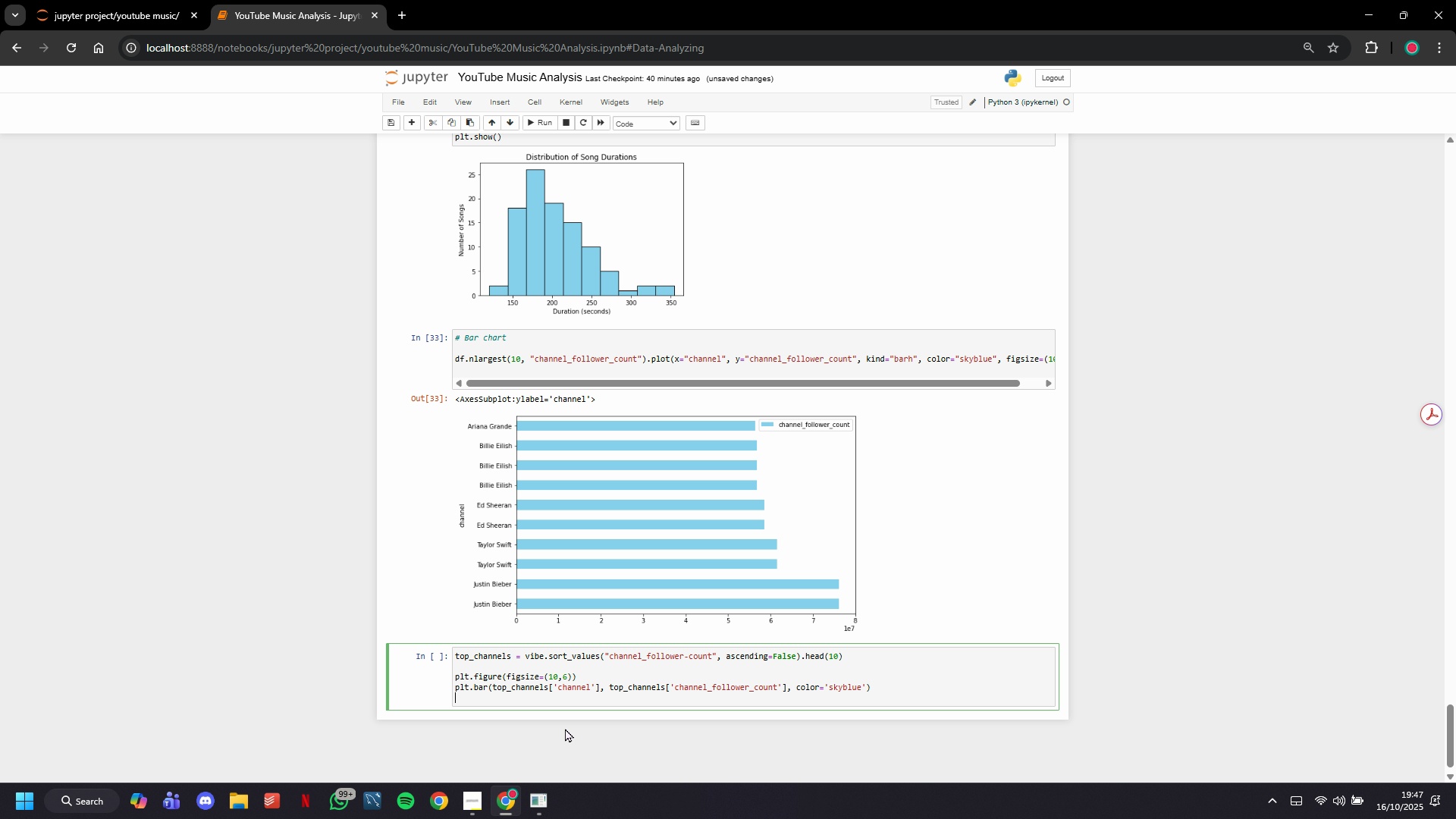 
type(plt.xticks(totation=45, ha="right)
 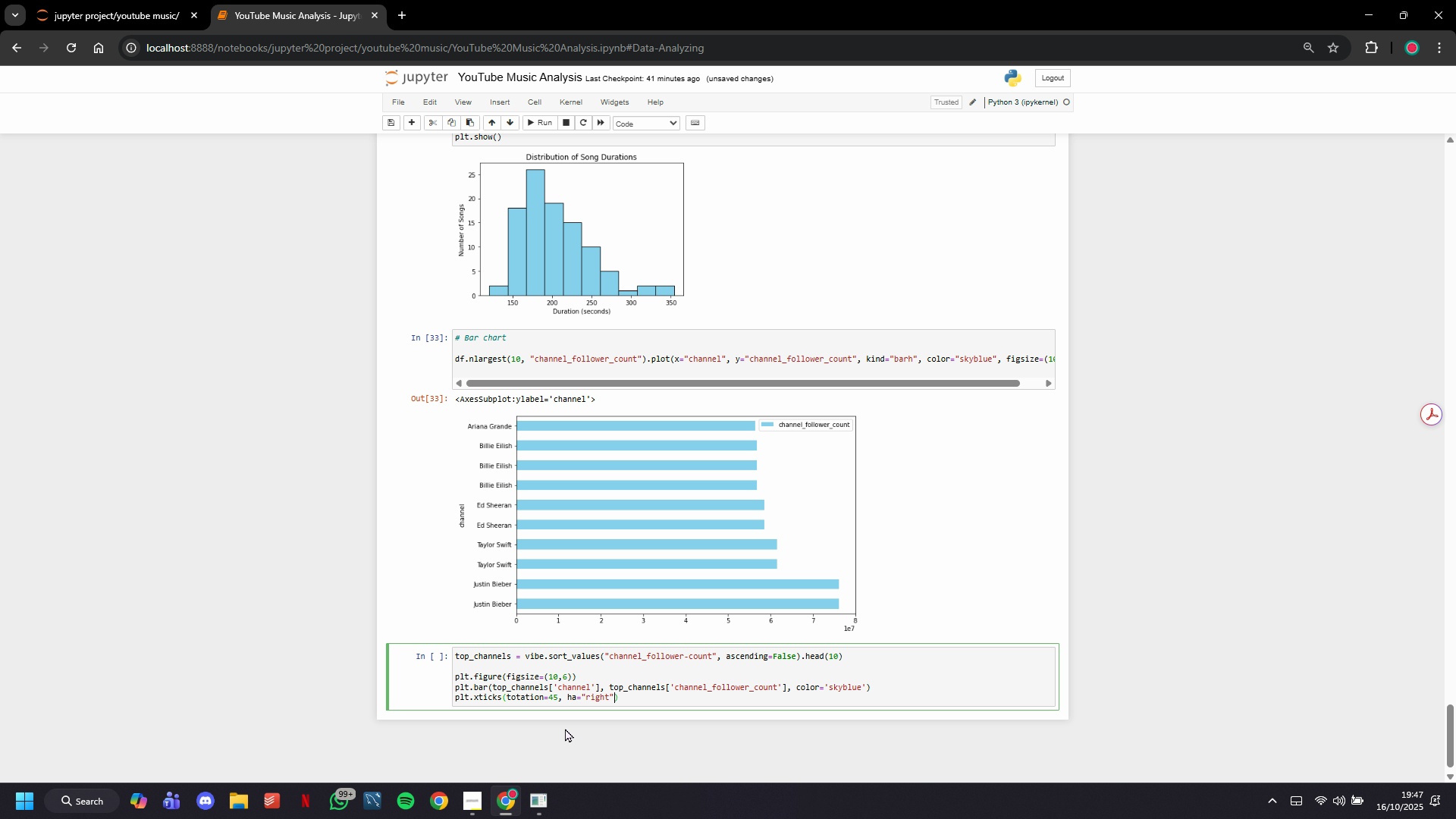 
 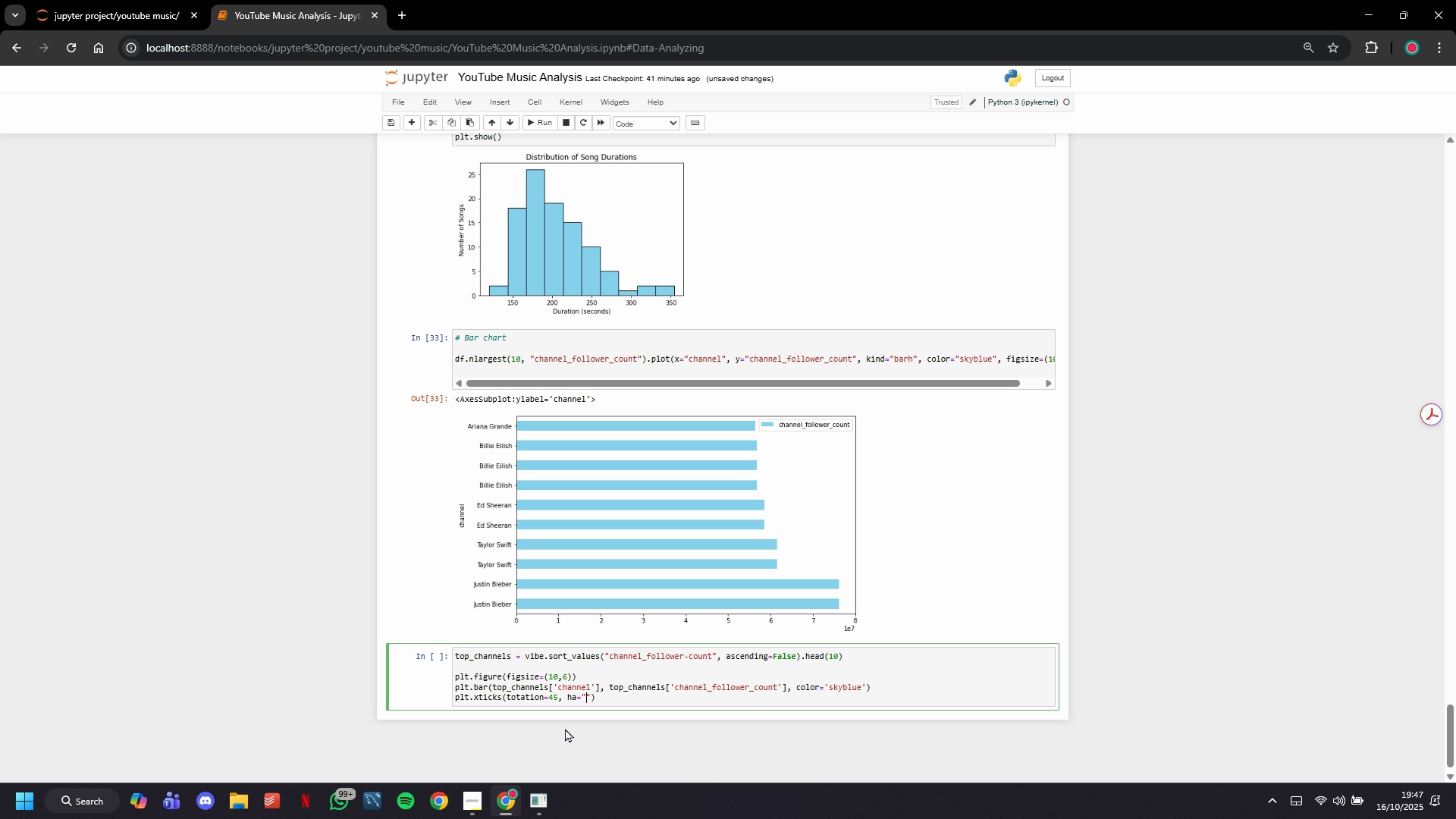 
key(ArrowRight)
 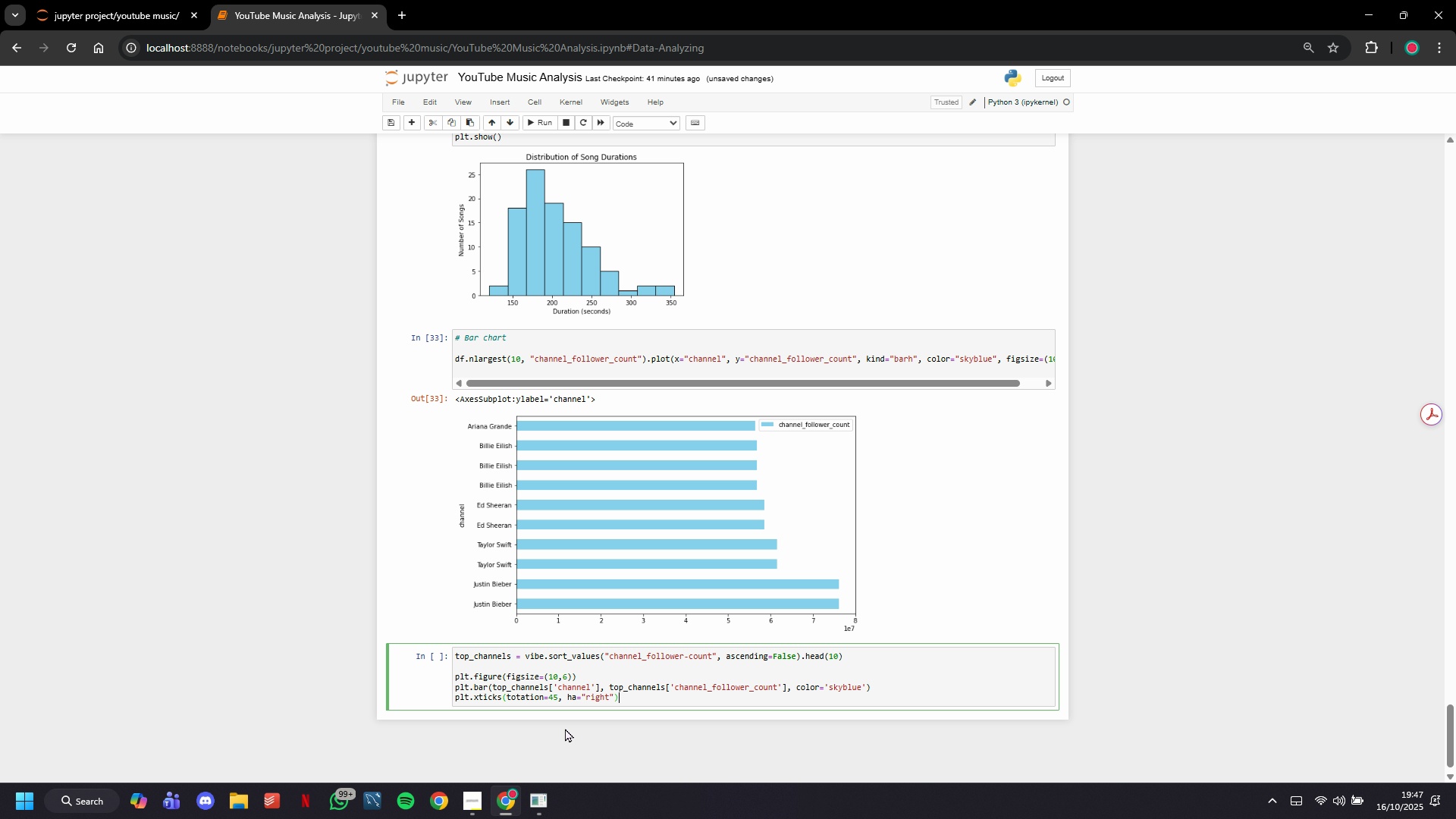 
key(ArrowRight)
 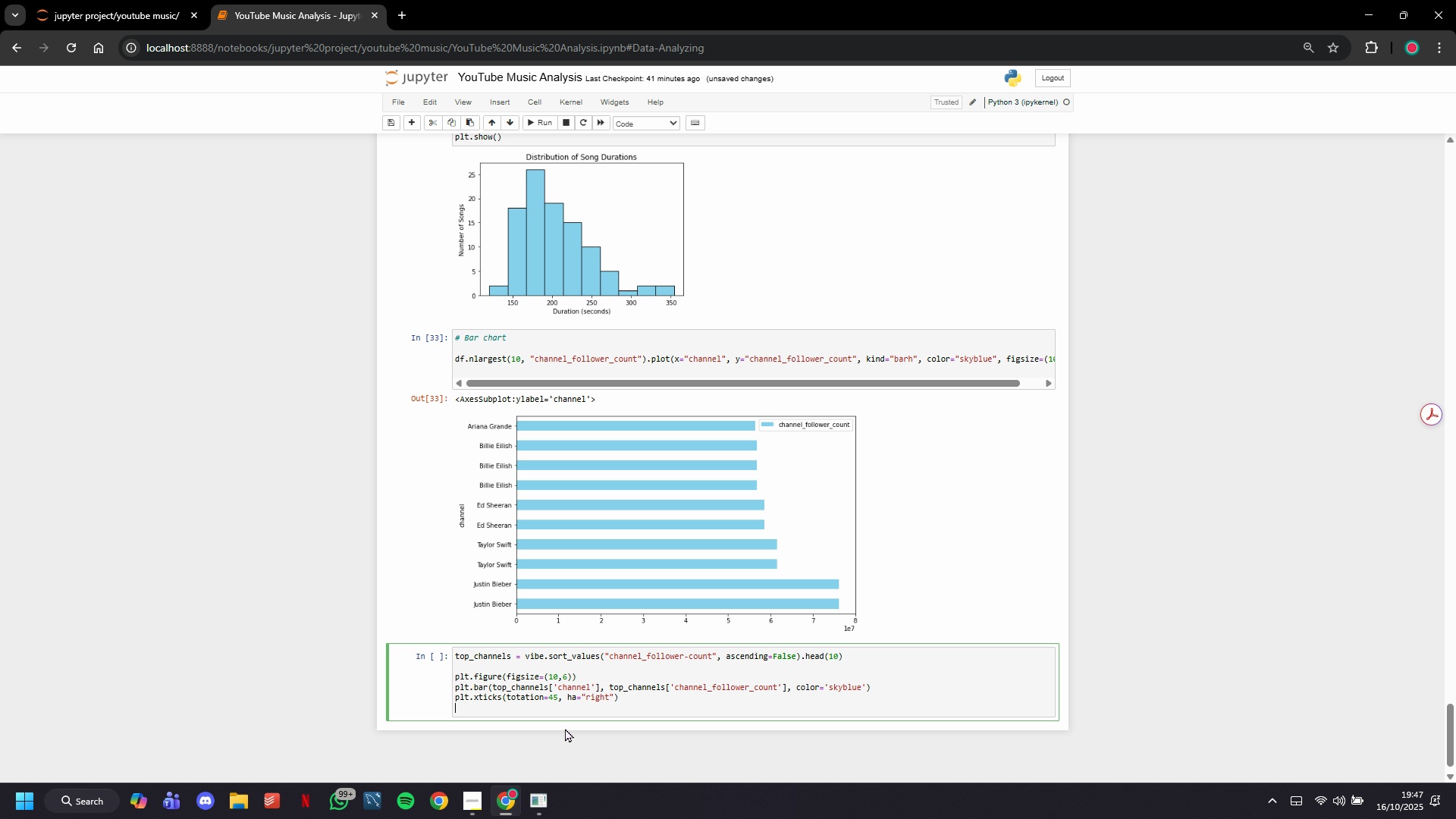 
key(Enter)
 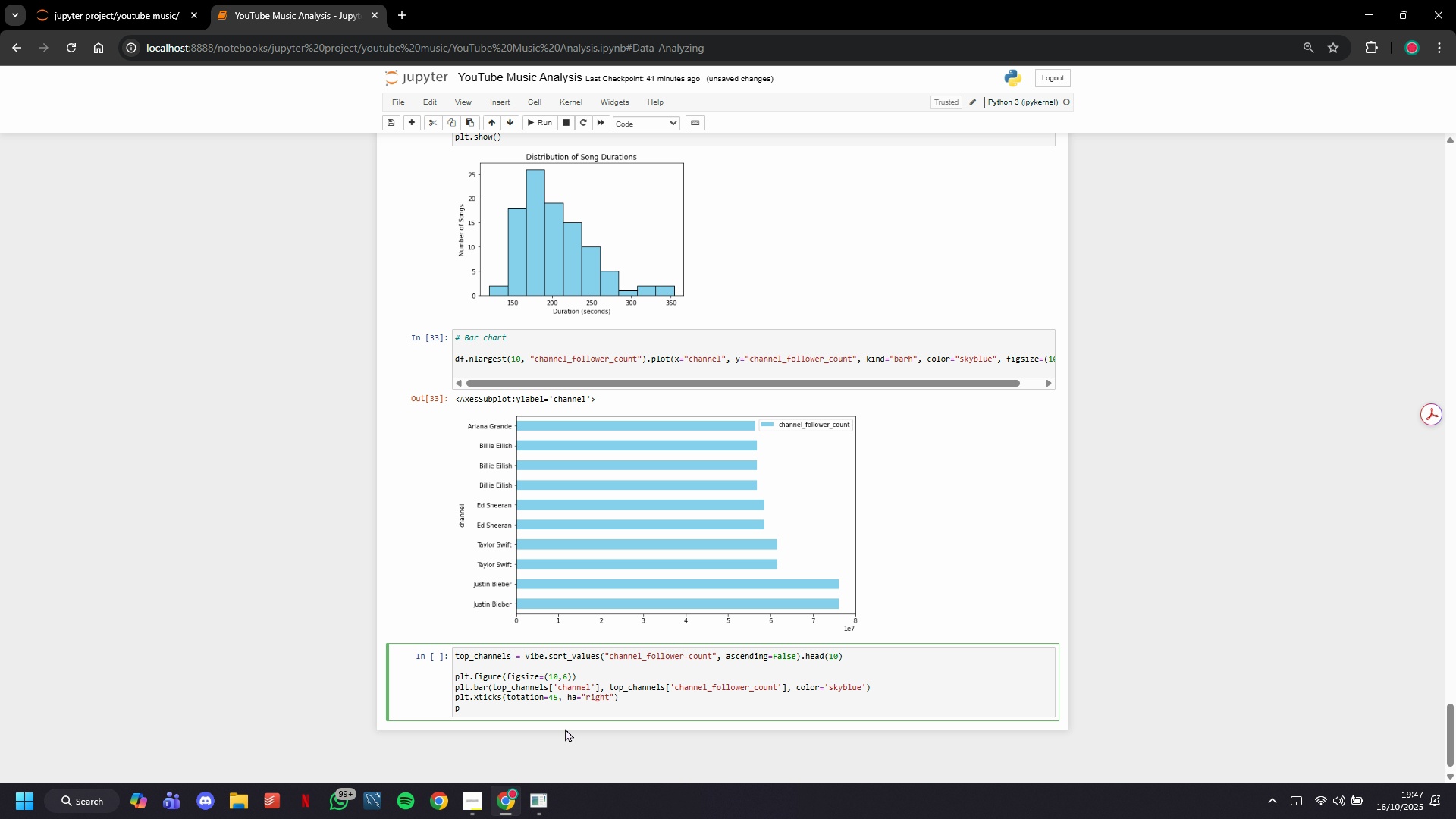 
type(plt.title("Top 10 Channels by Followers)
 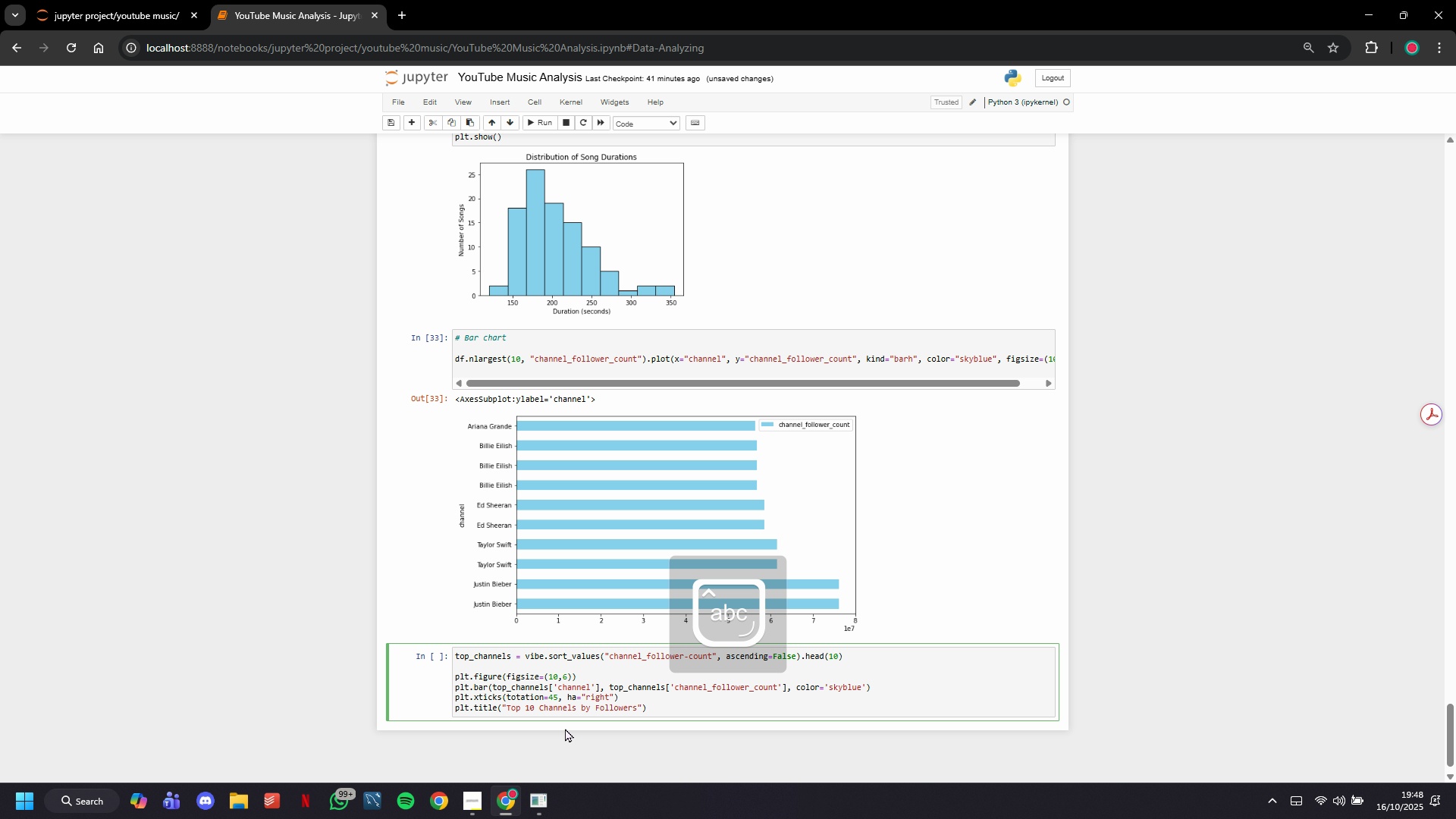 
key(ArrowRight)
 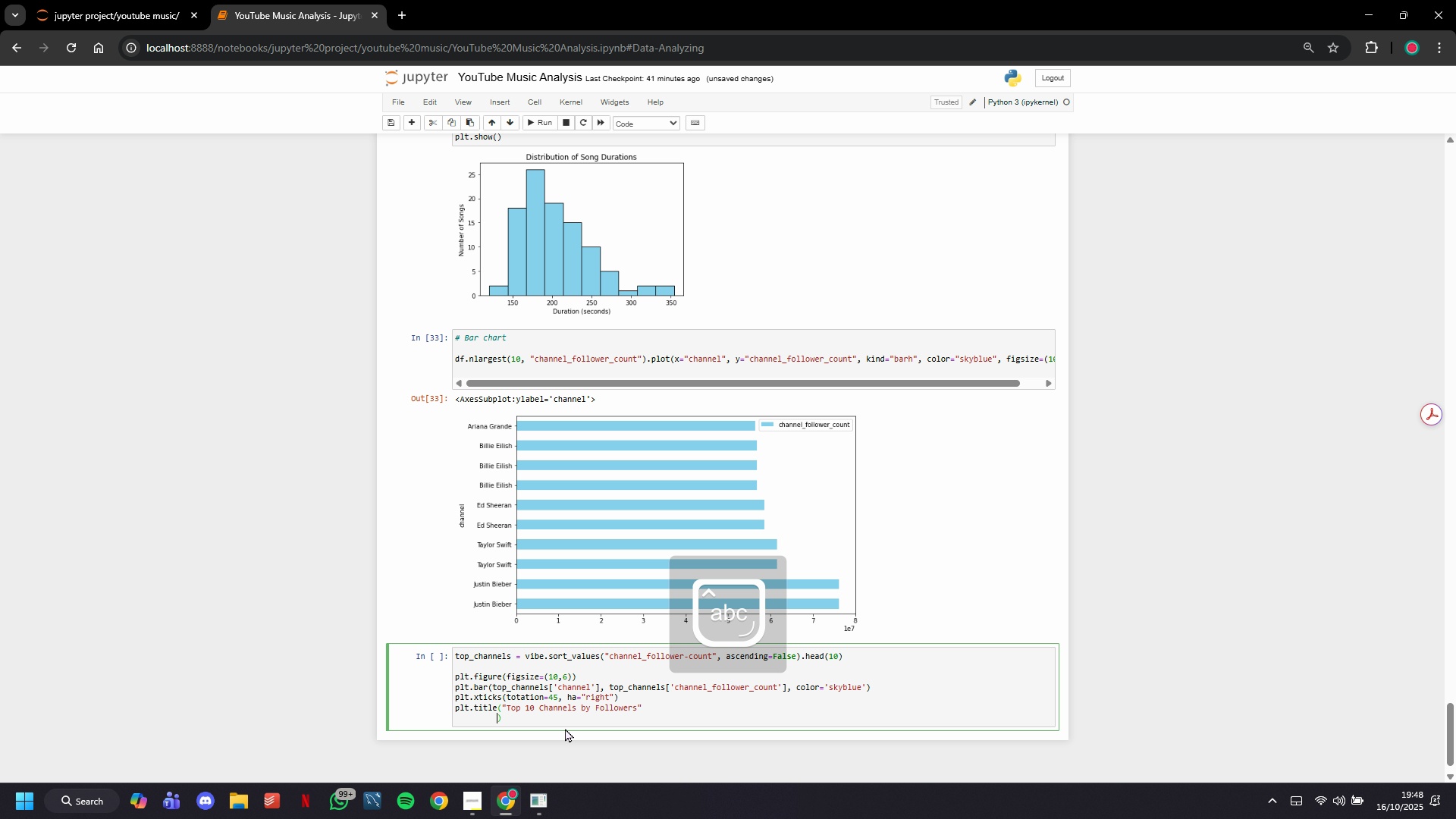 
key(Enter)
 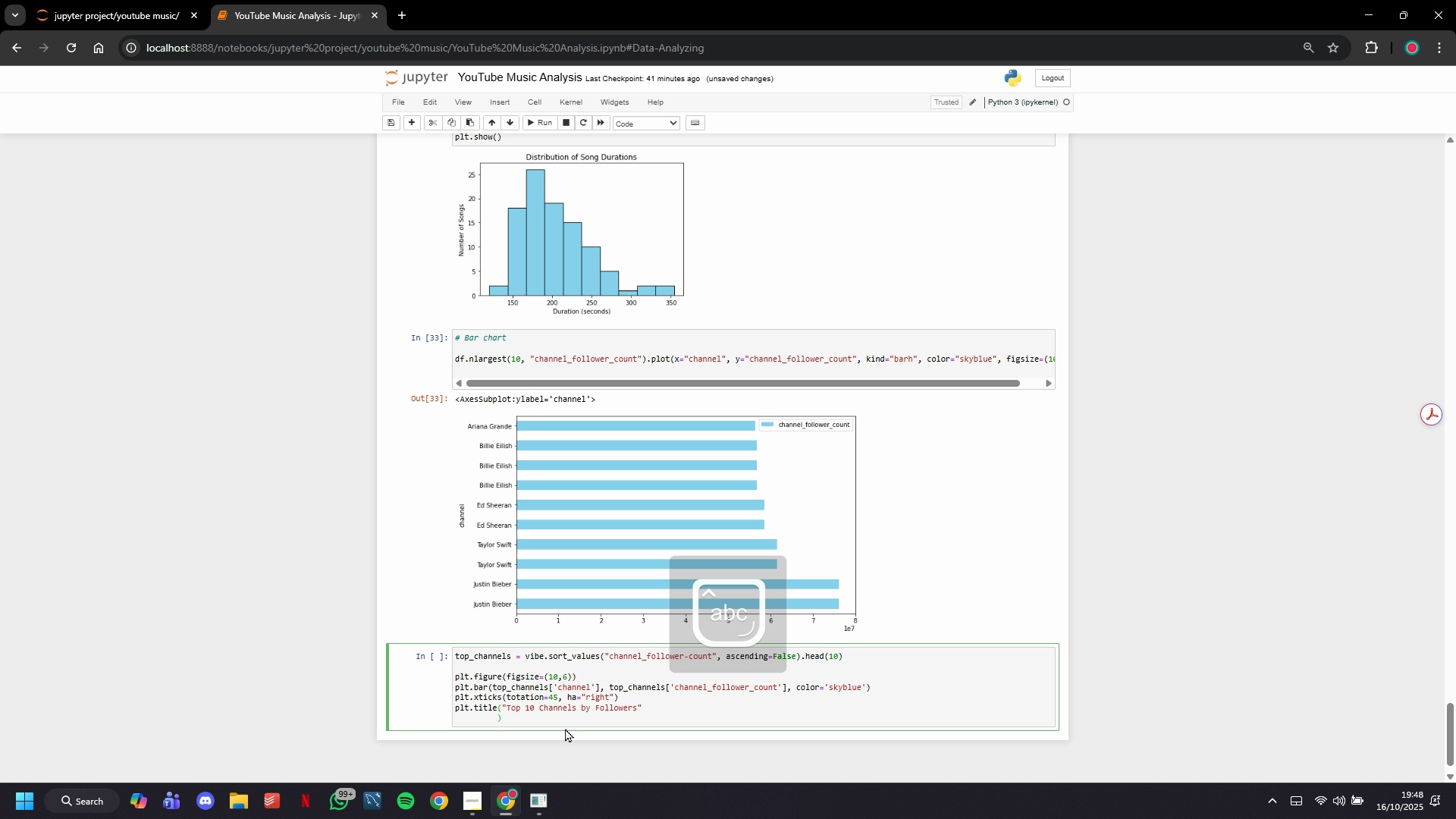 
key(Backspace)
 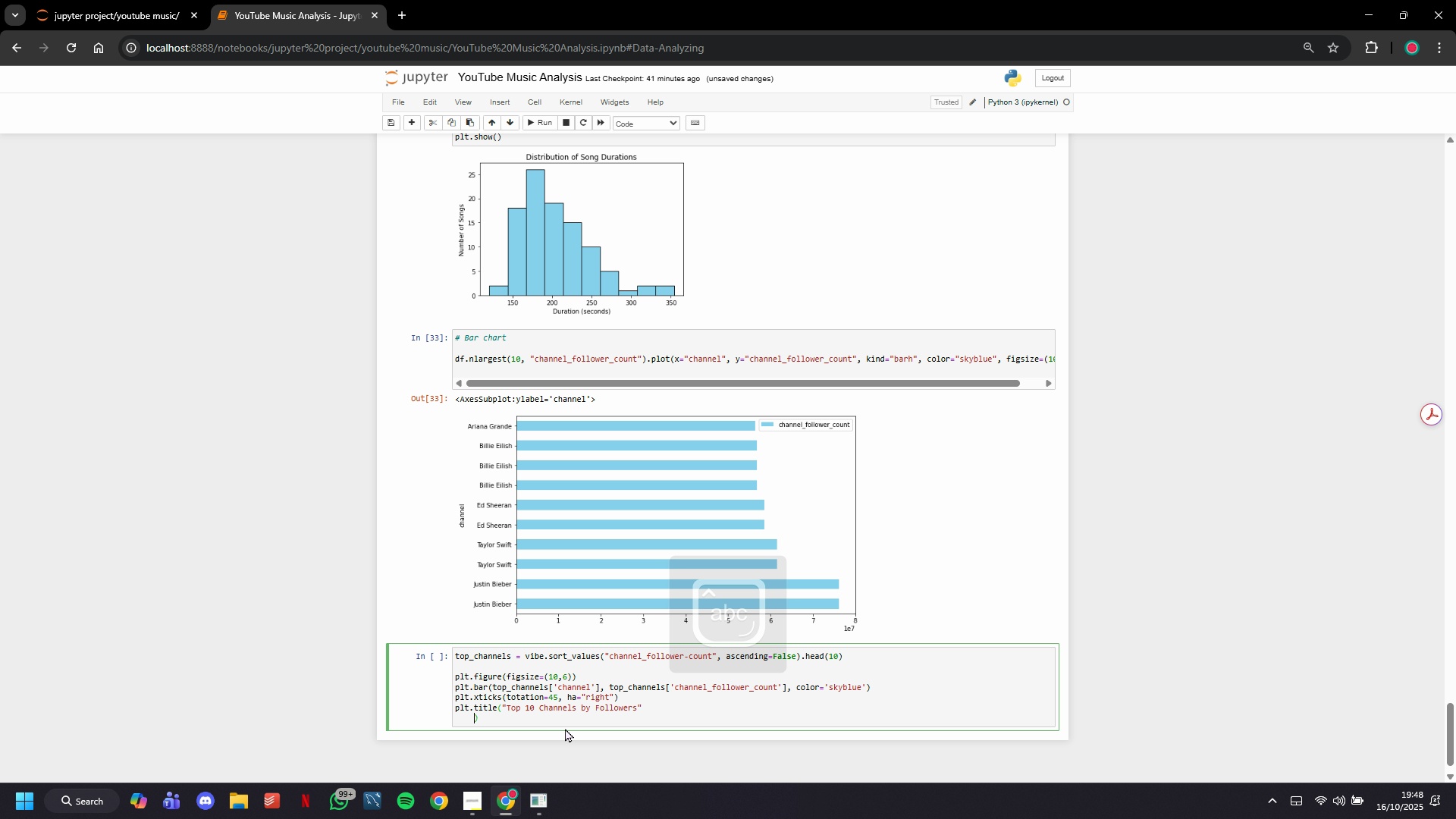 
key(Backspace)
 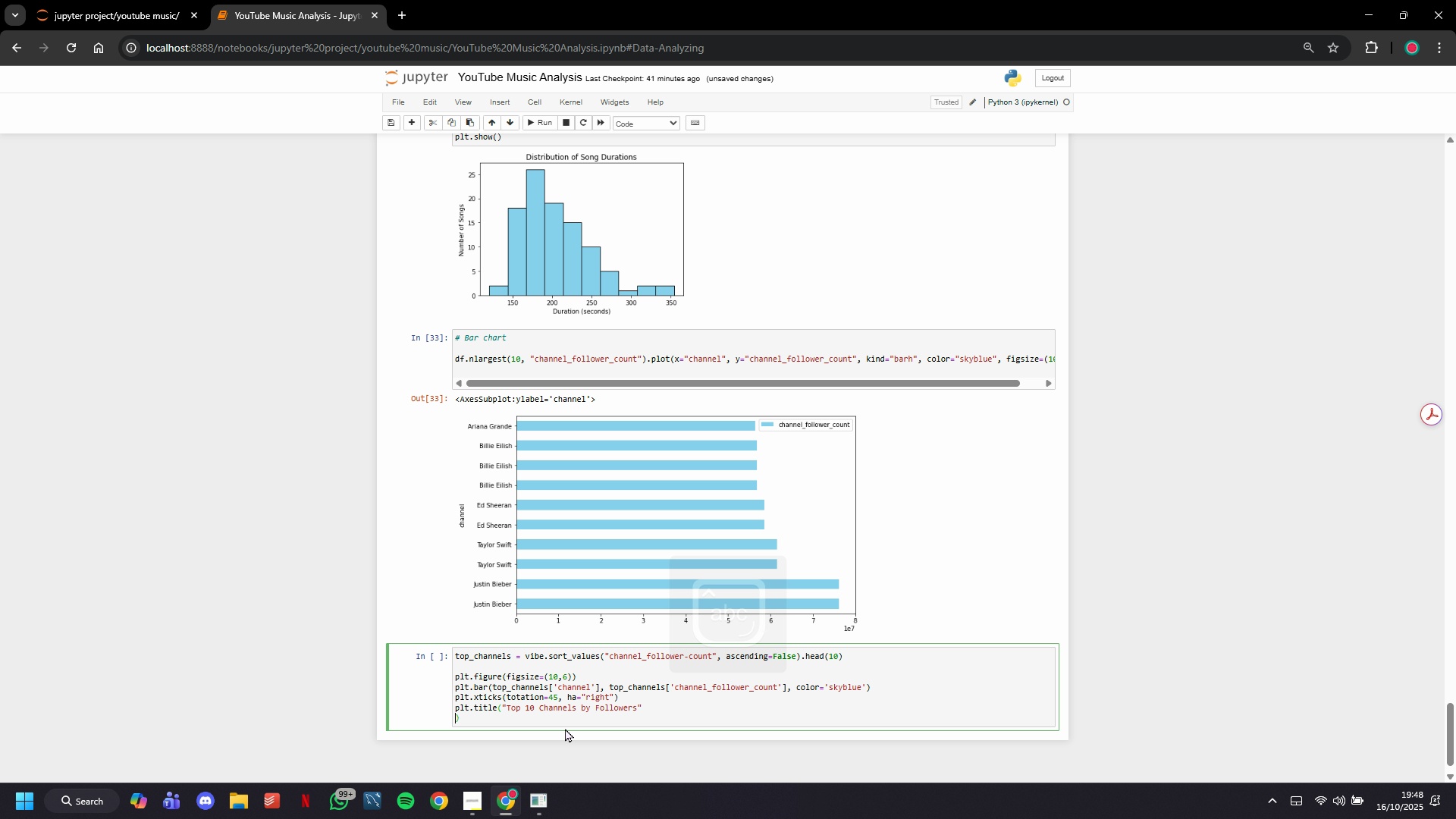 
key(Backspace)
 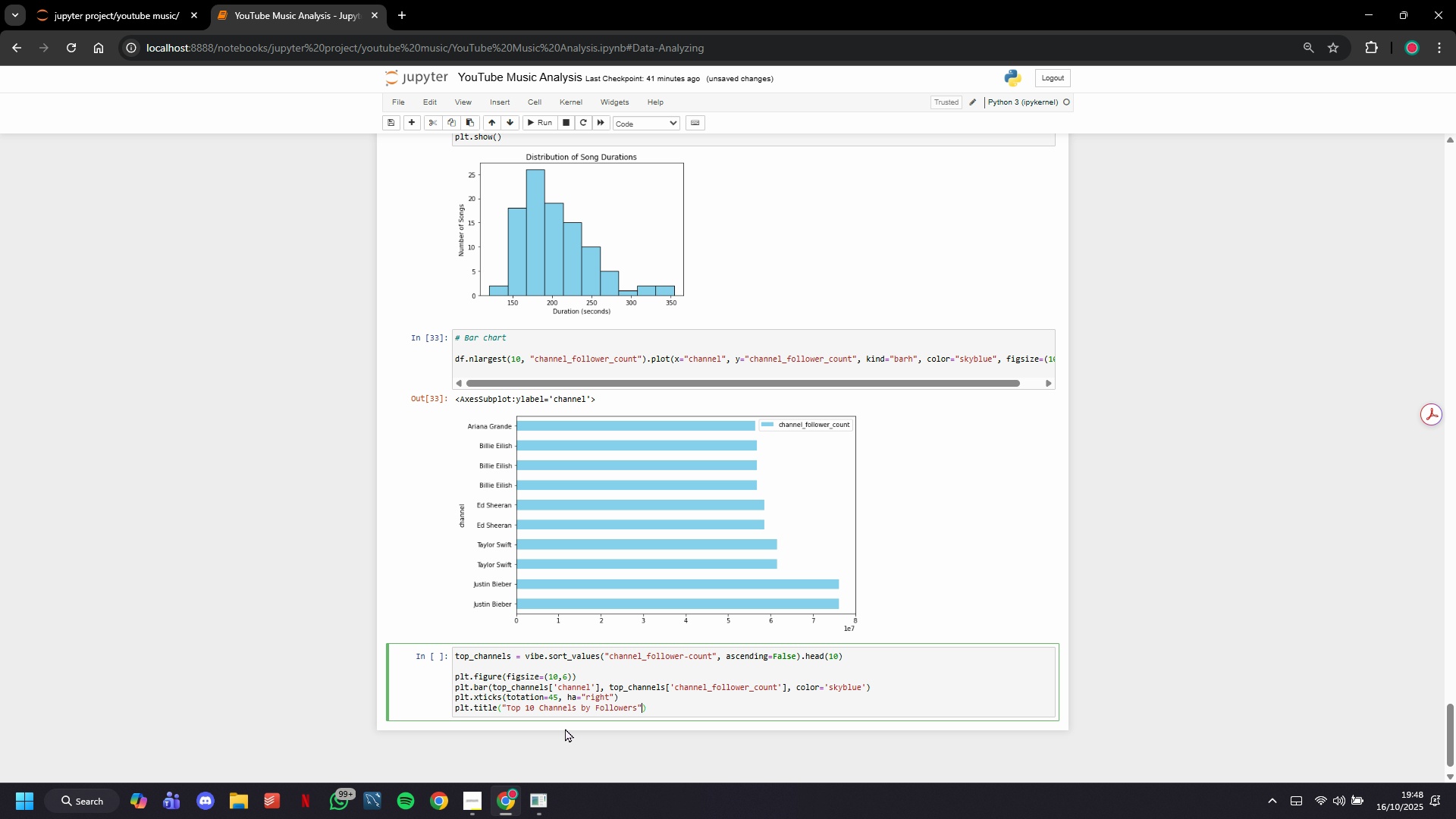 
key(Backspace)
 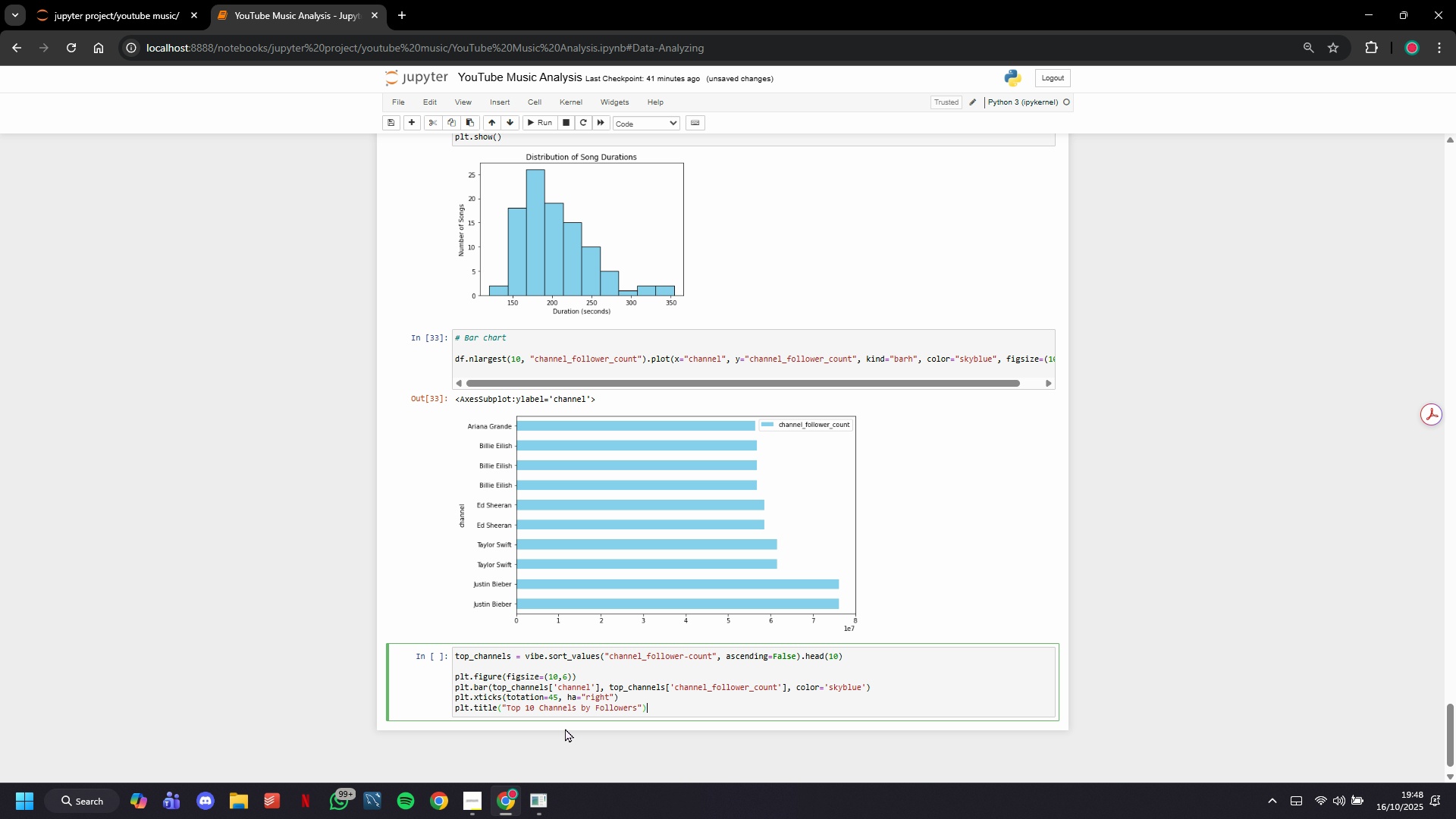 
key(ArrowRight)
 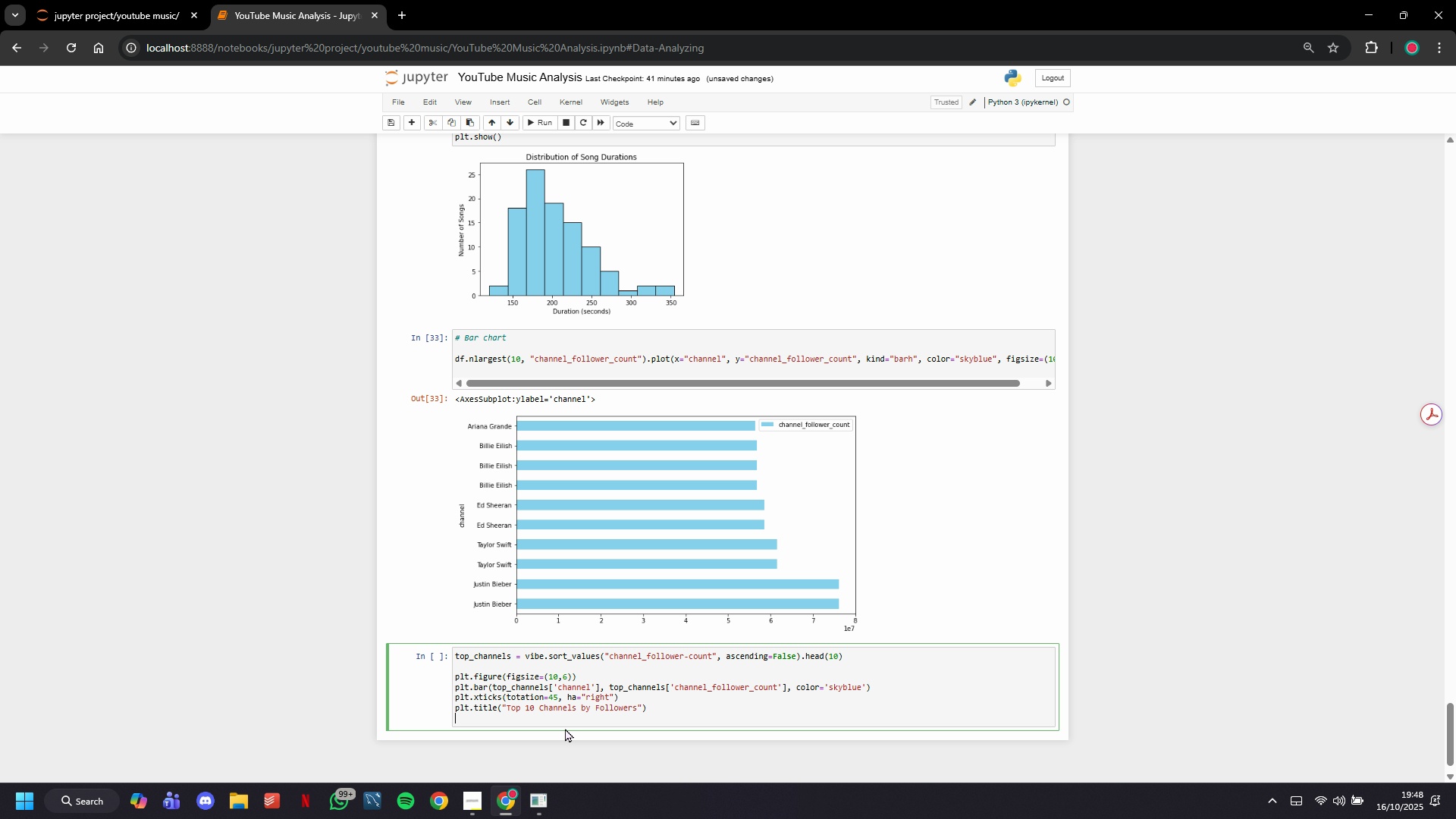 
key(Enter)
 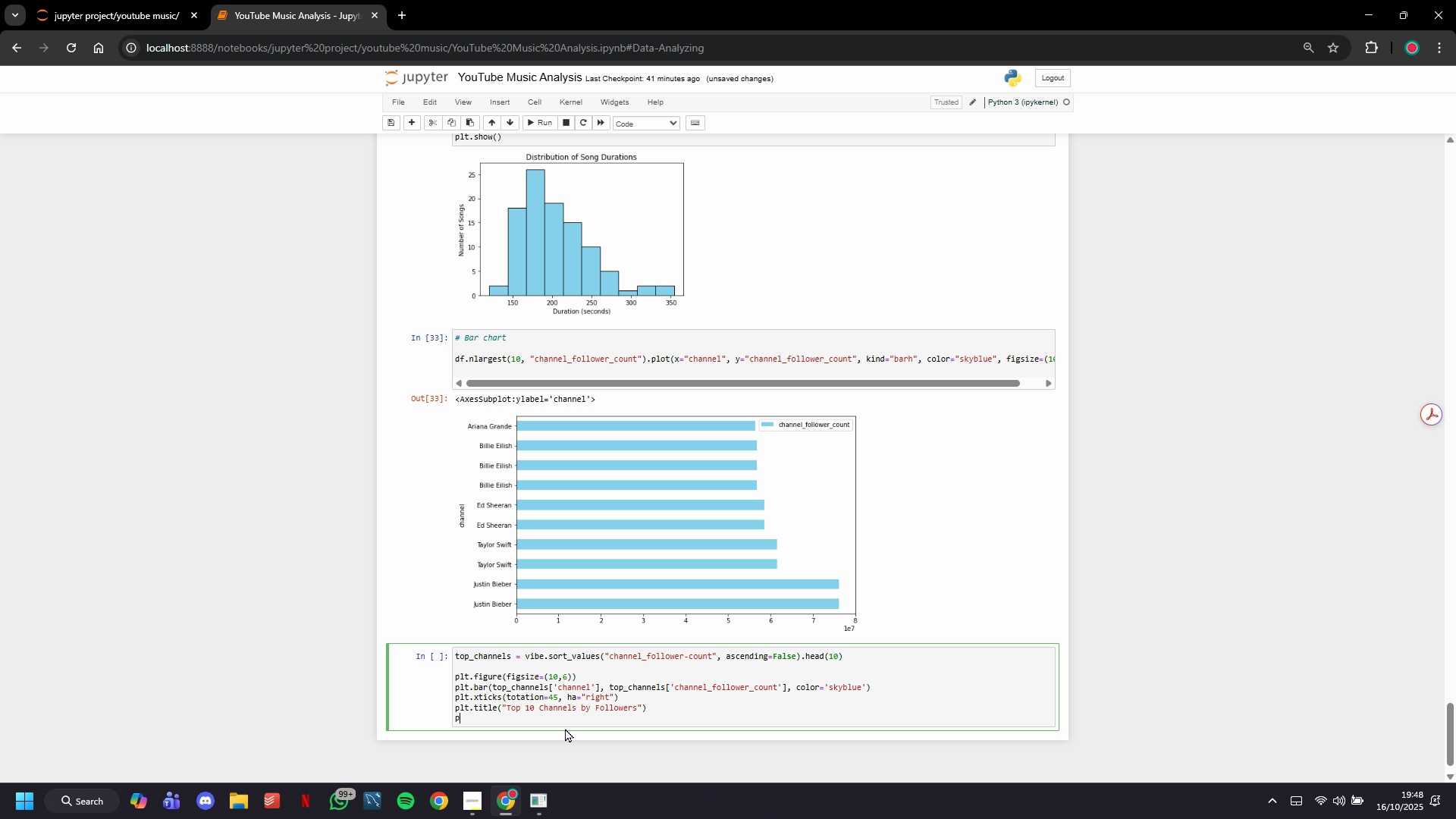 
type(plt.xlabel("Channel)
 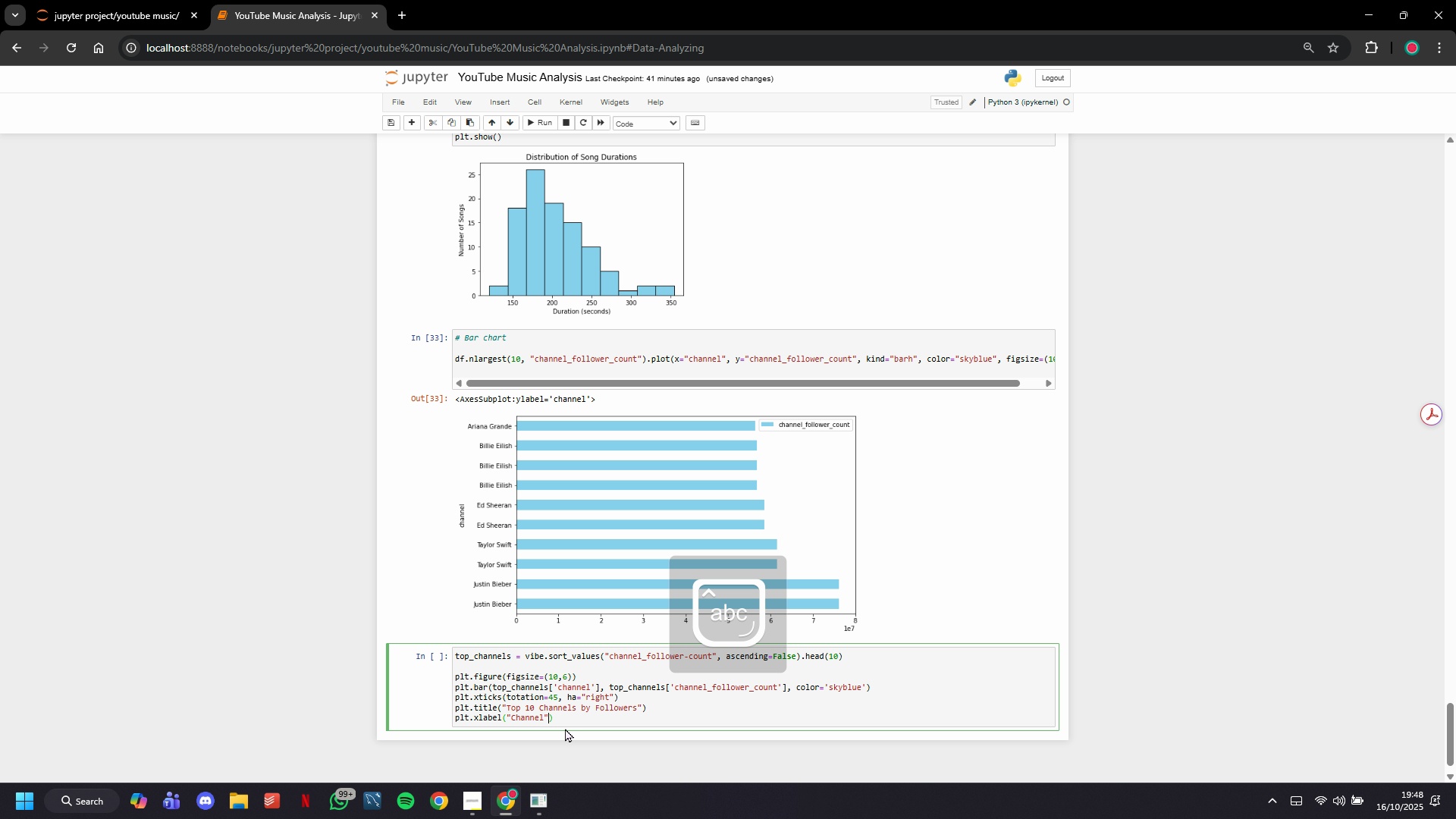 
 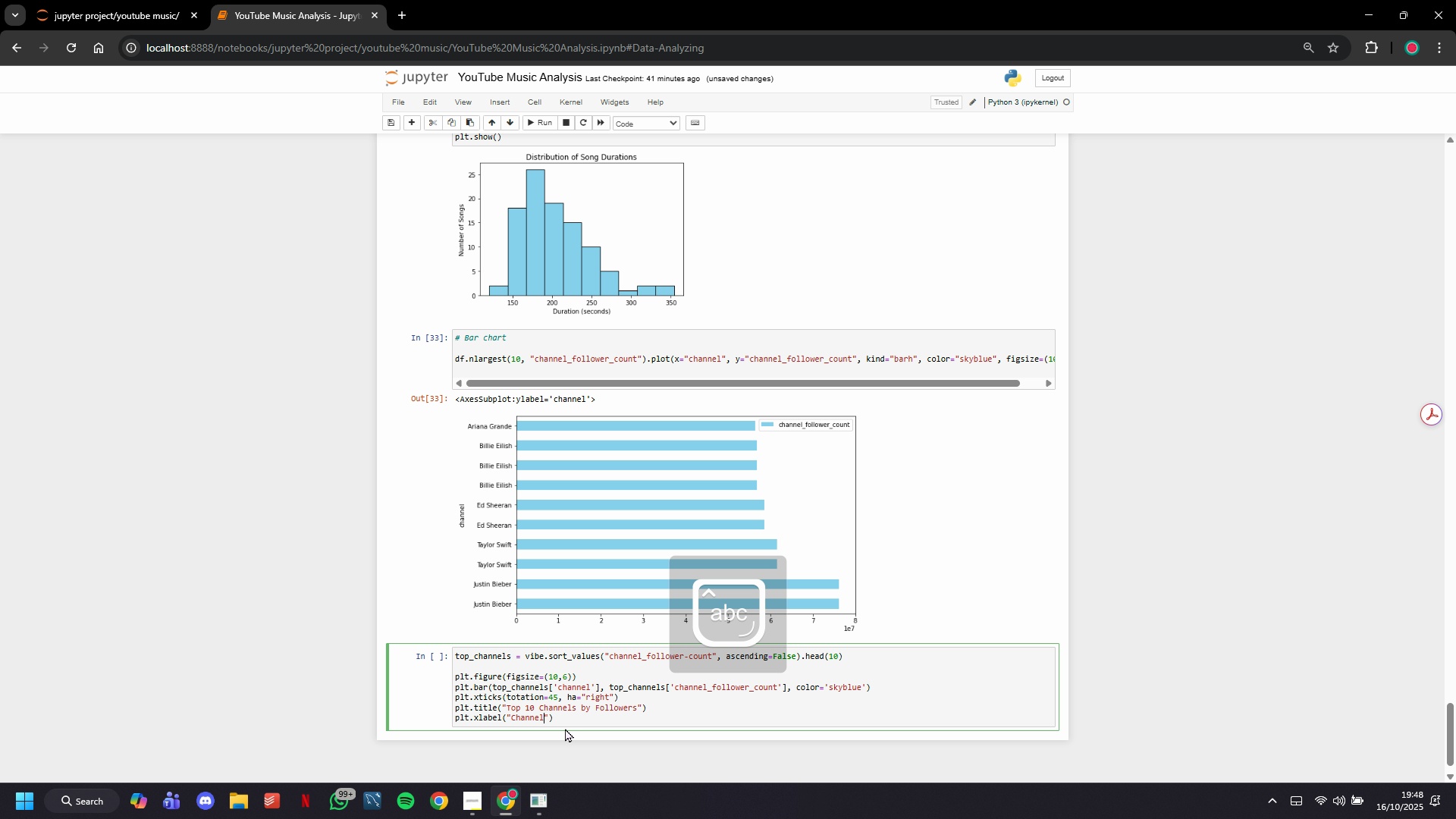 
key(ArrowRight)
 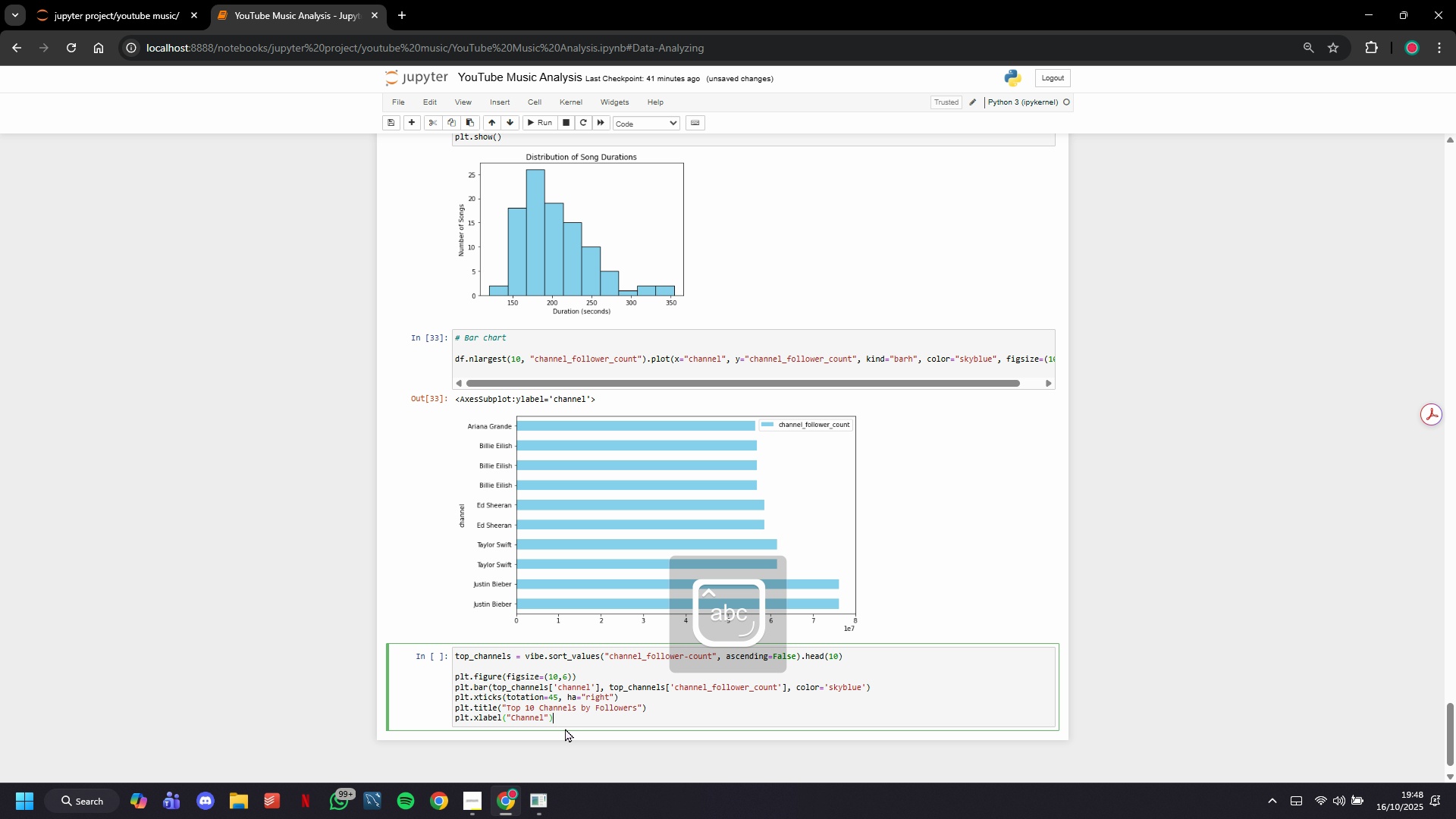 
key(ArrowRight)
 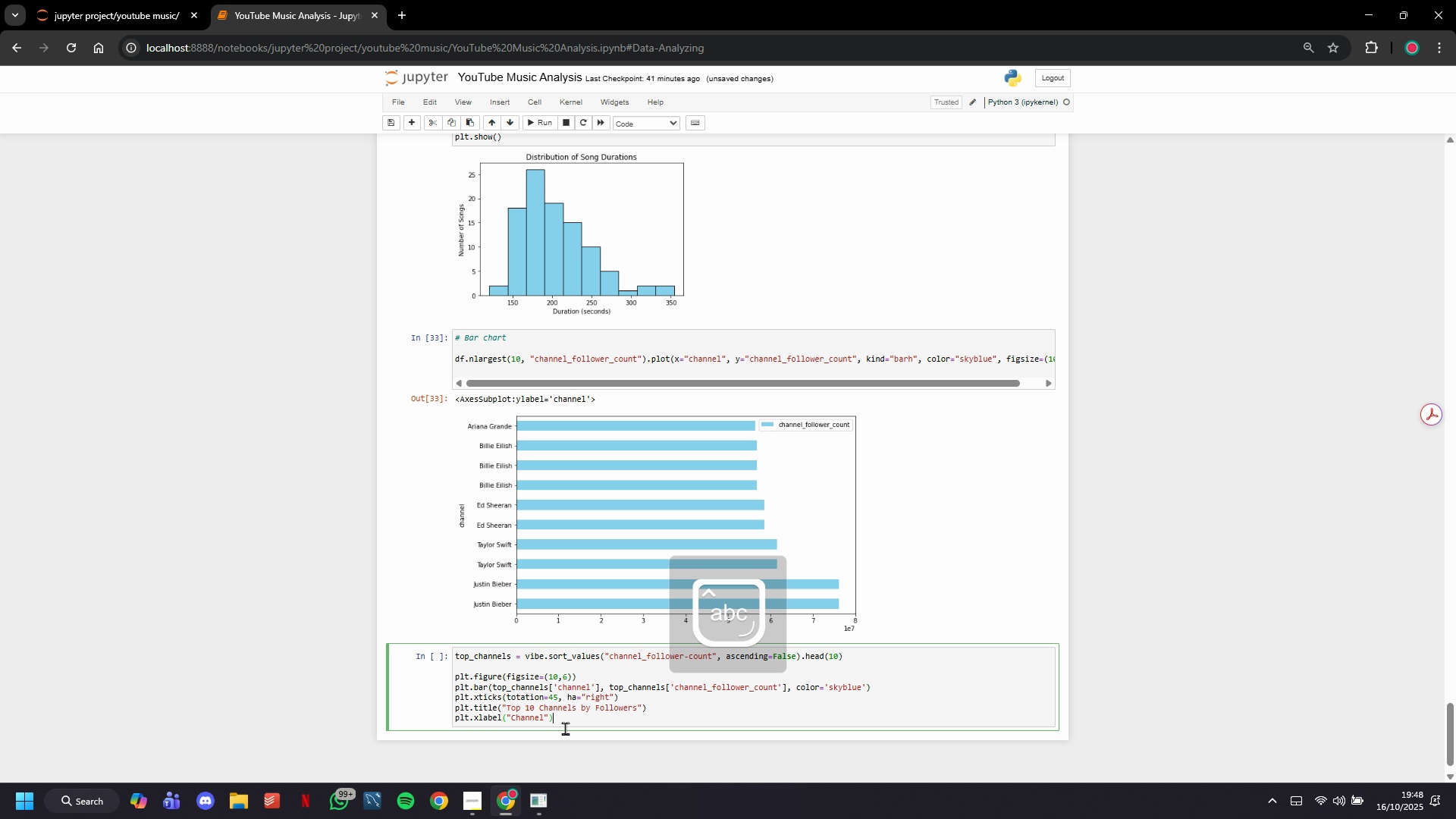 
key(Enter)
 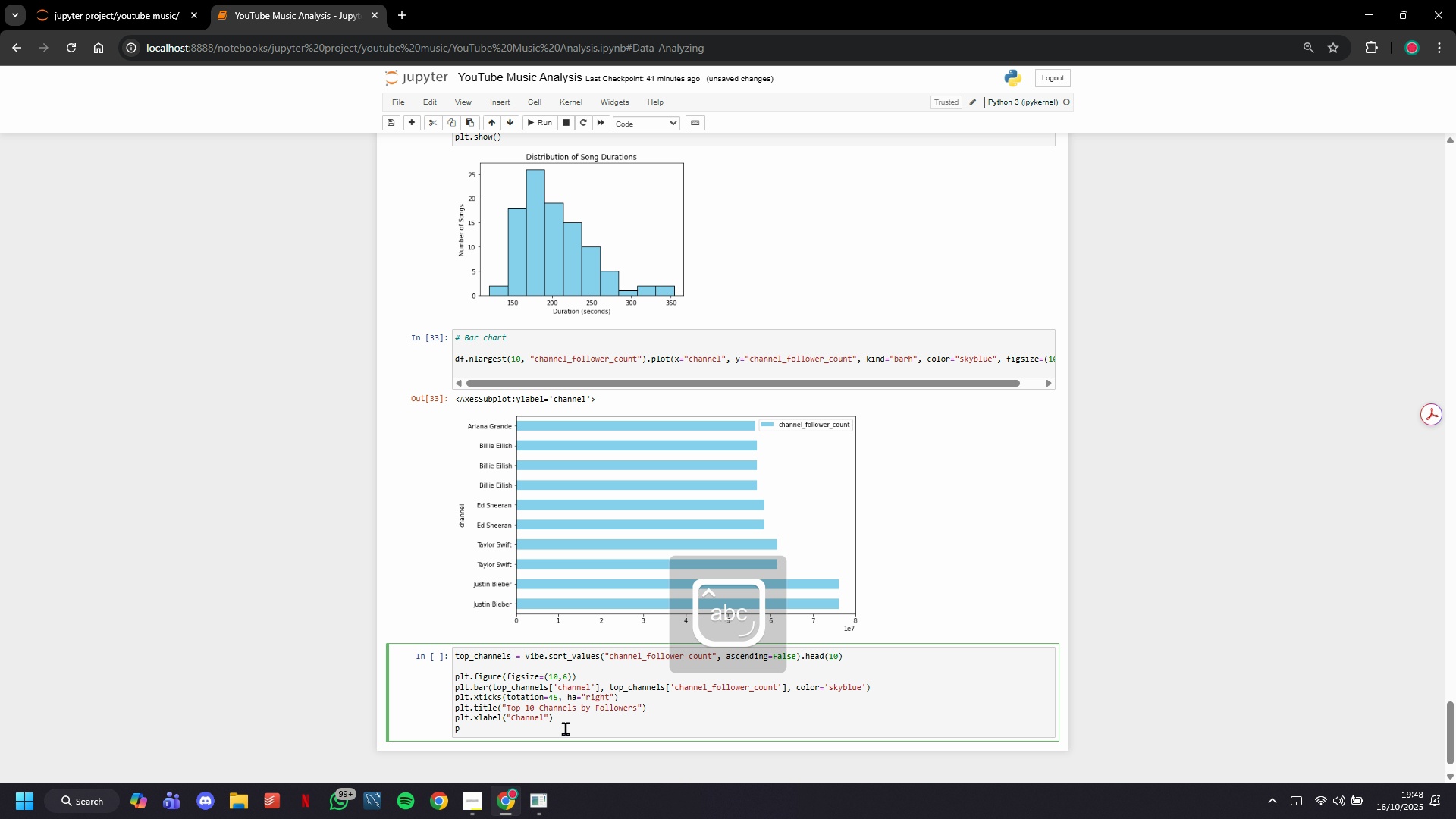 
type(plt.ylabel("Fp)
key(Backspace)
type(ollowers Count)
 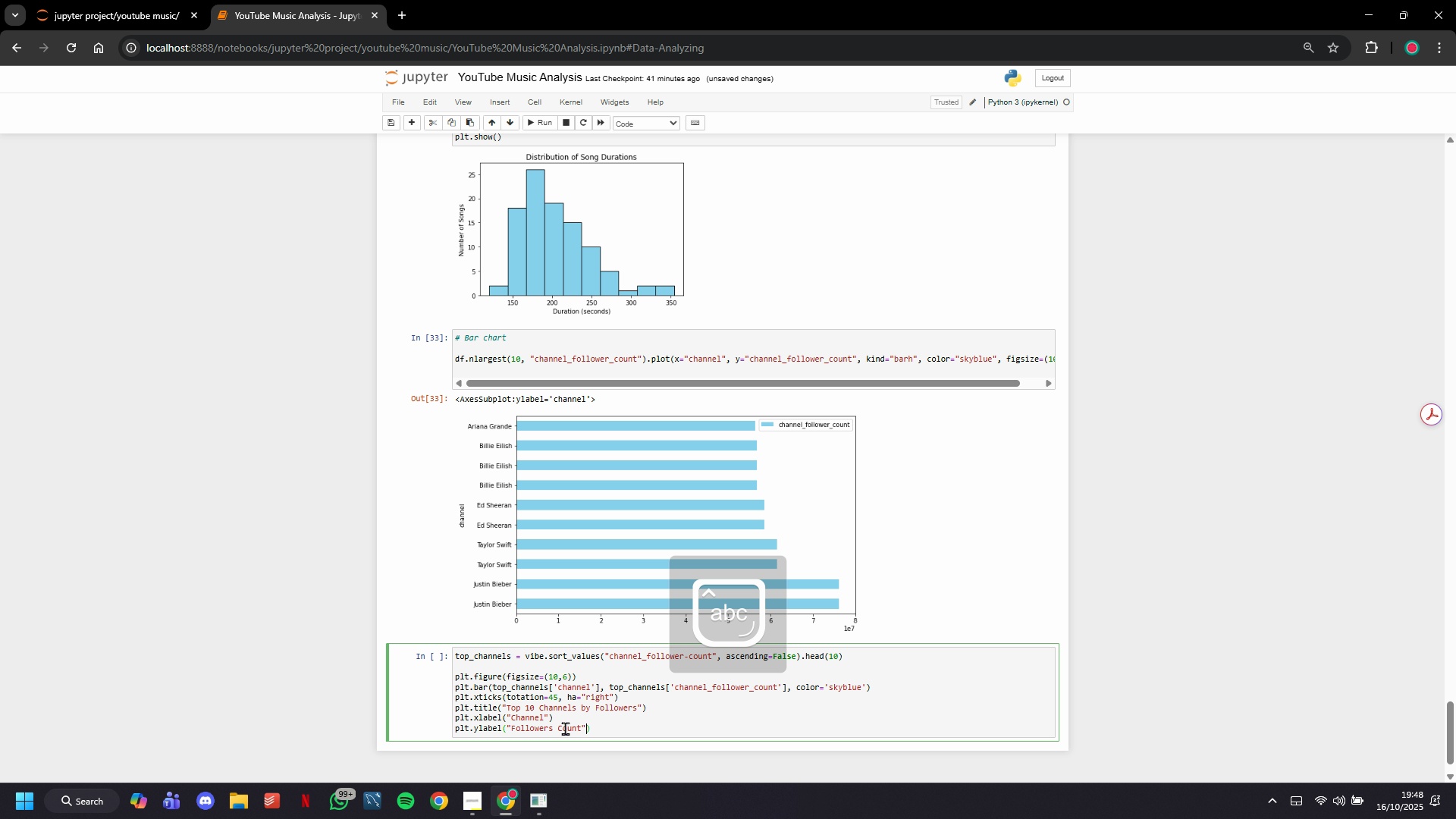 
 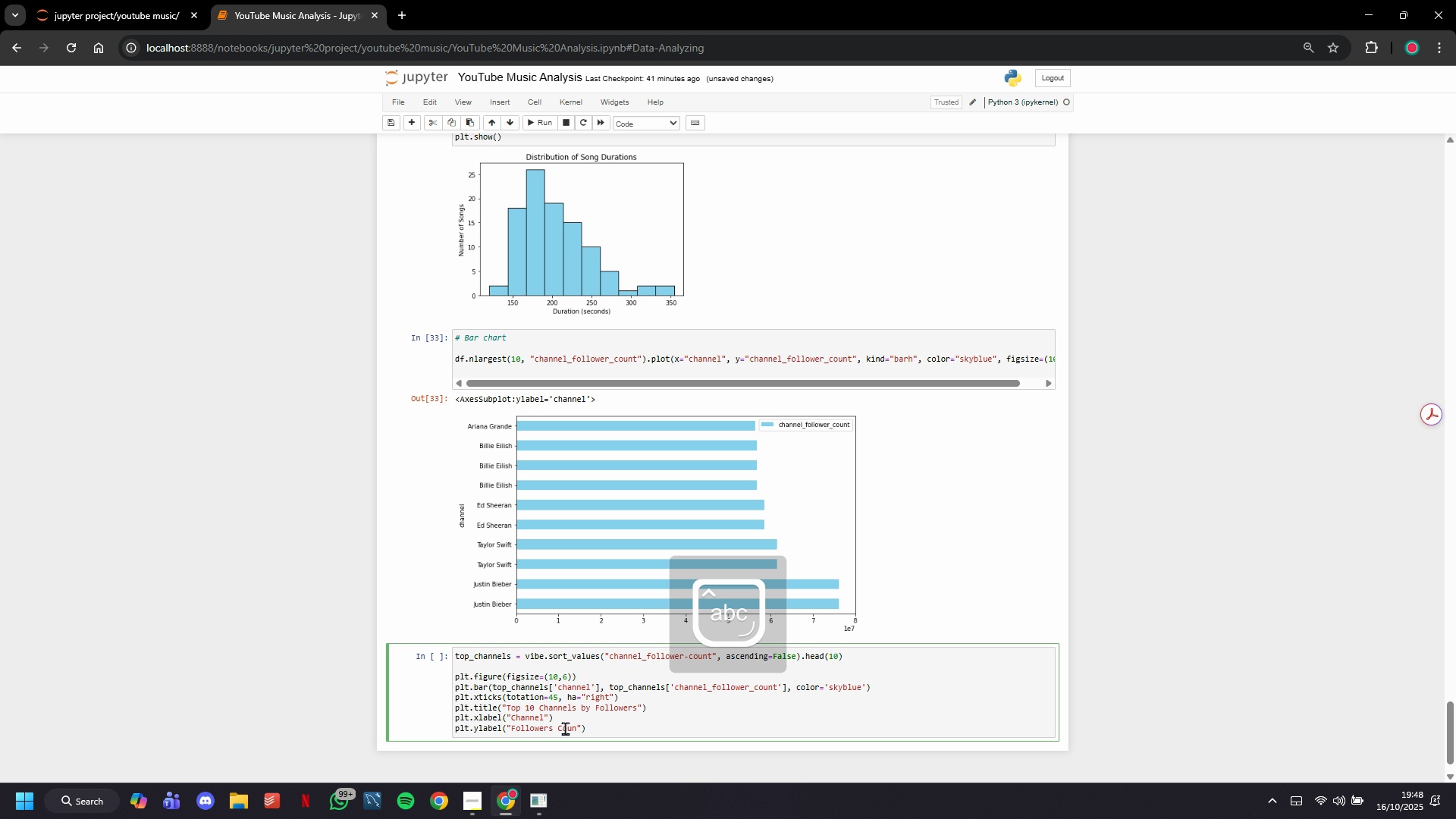 
key(ArrowRight)
 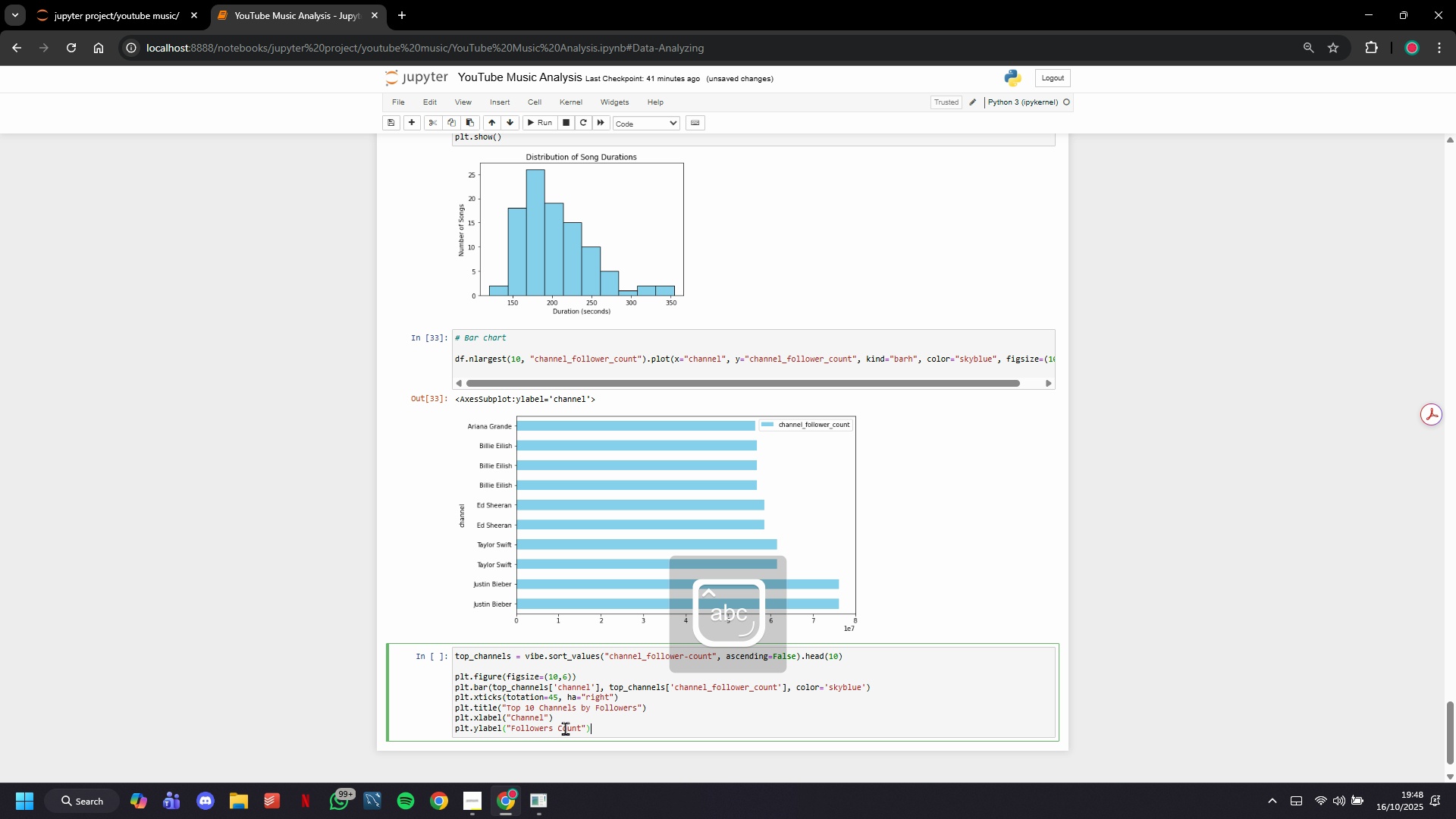 
key(ArrowRight)
 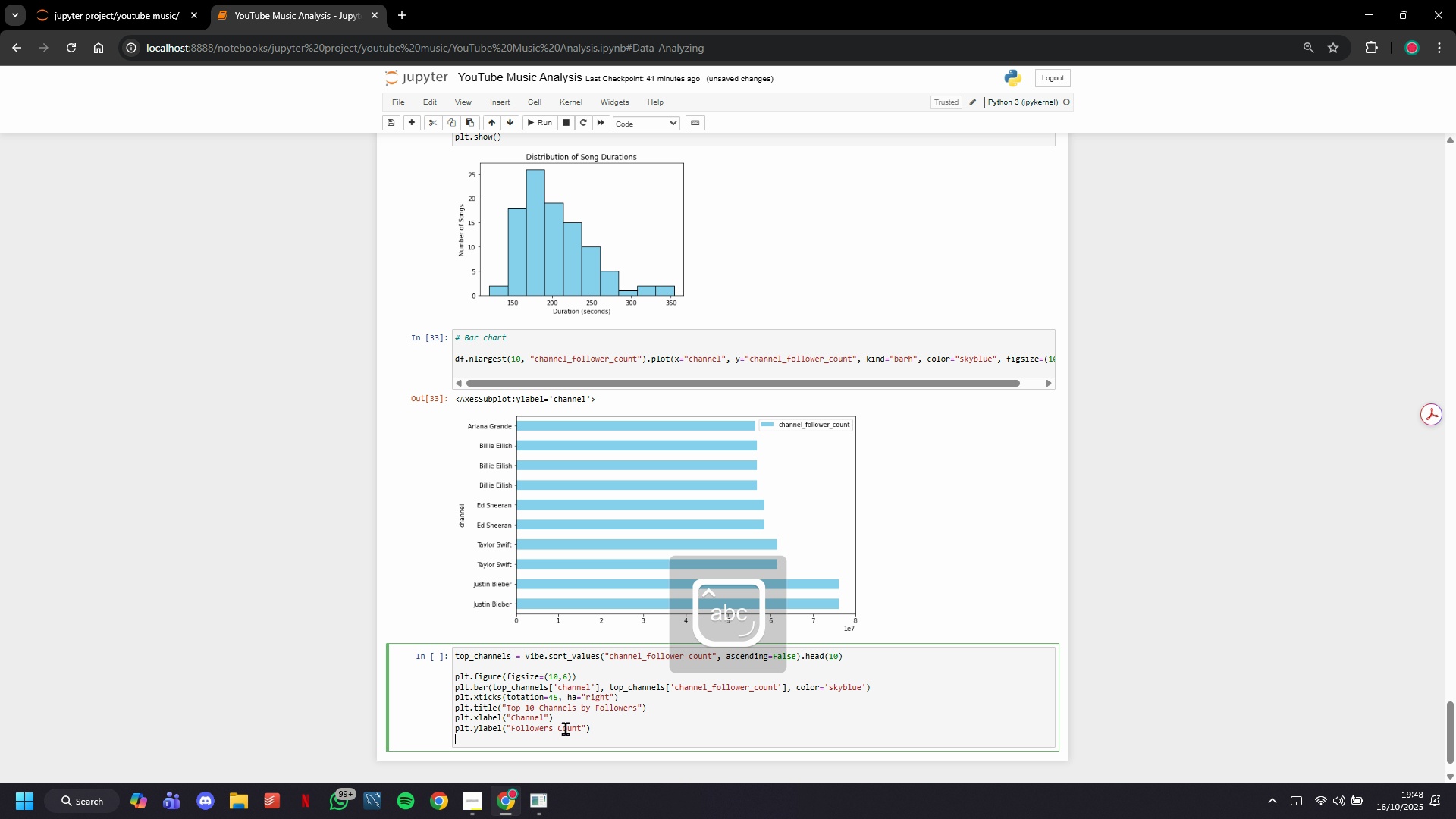 
key(Enter)
 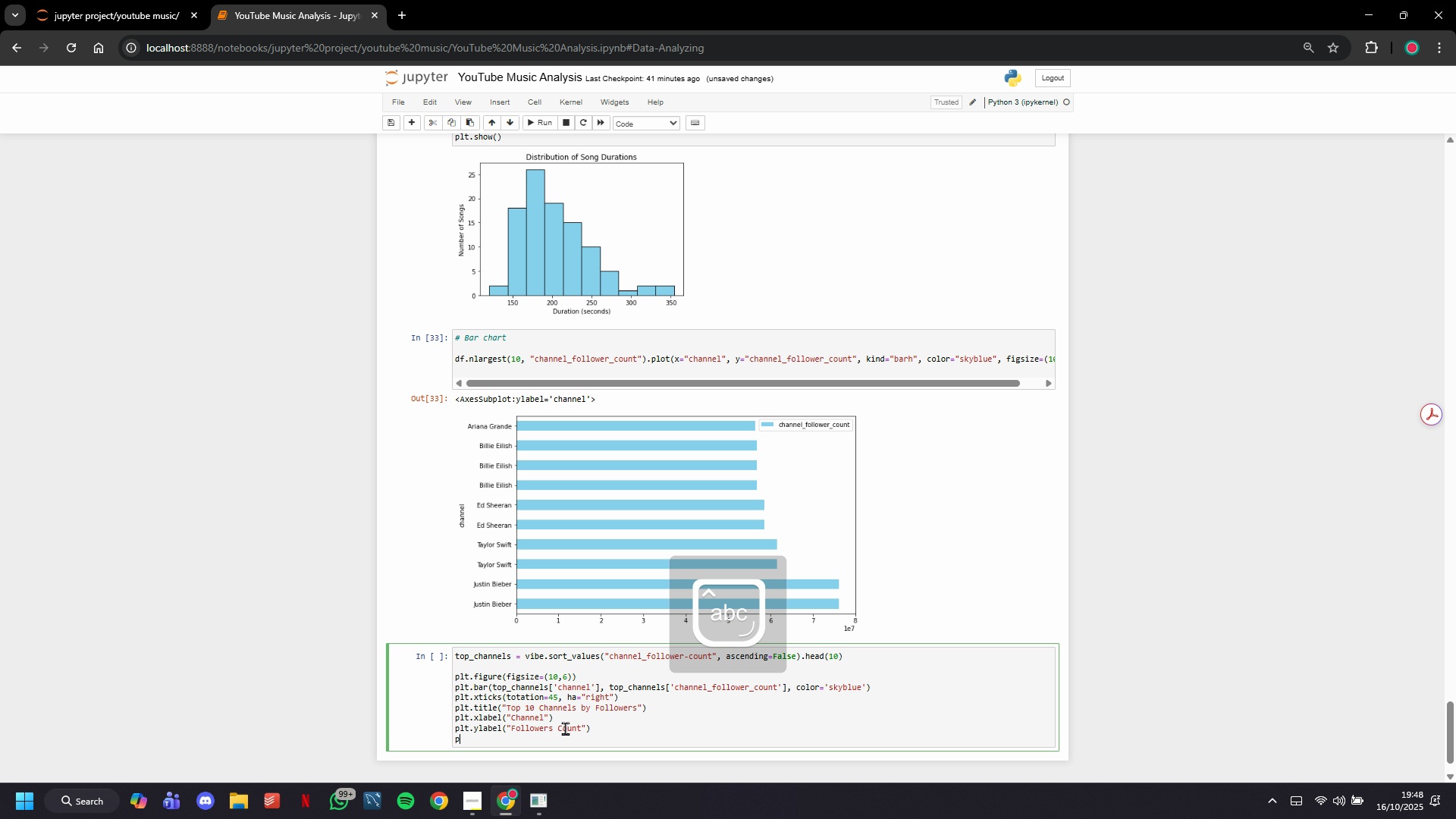 
type(plt.show()
 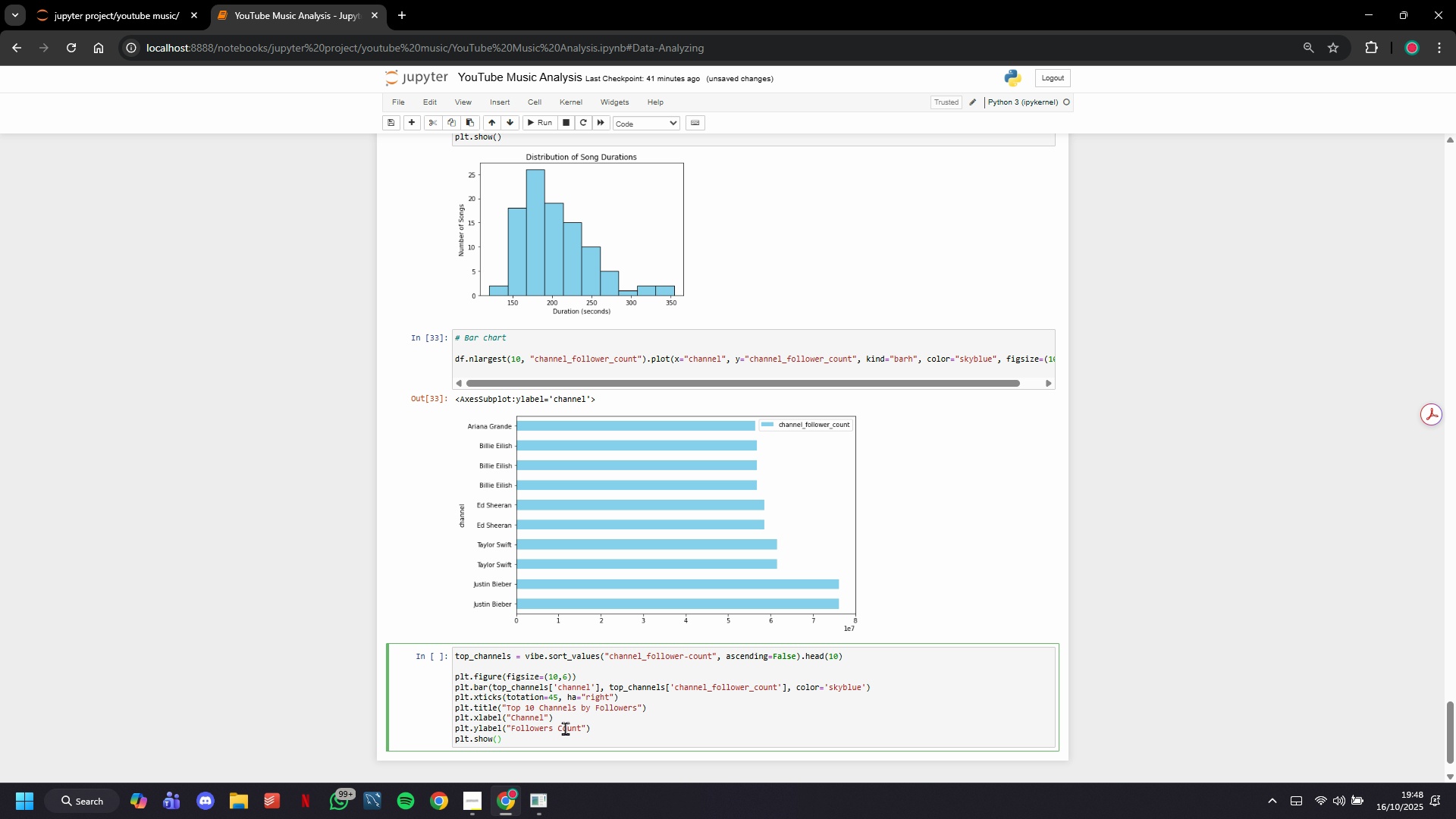 
scroll: coordinate [554, 704], scroll_direction: down, amount: 4.0
 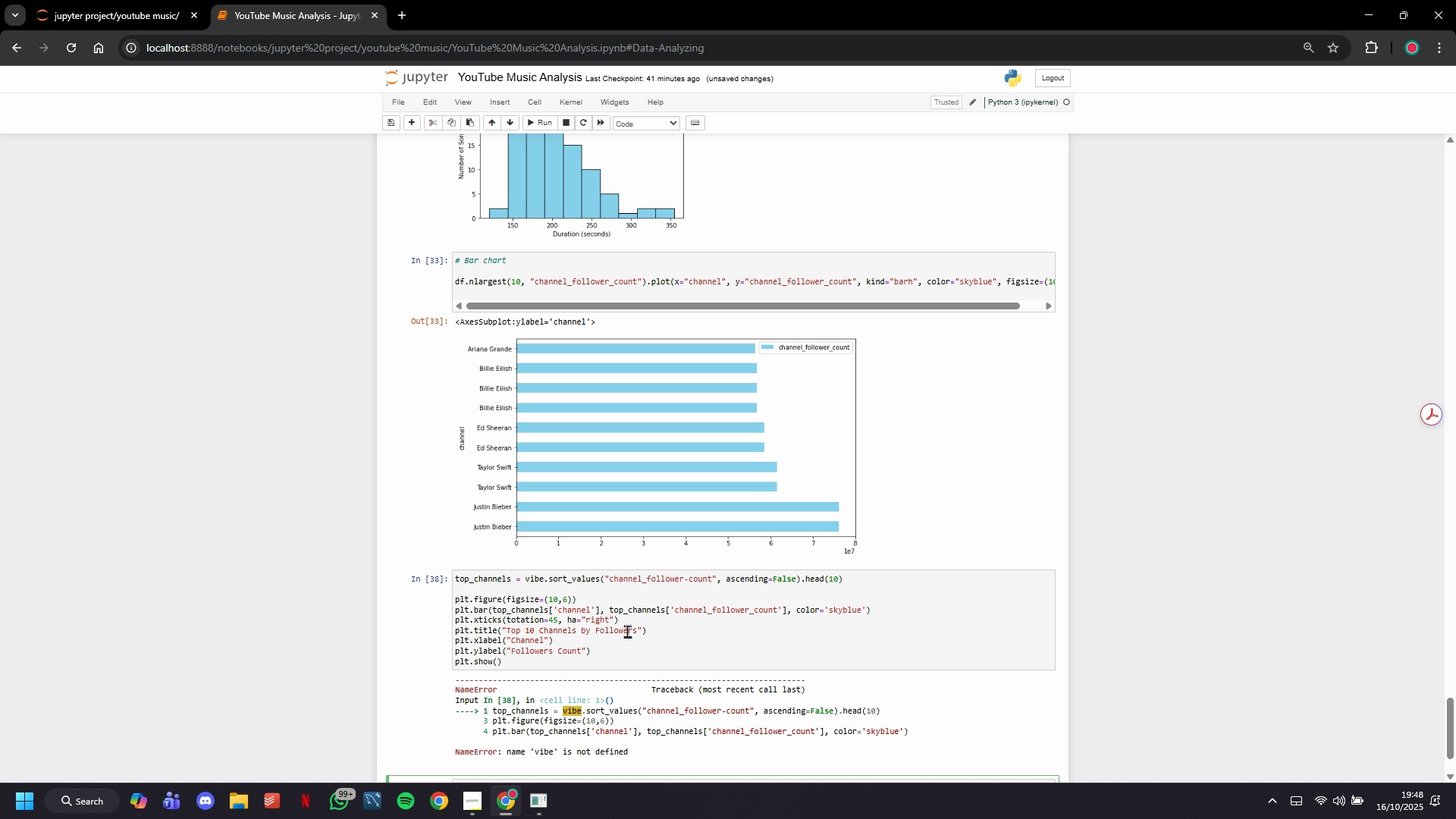 
left_click([544, 579])
 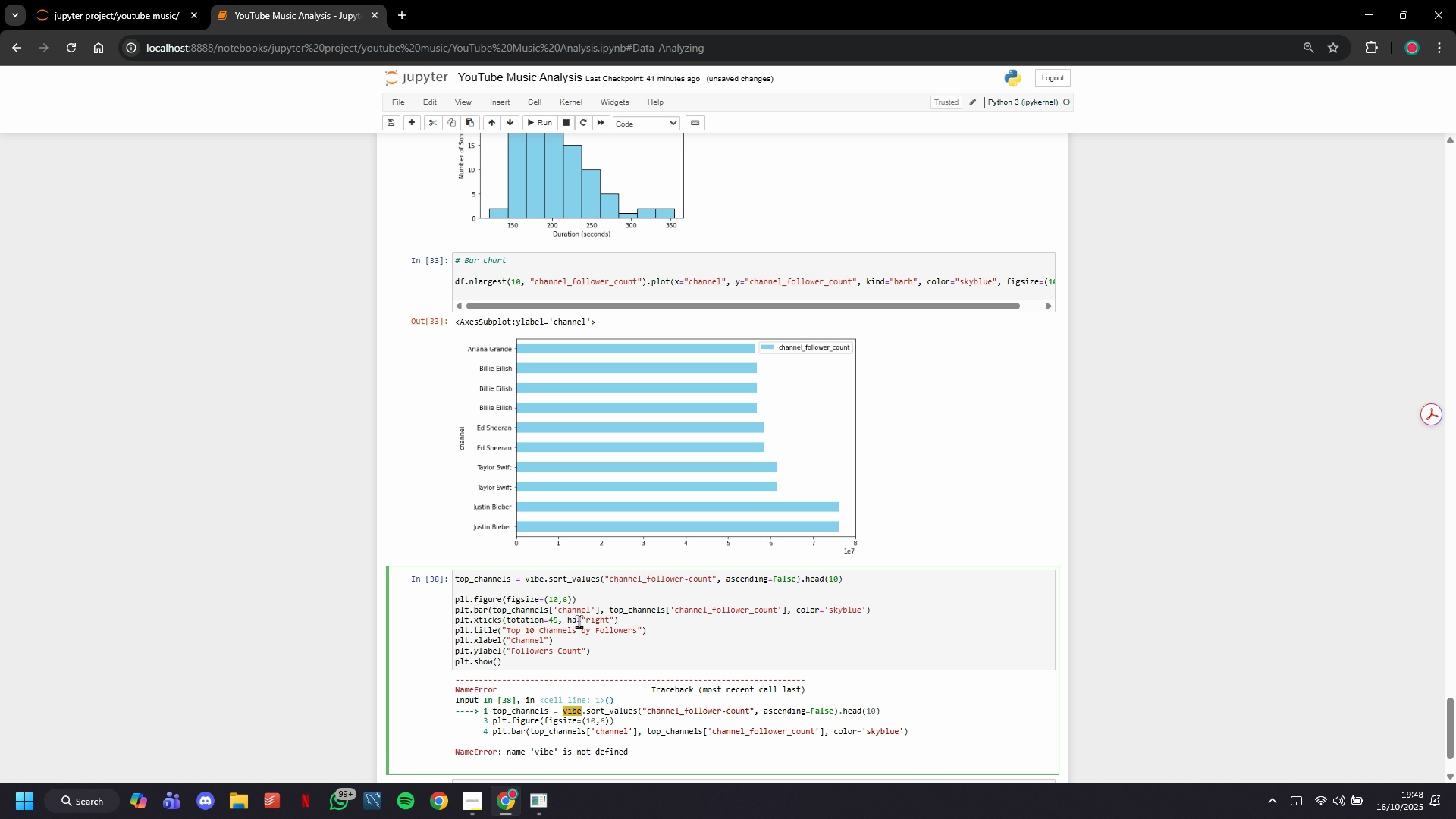 
key(Backspace)
key(Backspace)
key(Backspace)
key(Backspace)
type(dd)
key(Backspace)
type(f)
 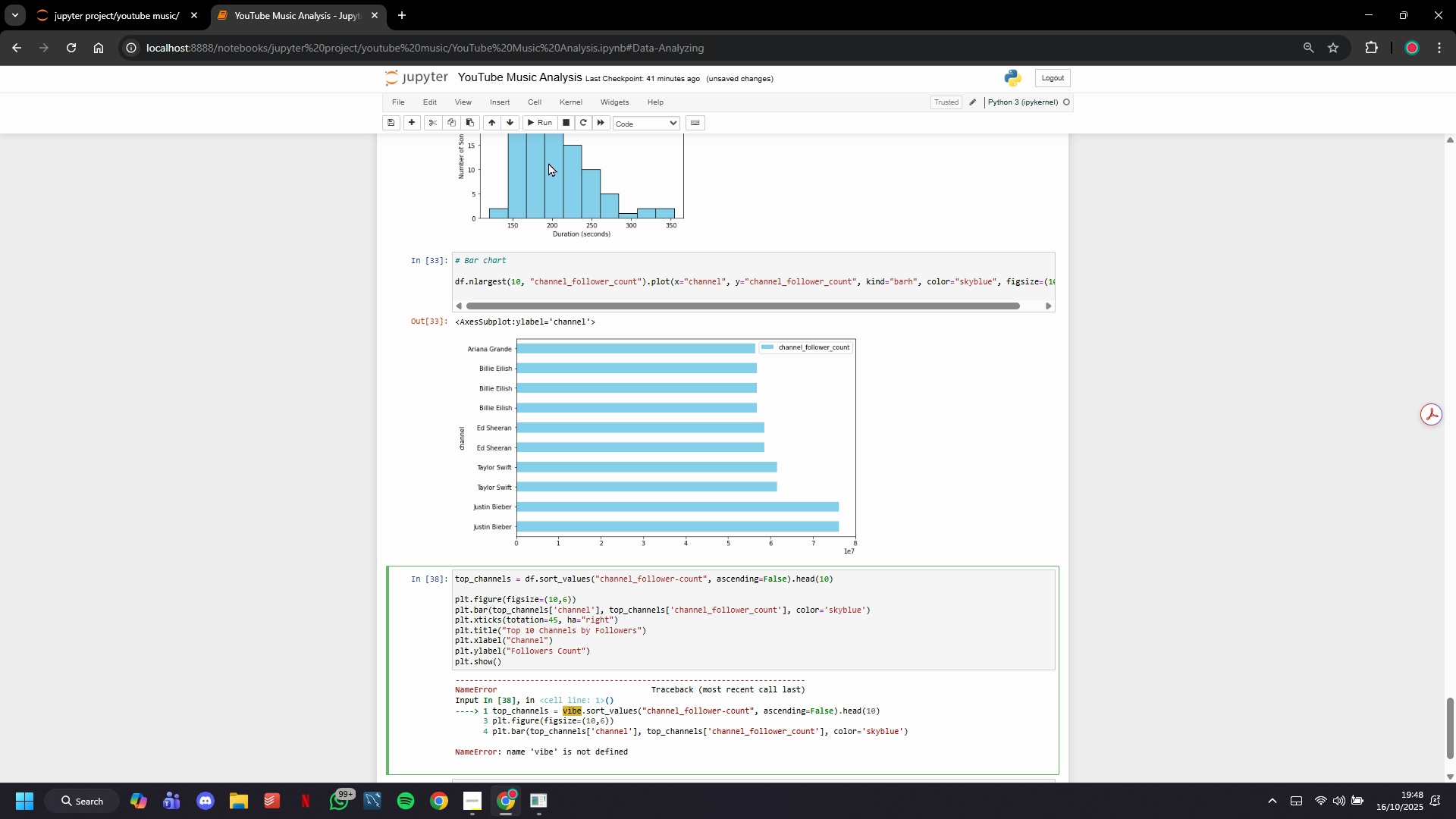 
left_click([529, 117])
 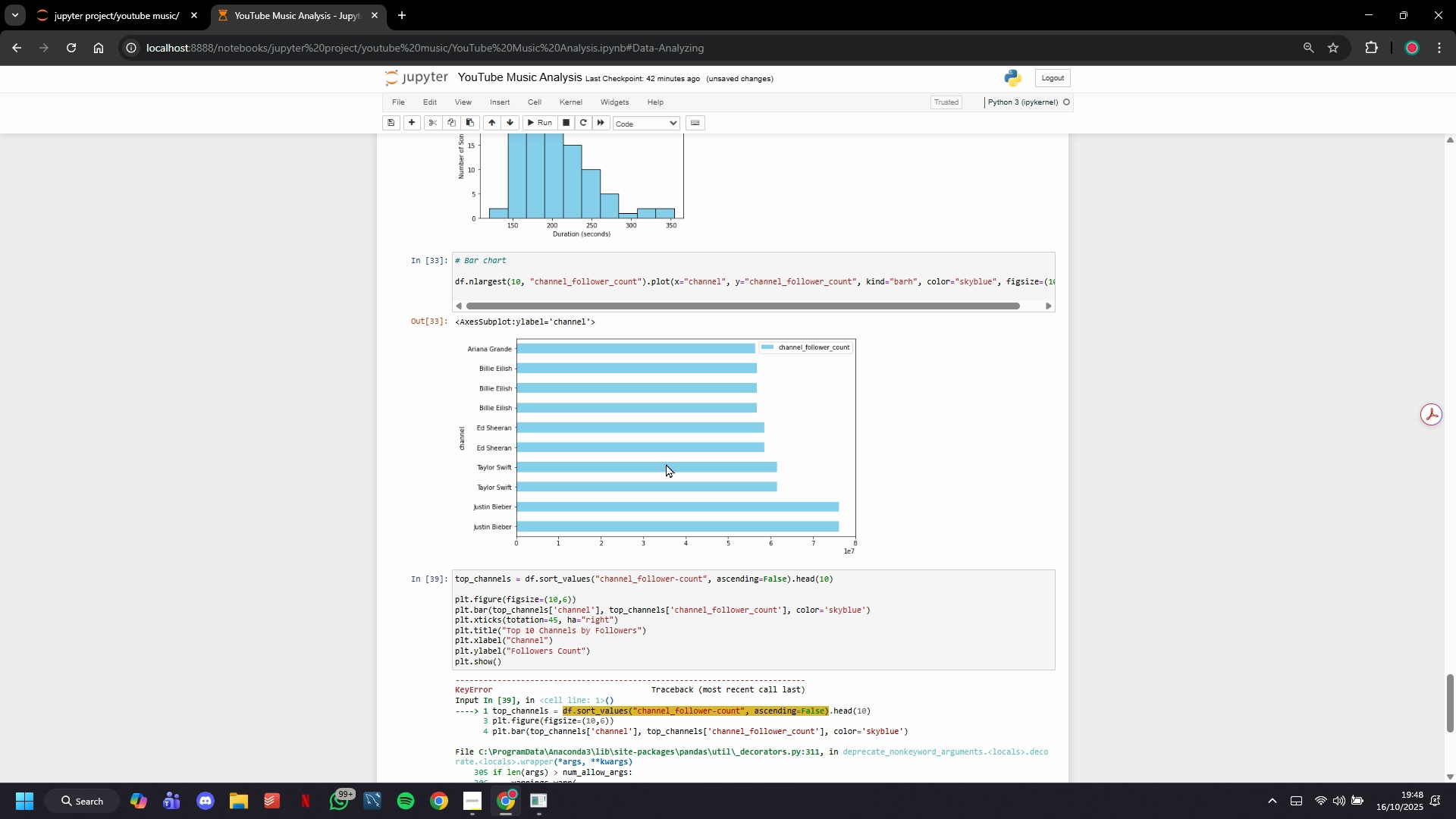 
wait(8.2)
 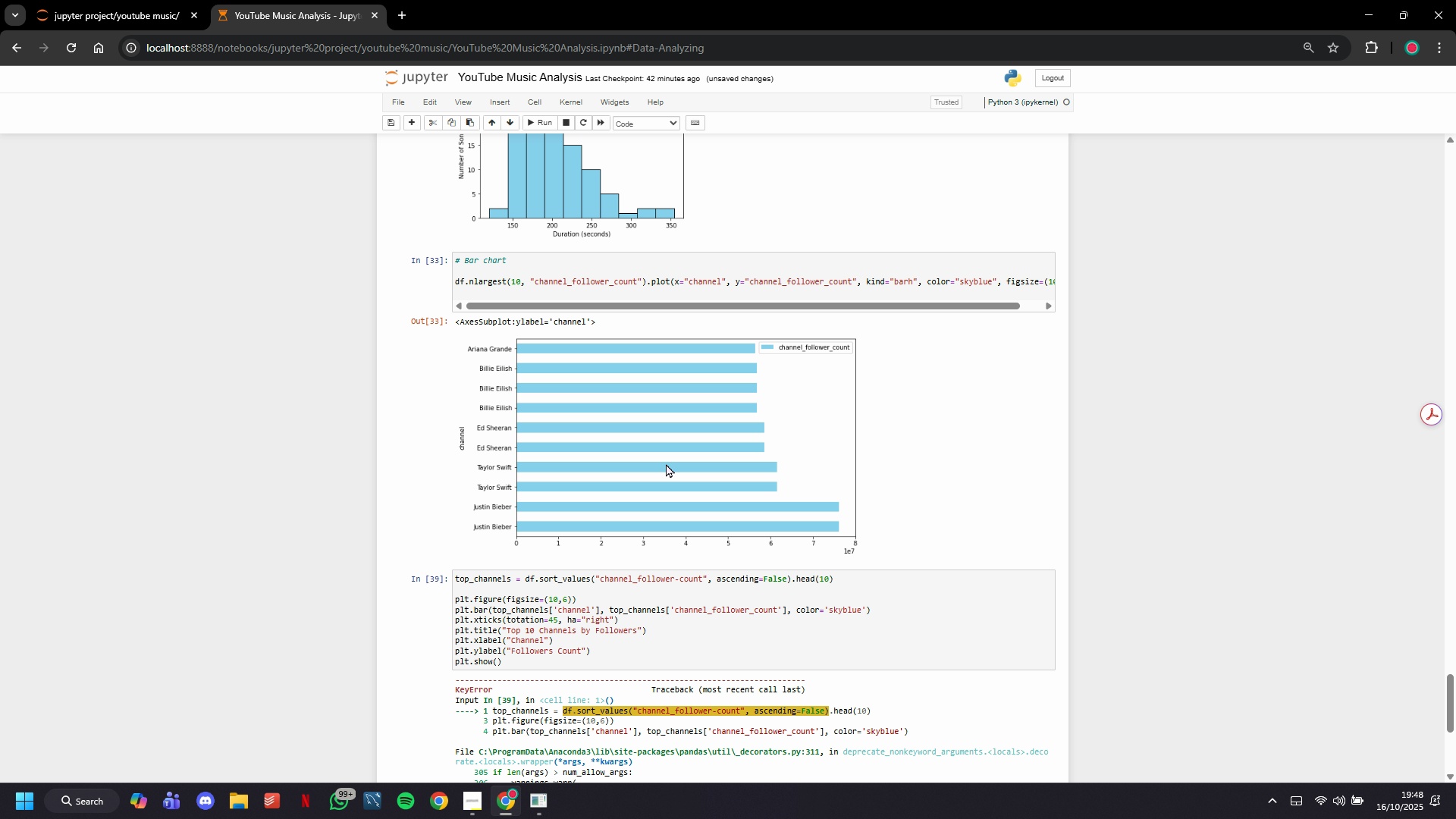 
scroll: coordinate [669, 469], scroll_direction: down, amount: 3.0
 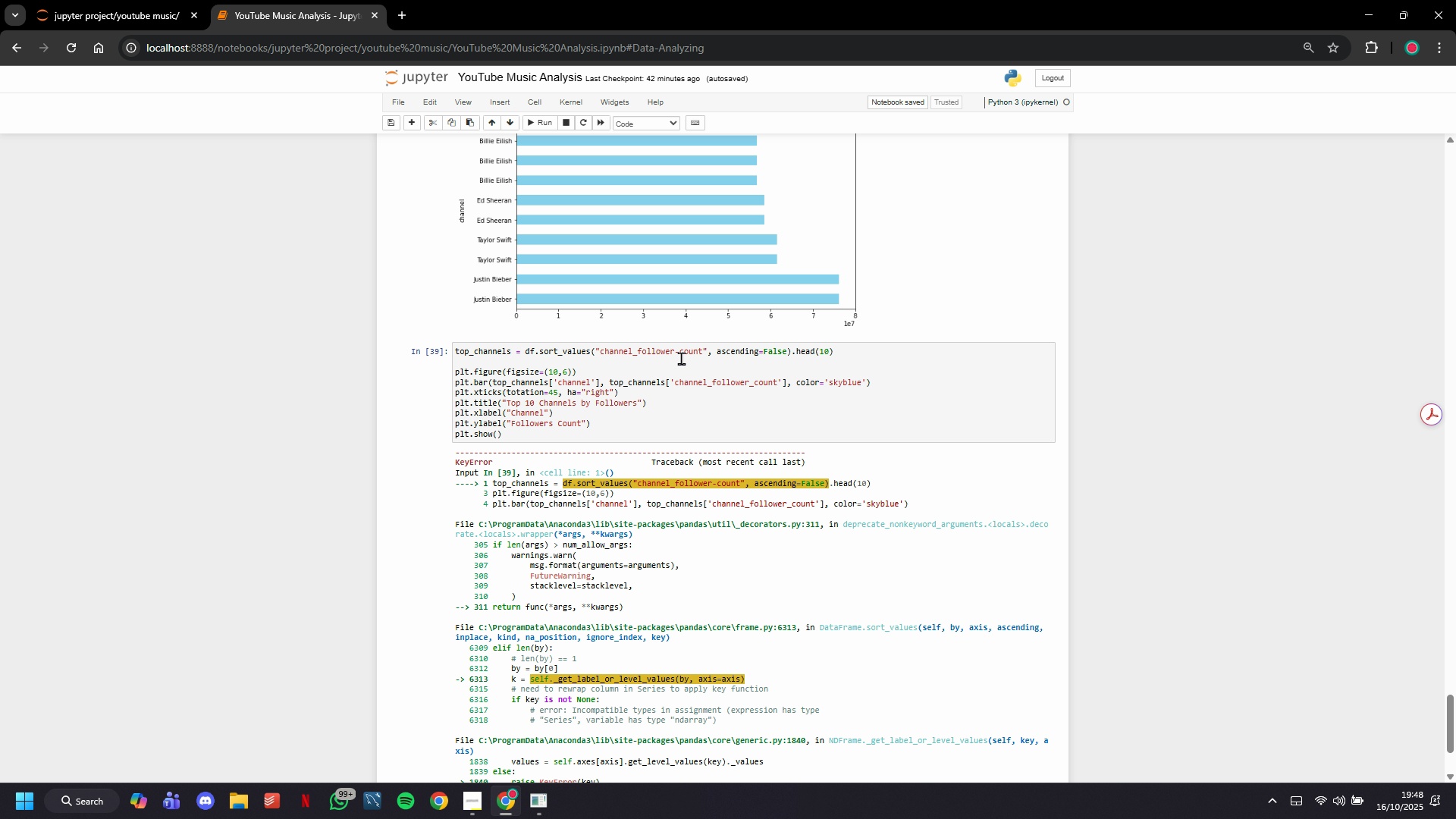 
left_click([680, 350])
 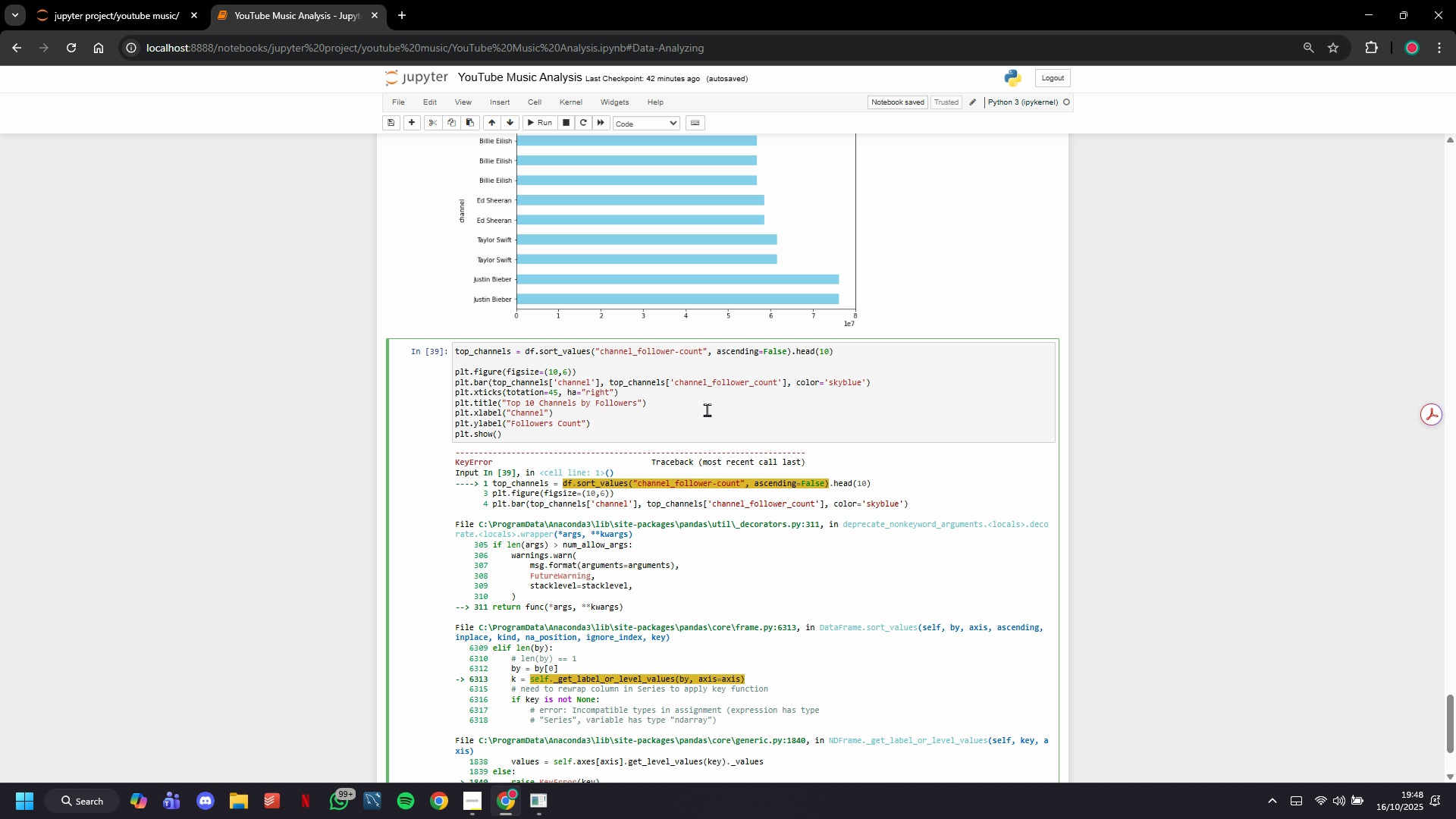 
key(Backspace)
 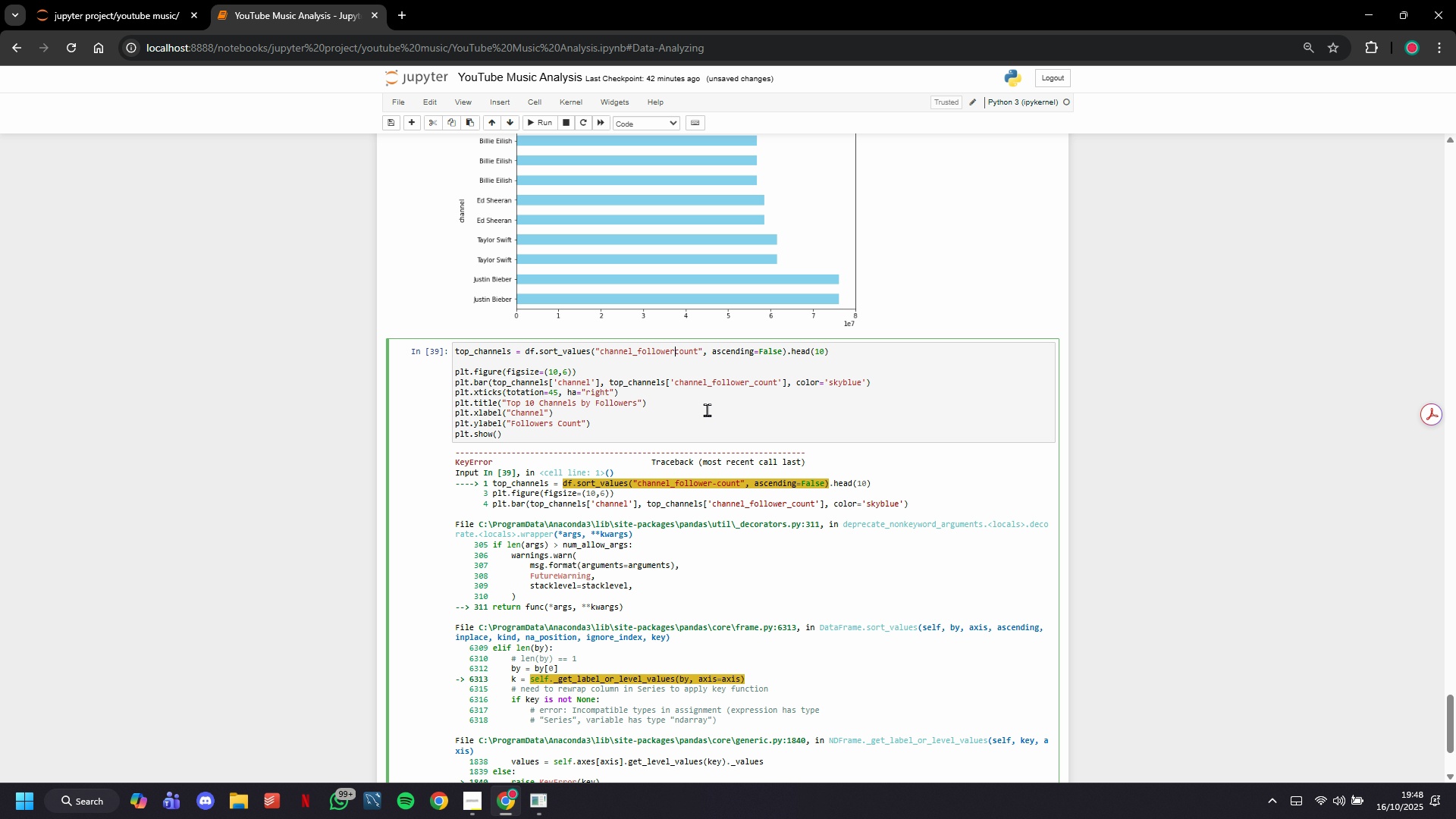 
key(Shift+Minus)
 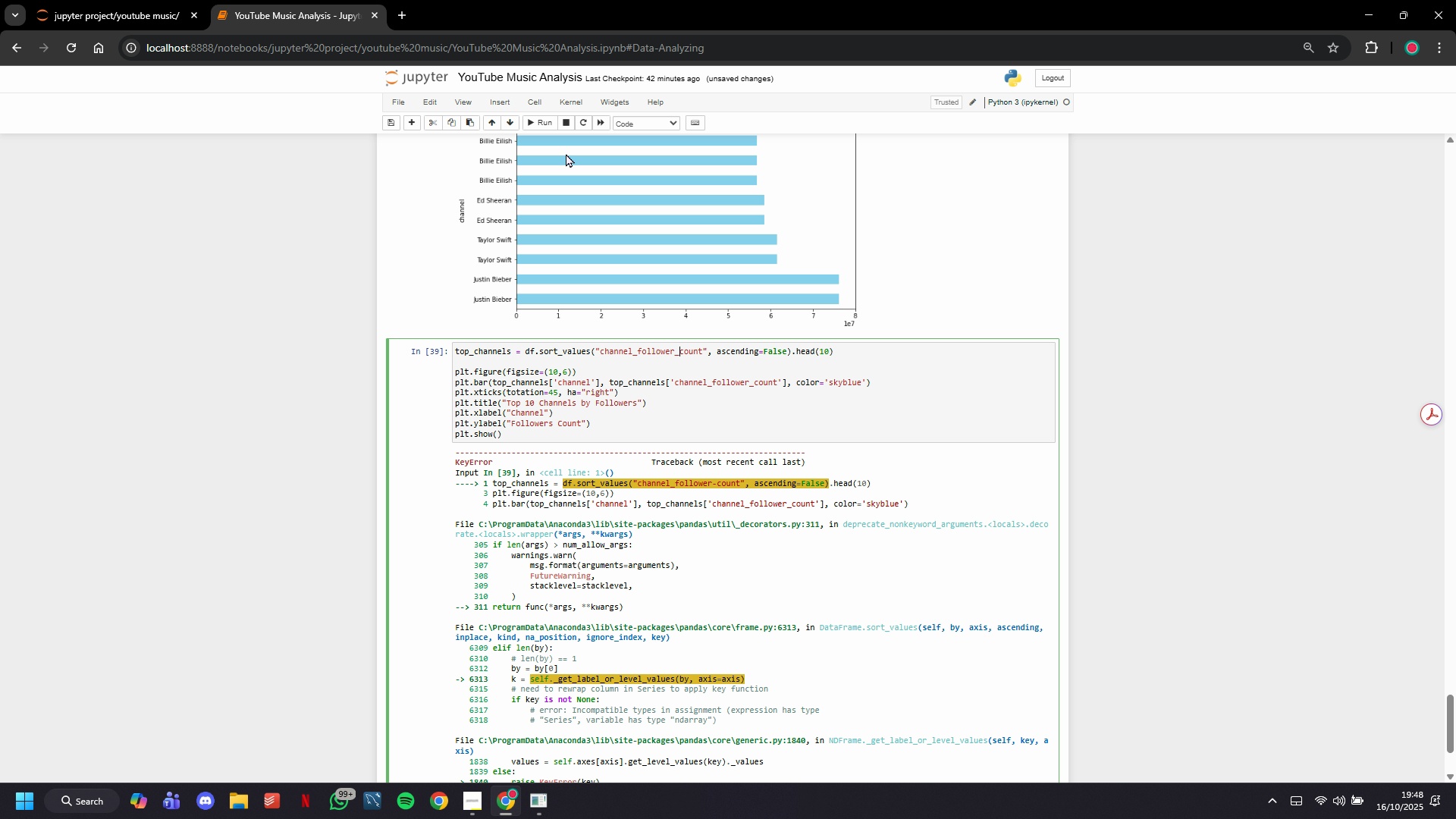 
left_click([547, 124])
 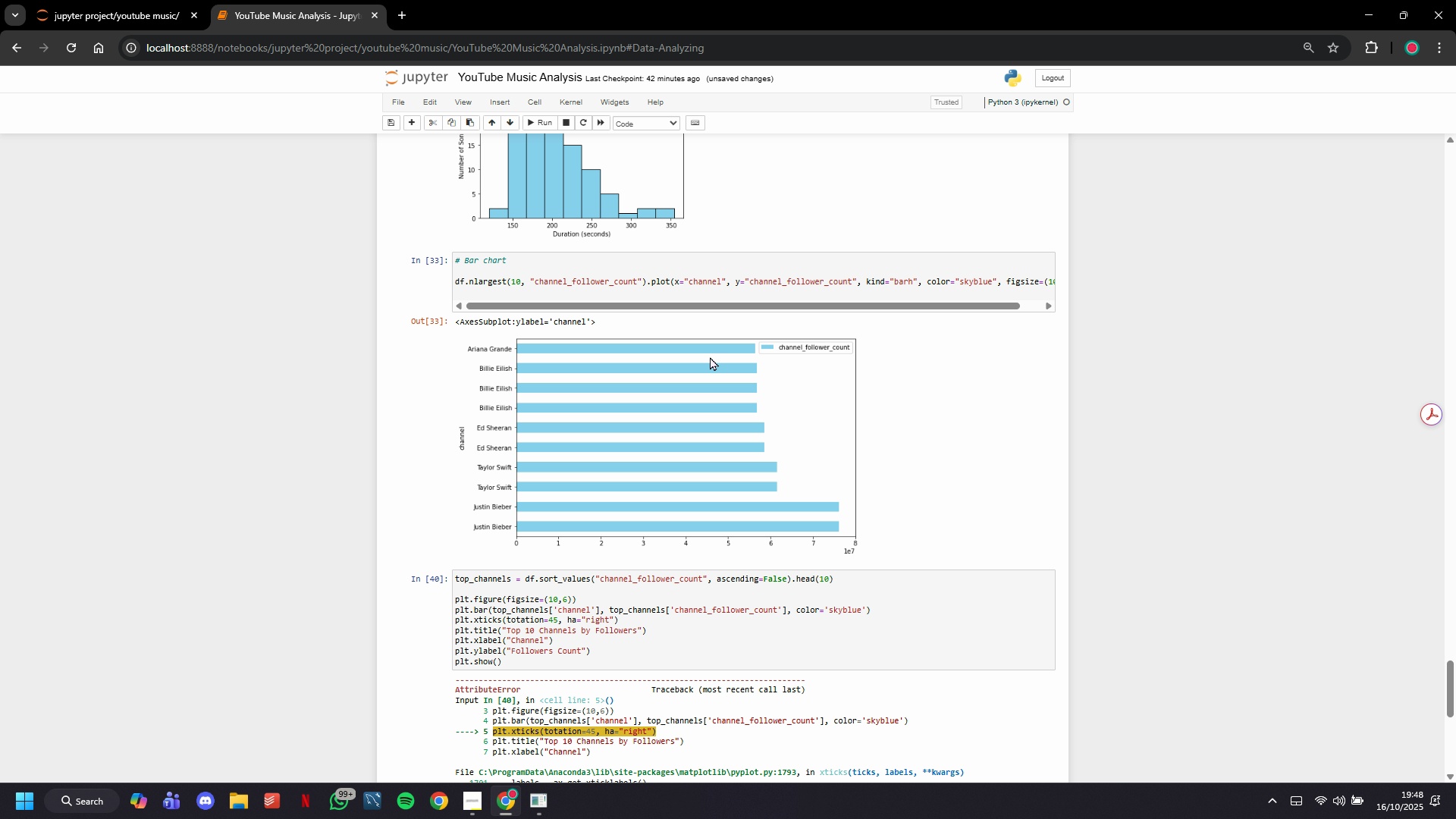 
scroll: coordinate [710, 356], scroll_direction: down, amount: 1.0
 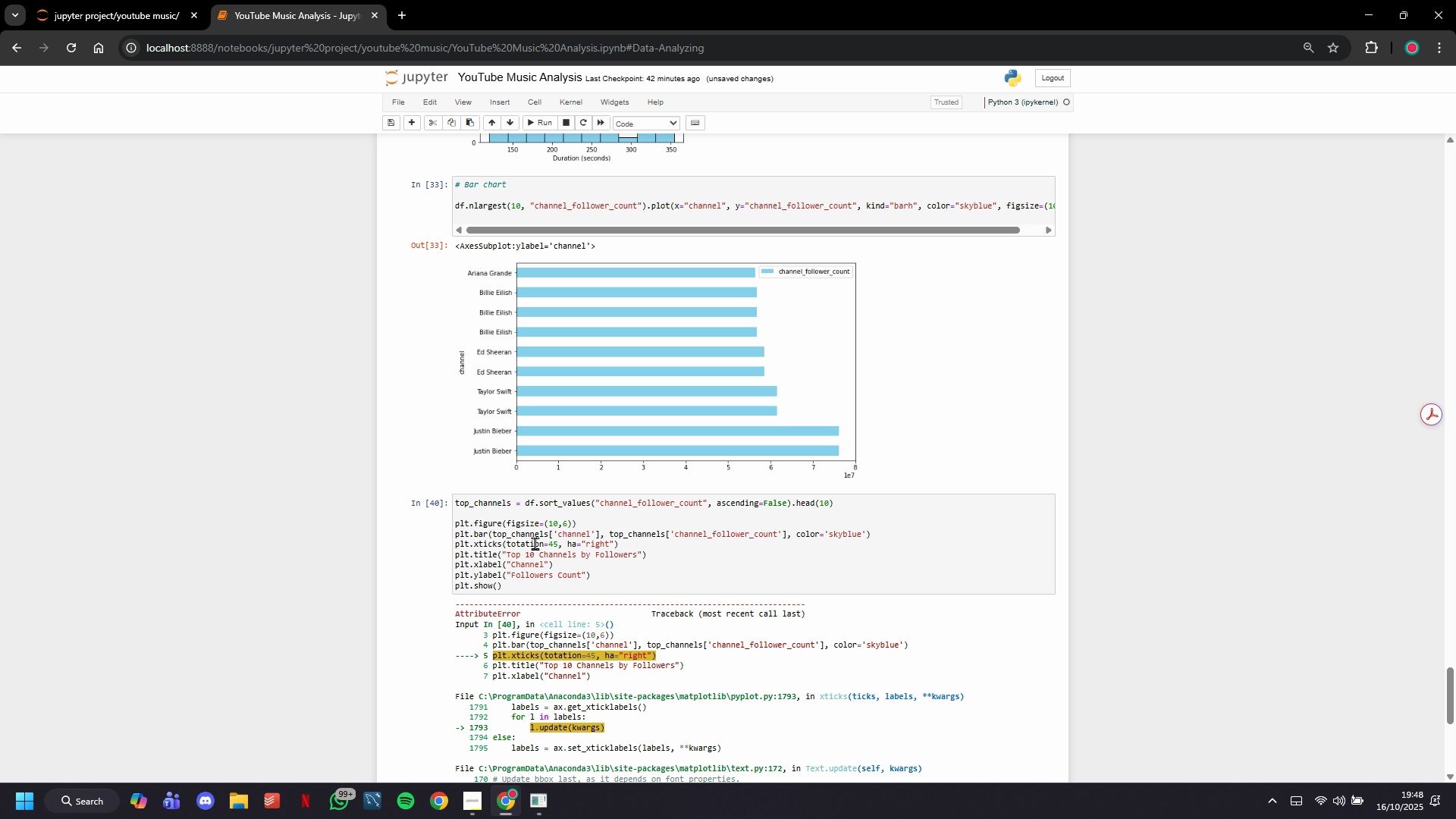 
left_click([514, 547])
 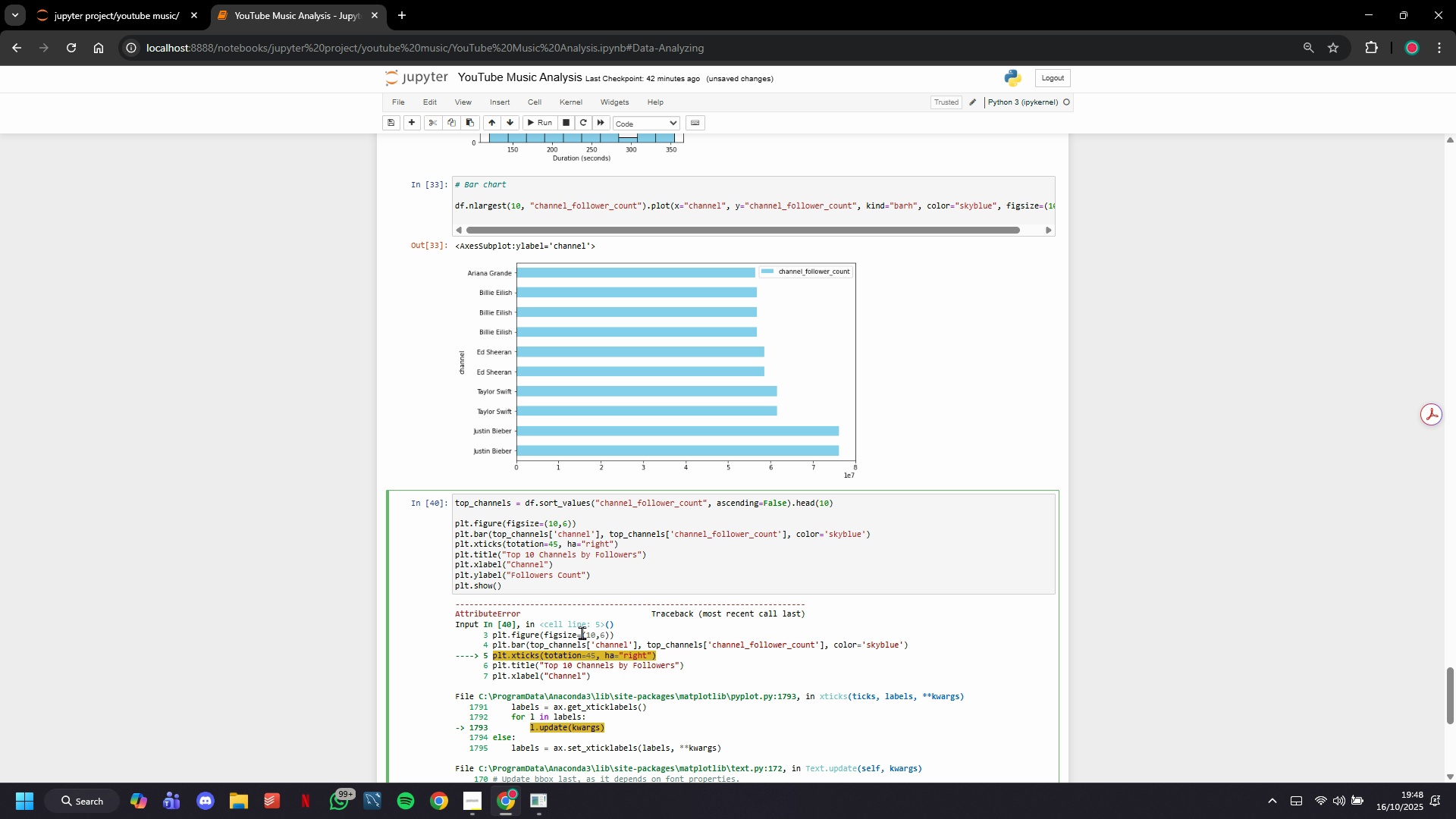 
key(ArrowLeft)
 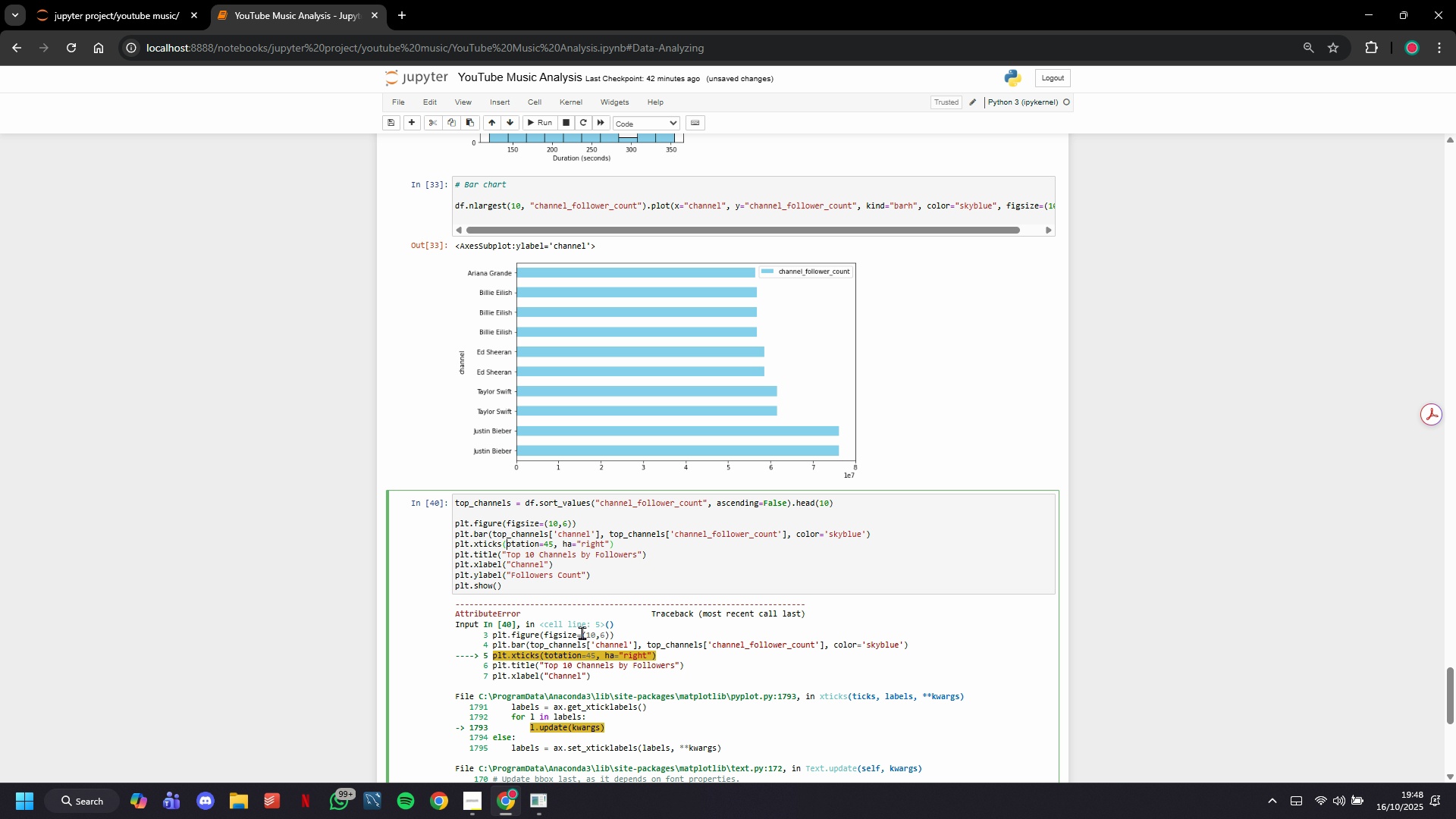 
key(Backspace)
 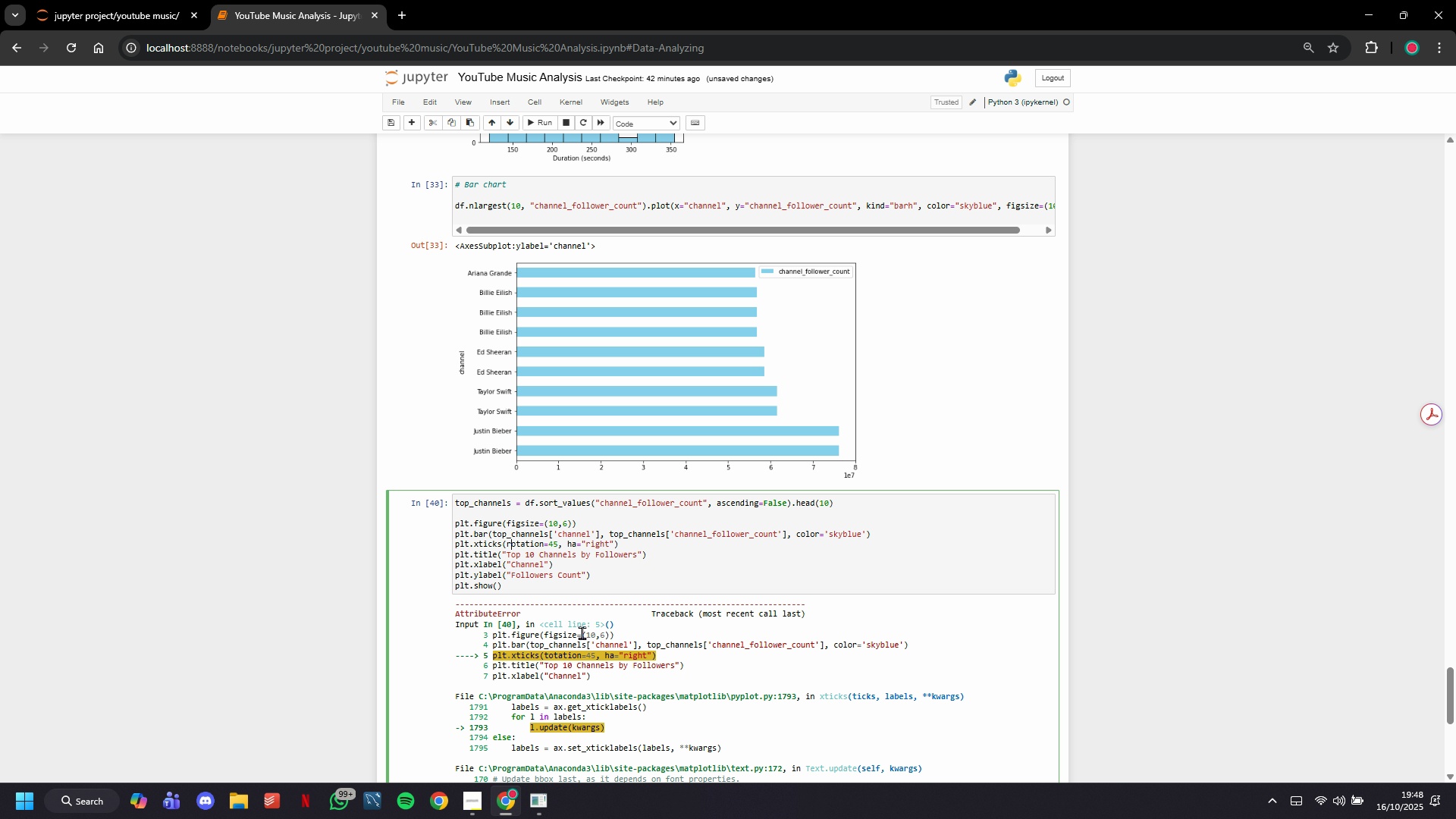 
key(R)
 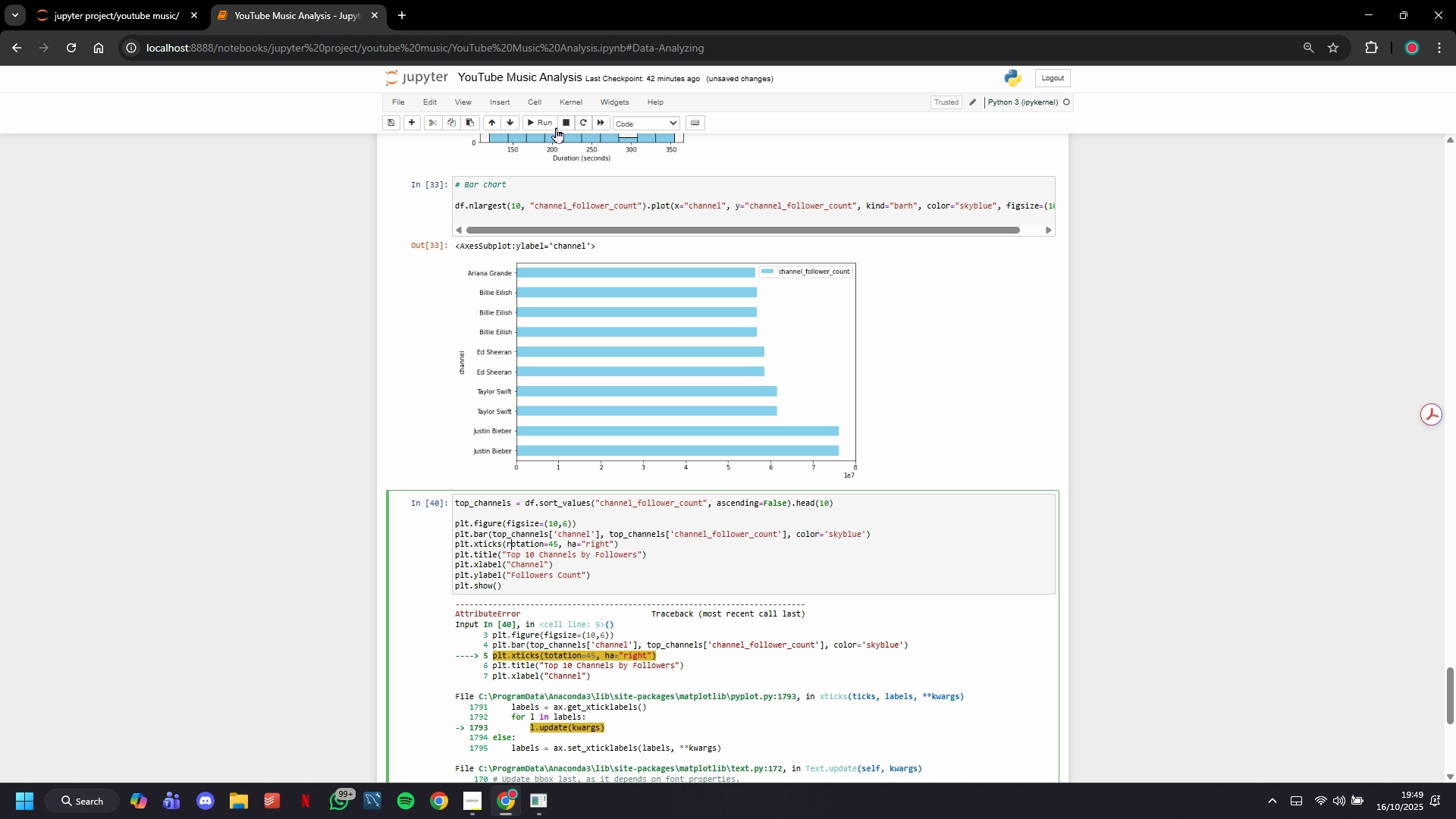 
left_click([551, 121])
 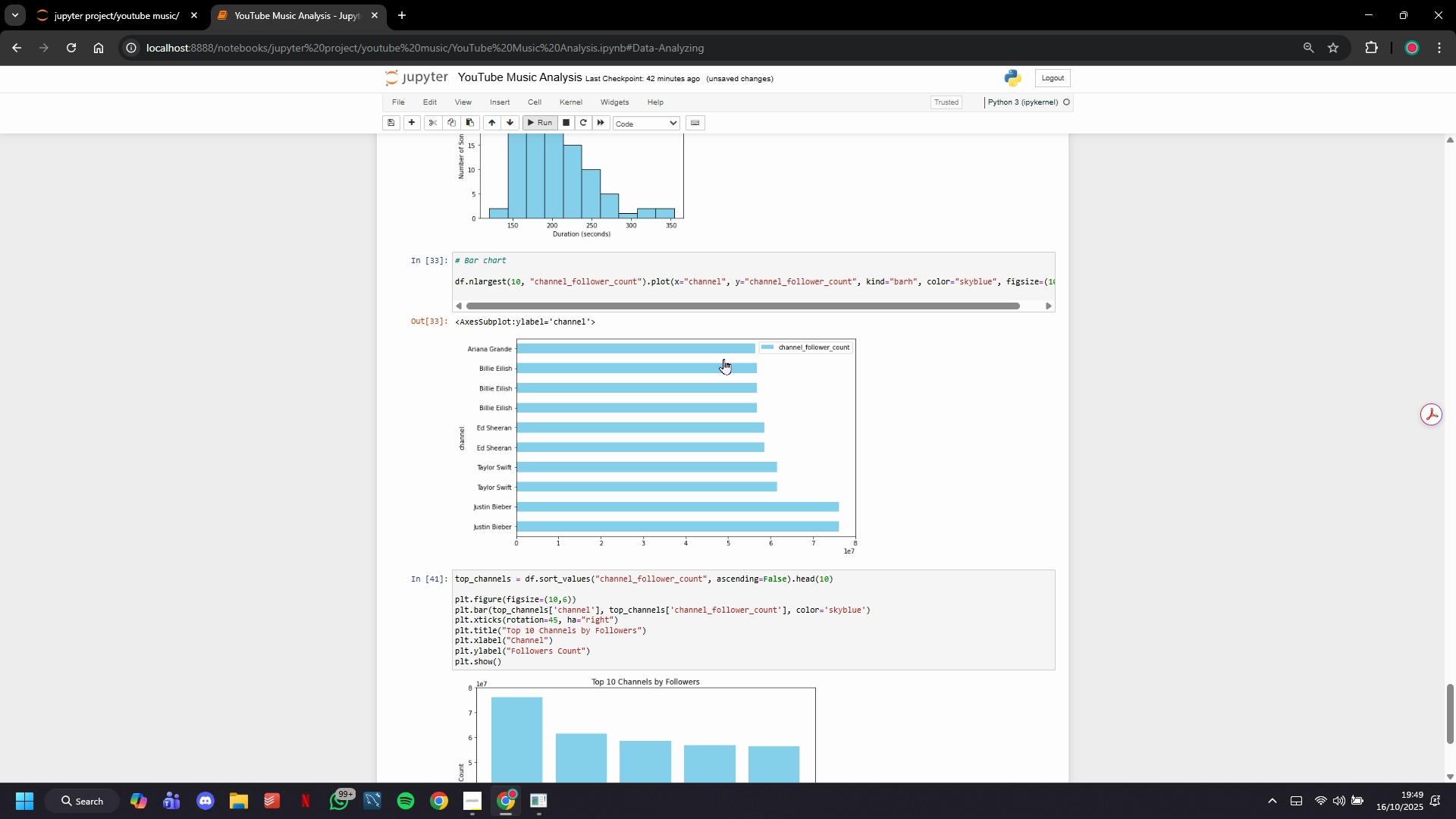 
scroll: coordinate [723, 359], scroll_direction: down, amount: 5.0
 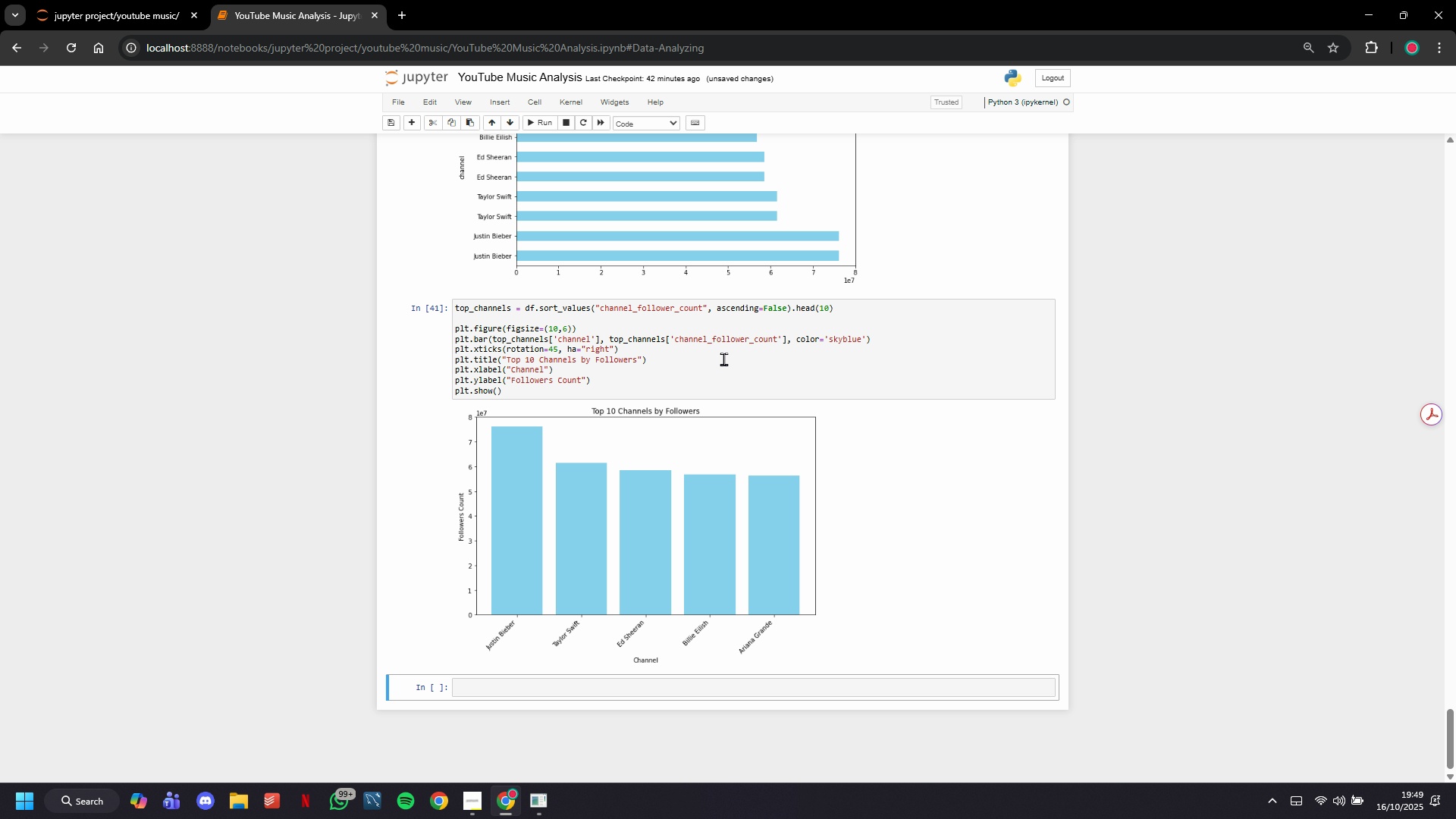 
scroll: coordinate [723, 359], scroll_direction: up, amount: 1.0
 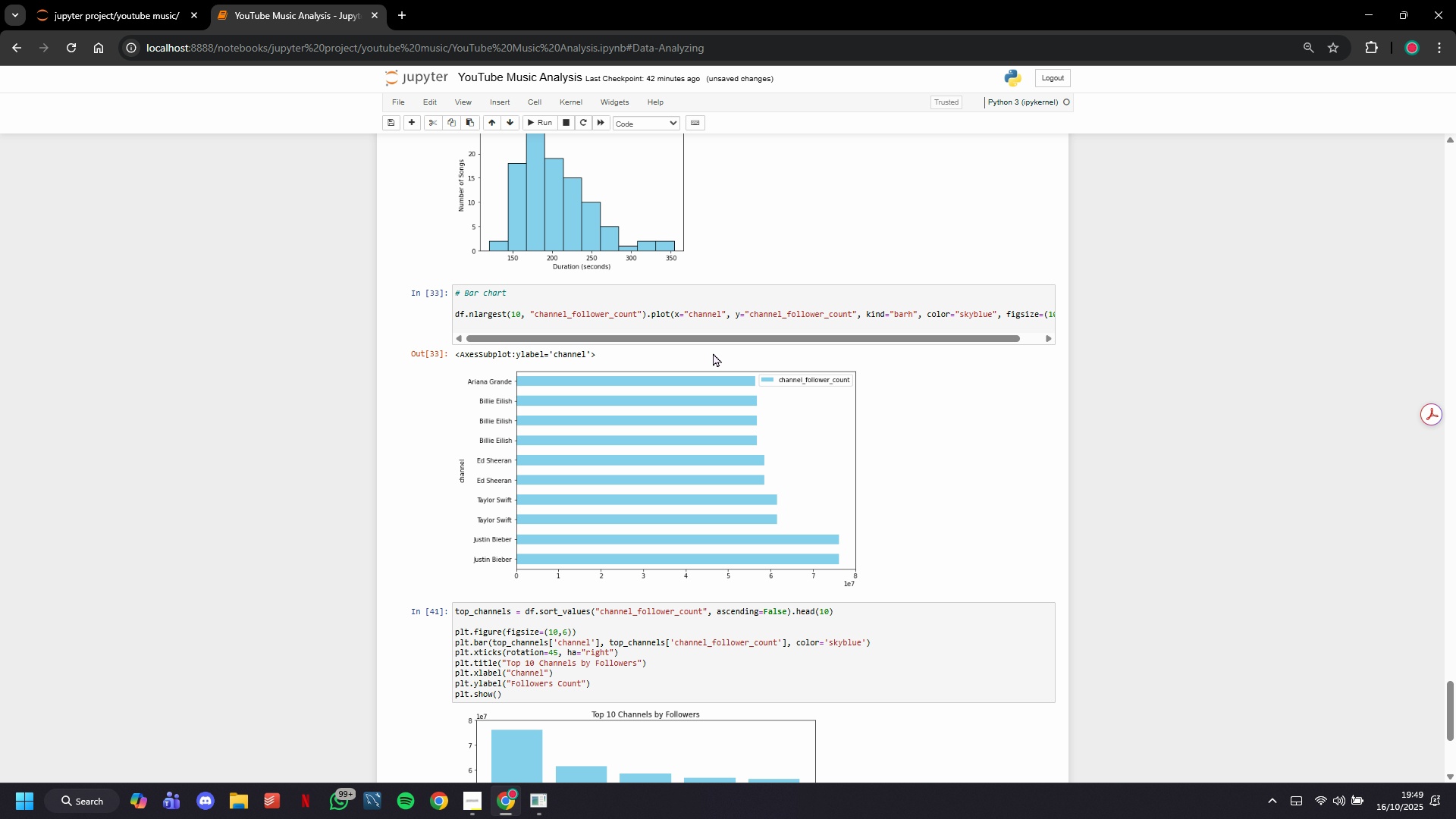 
left_click_drag(start_coordinate=[703, 338], to_coordinate=[691, 328])
 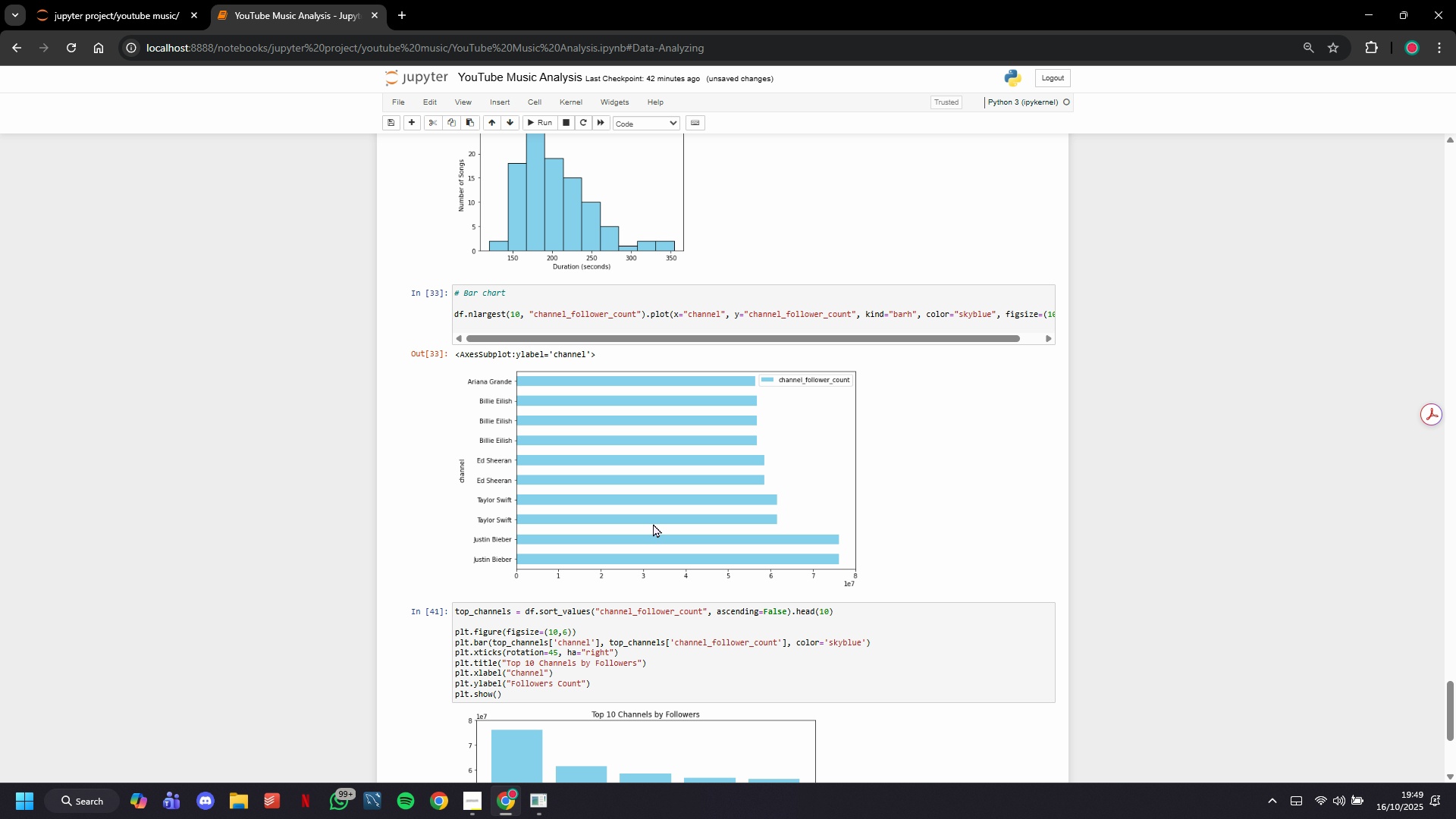 
wait(7.14)
 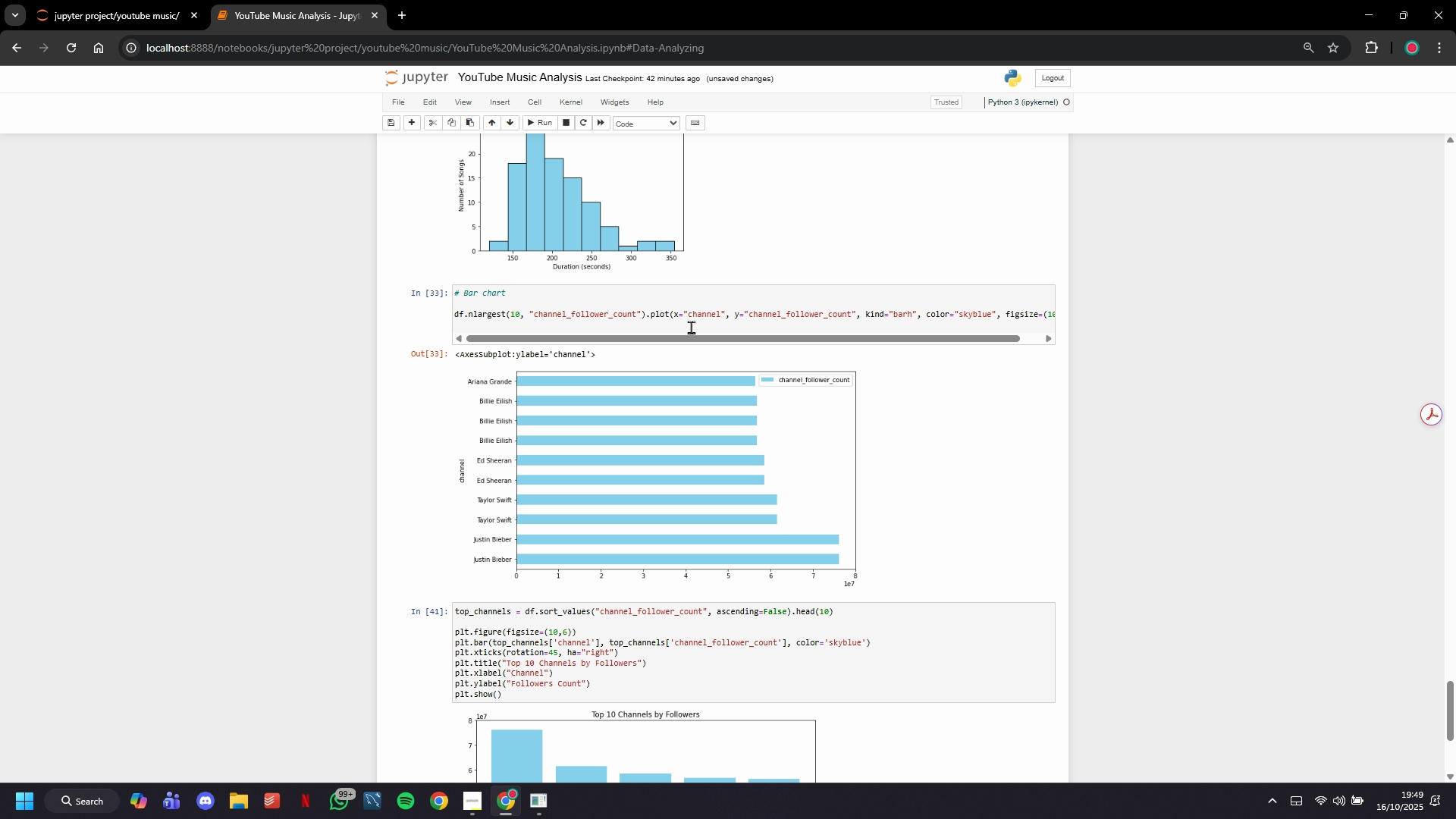 
scroll: coordinate [588, 528], scroll_direction: down, amount: 1.0
 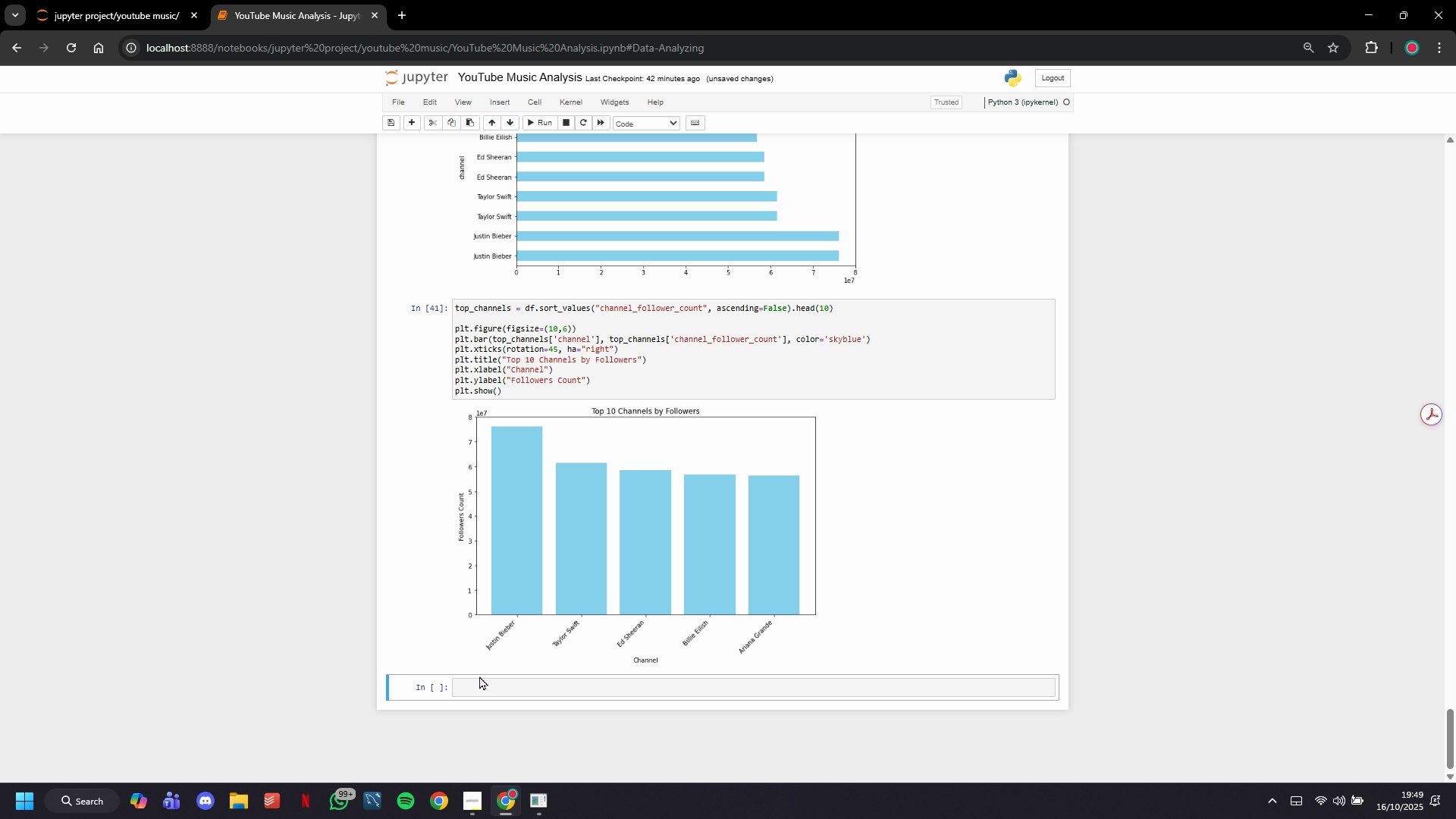 
left_click([484, 683])
 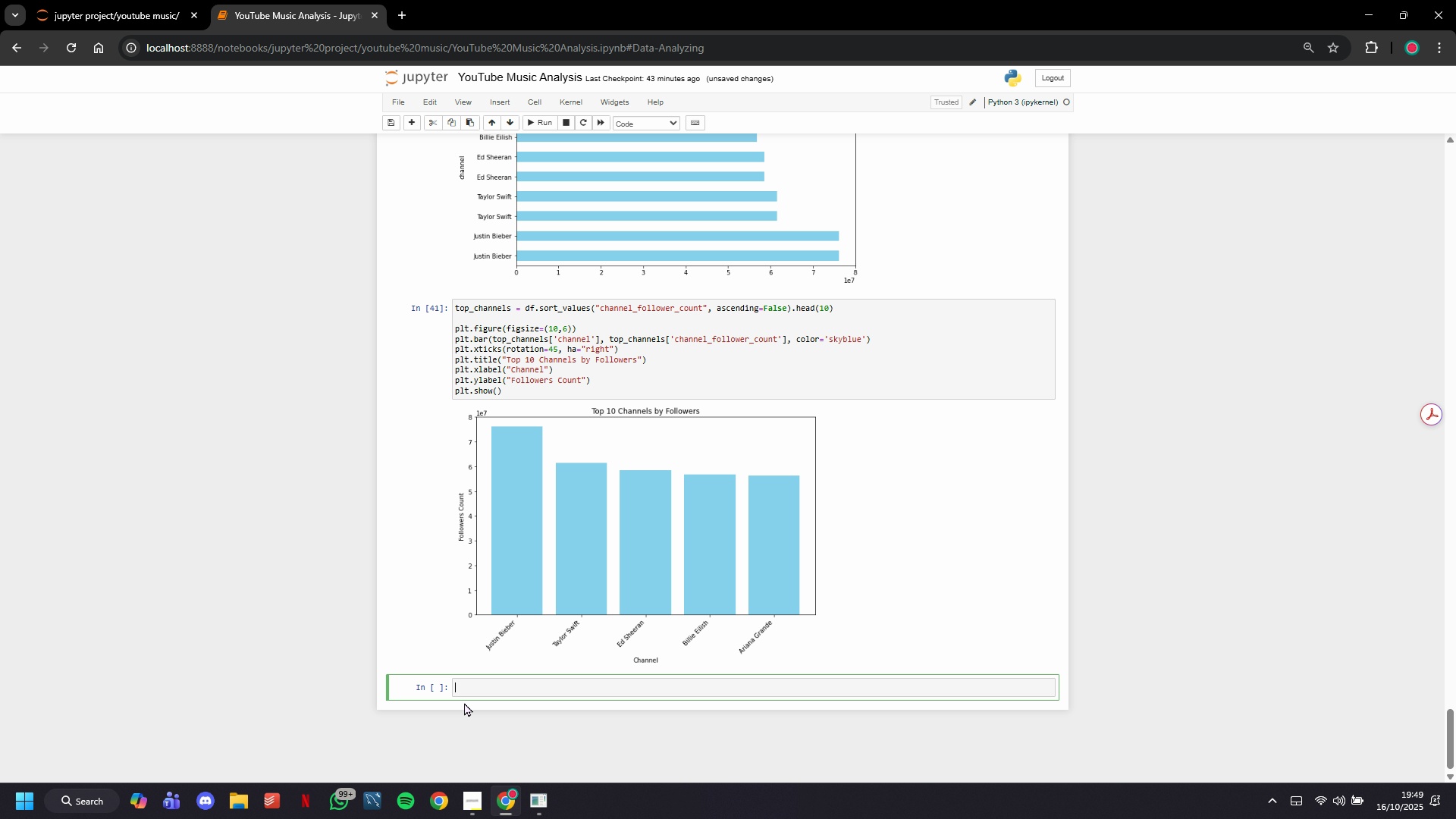 
wait(28.29)
 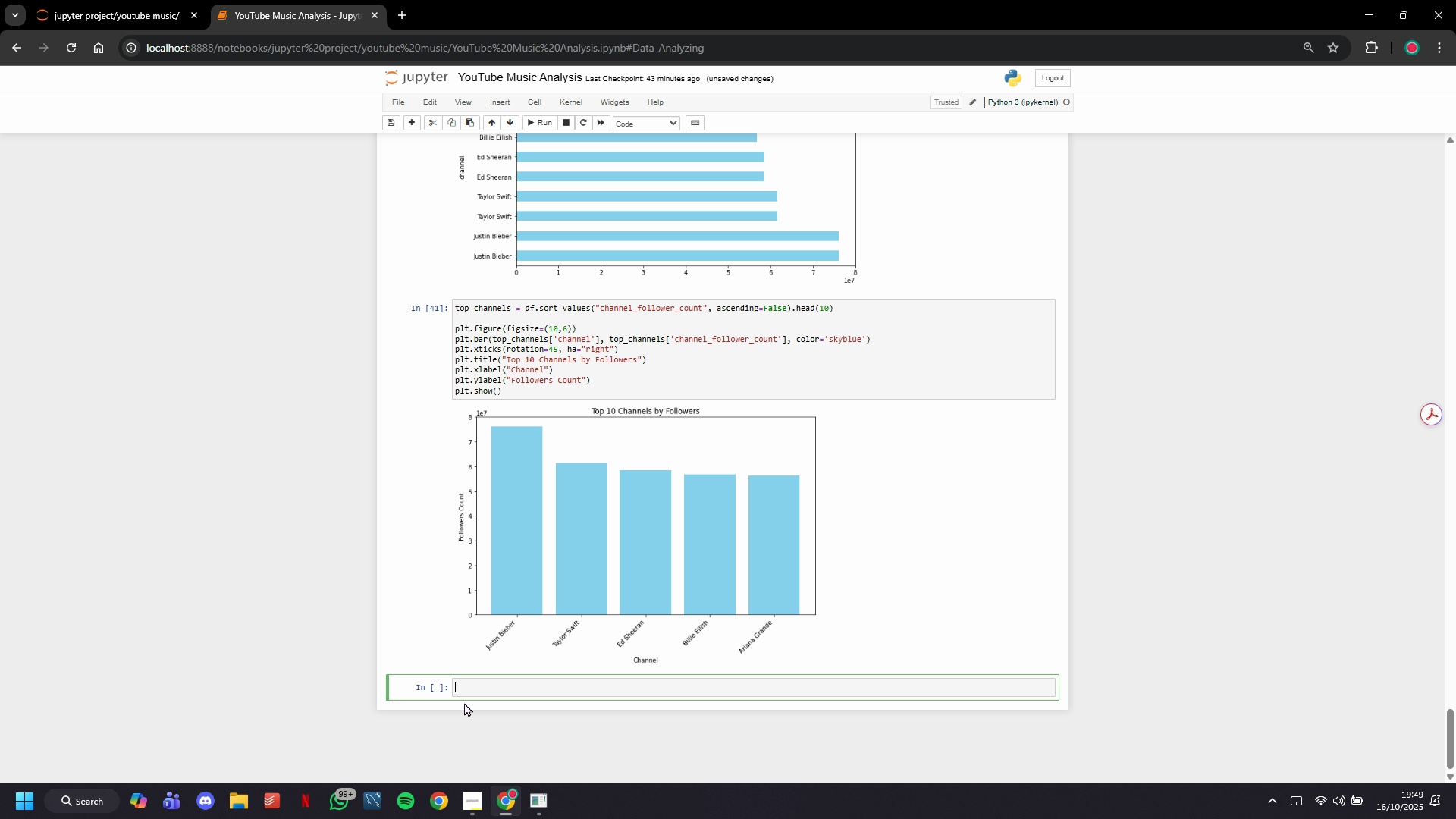 
type(# Scatter Plot)
 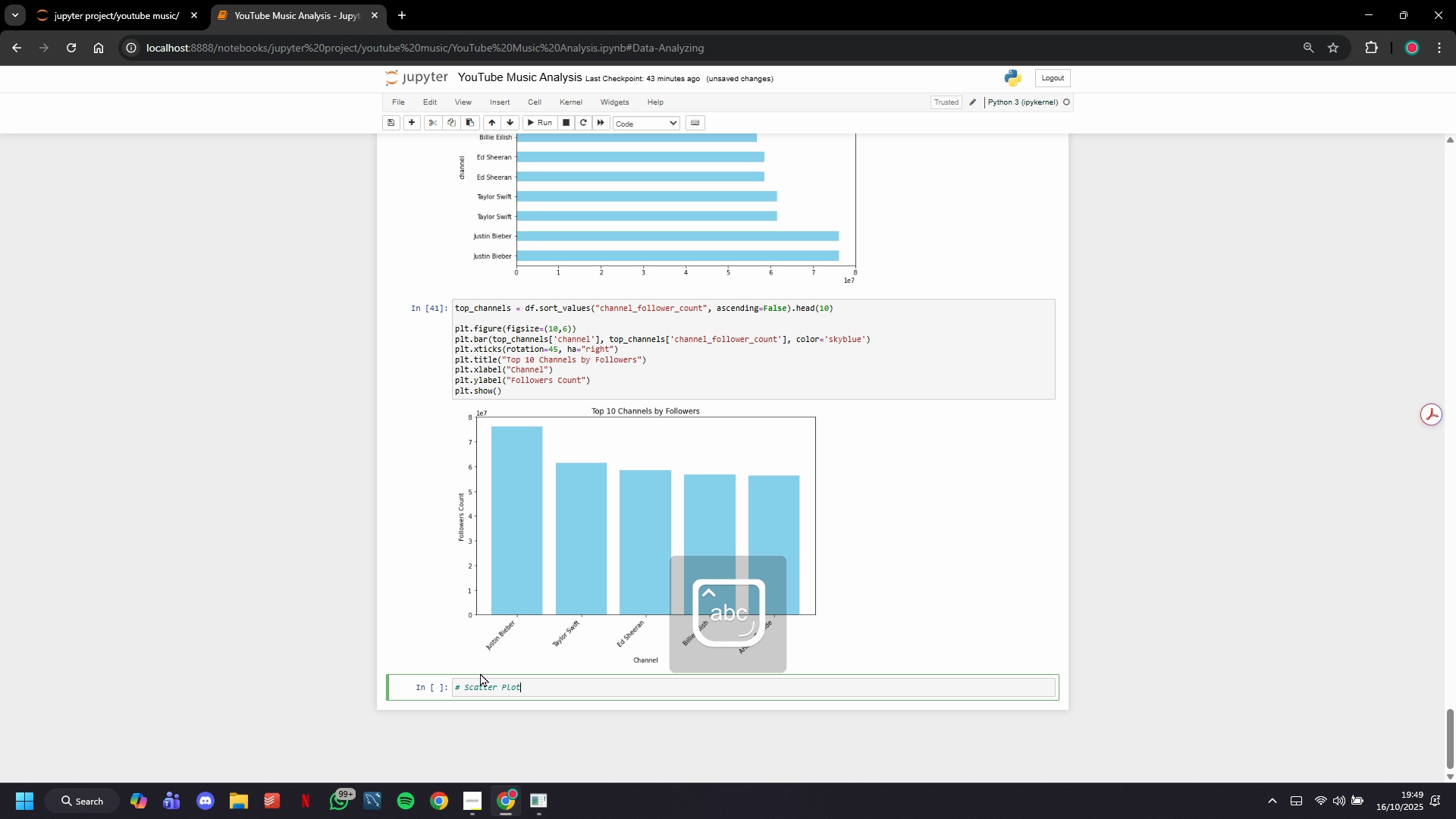 
key(Enter)
 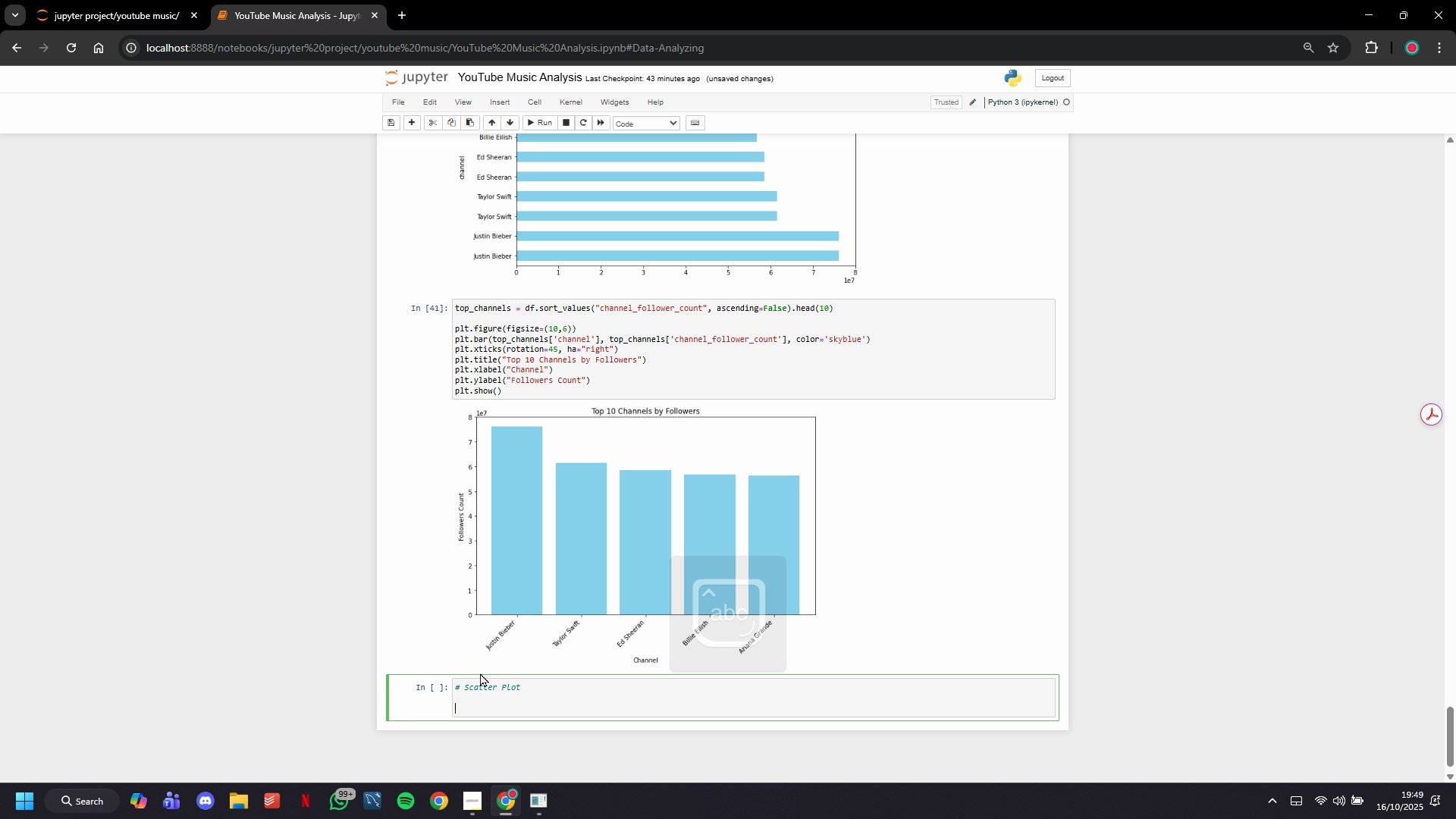 
key(Enter)
 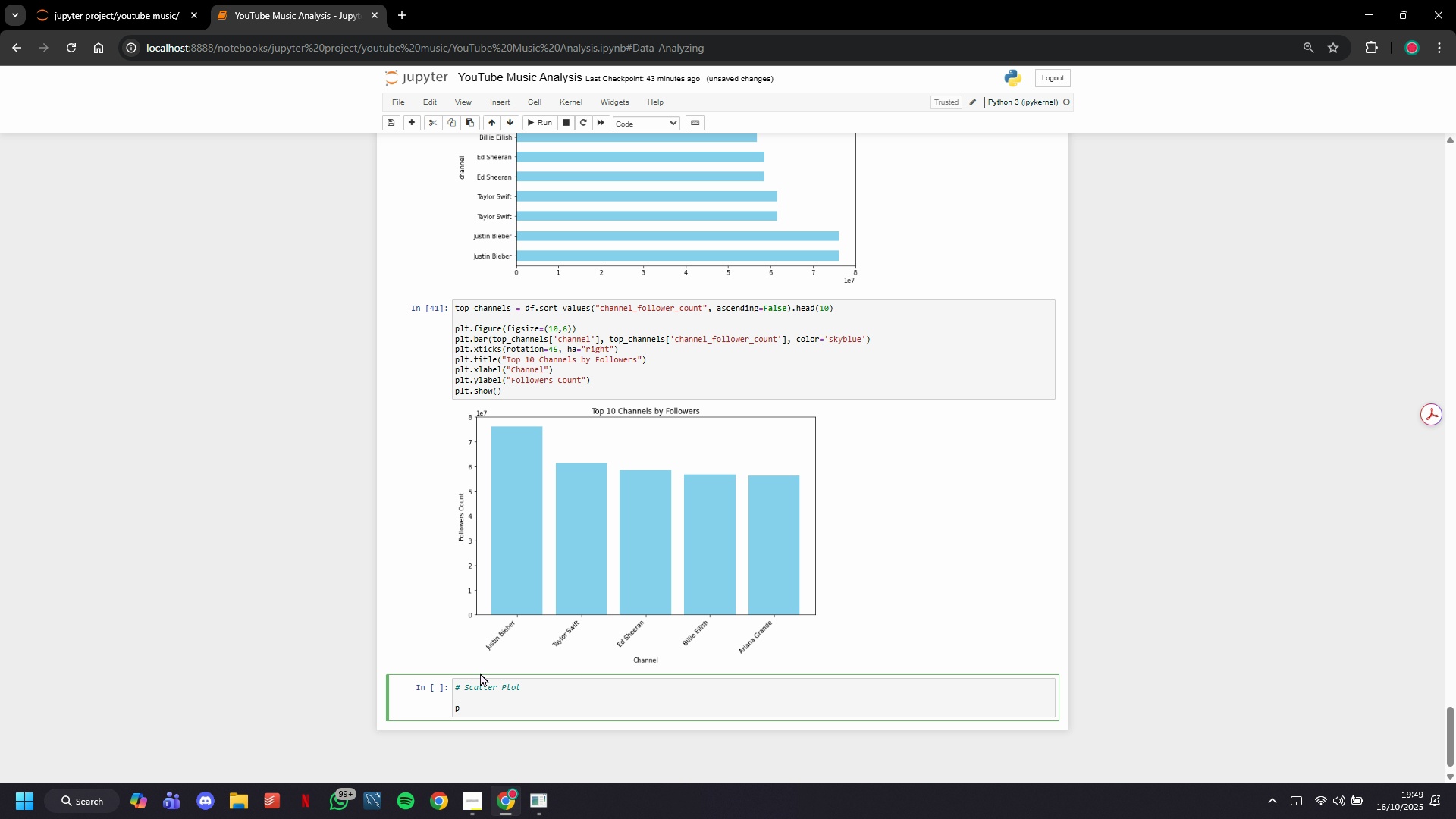 
type(plt.figure(gi)
key(Backspace)
key(Backspace)
type(figsize=(8,8)
key(Backspace)
type(6)
 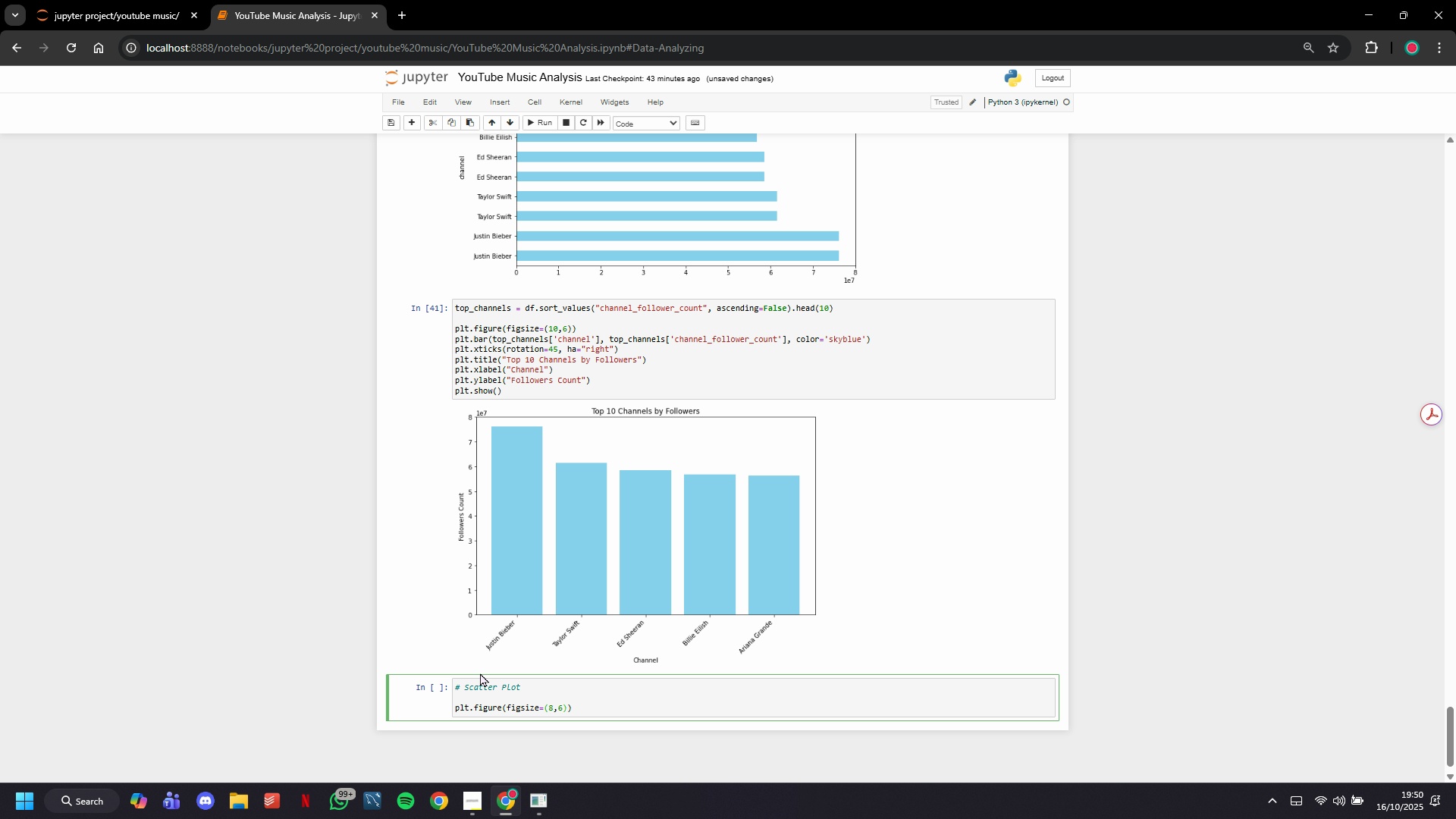 
key(ArrowRight)
 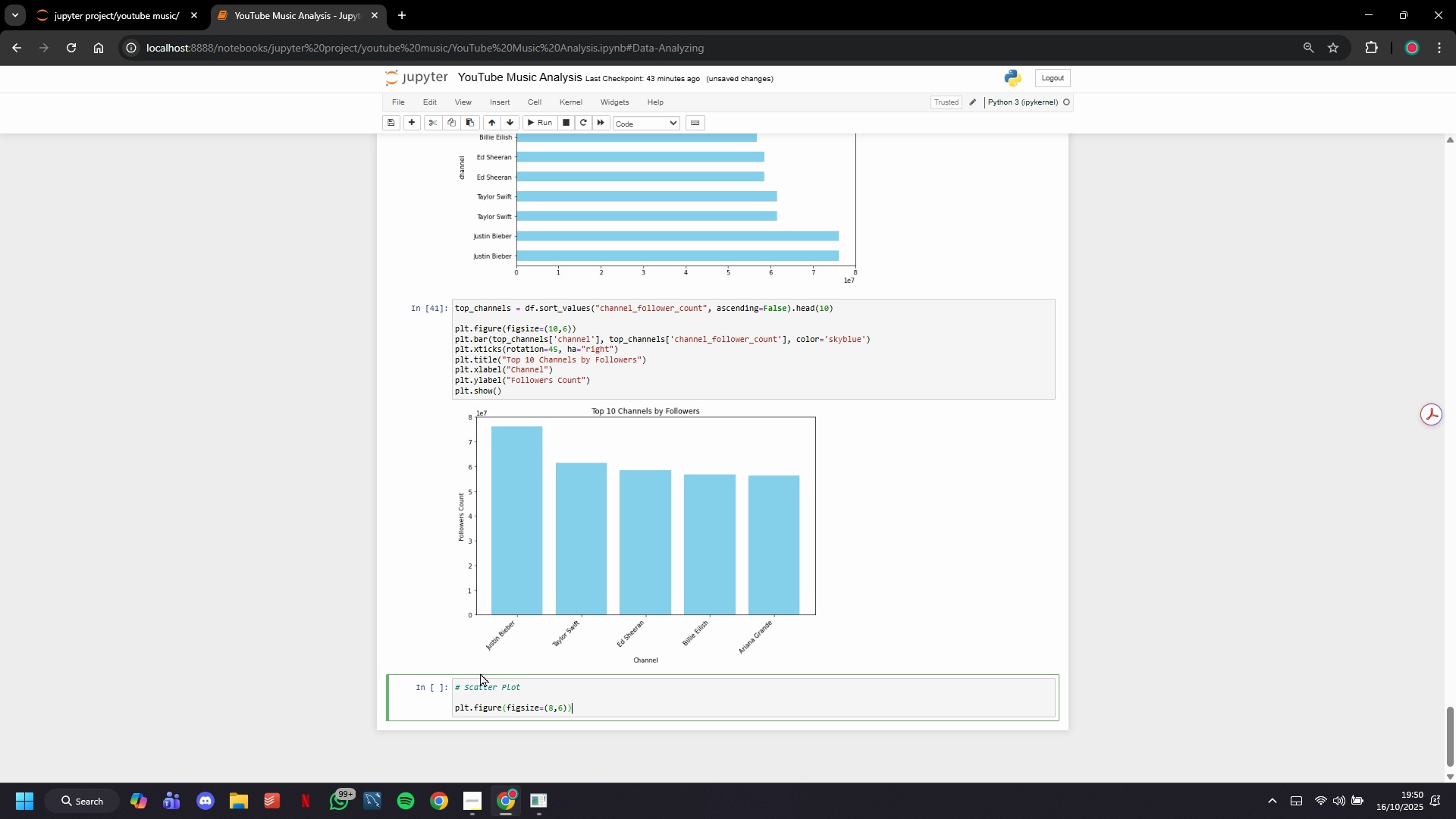 
key(ArrowRight)
 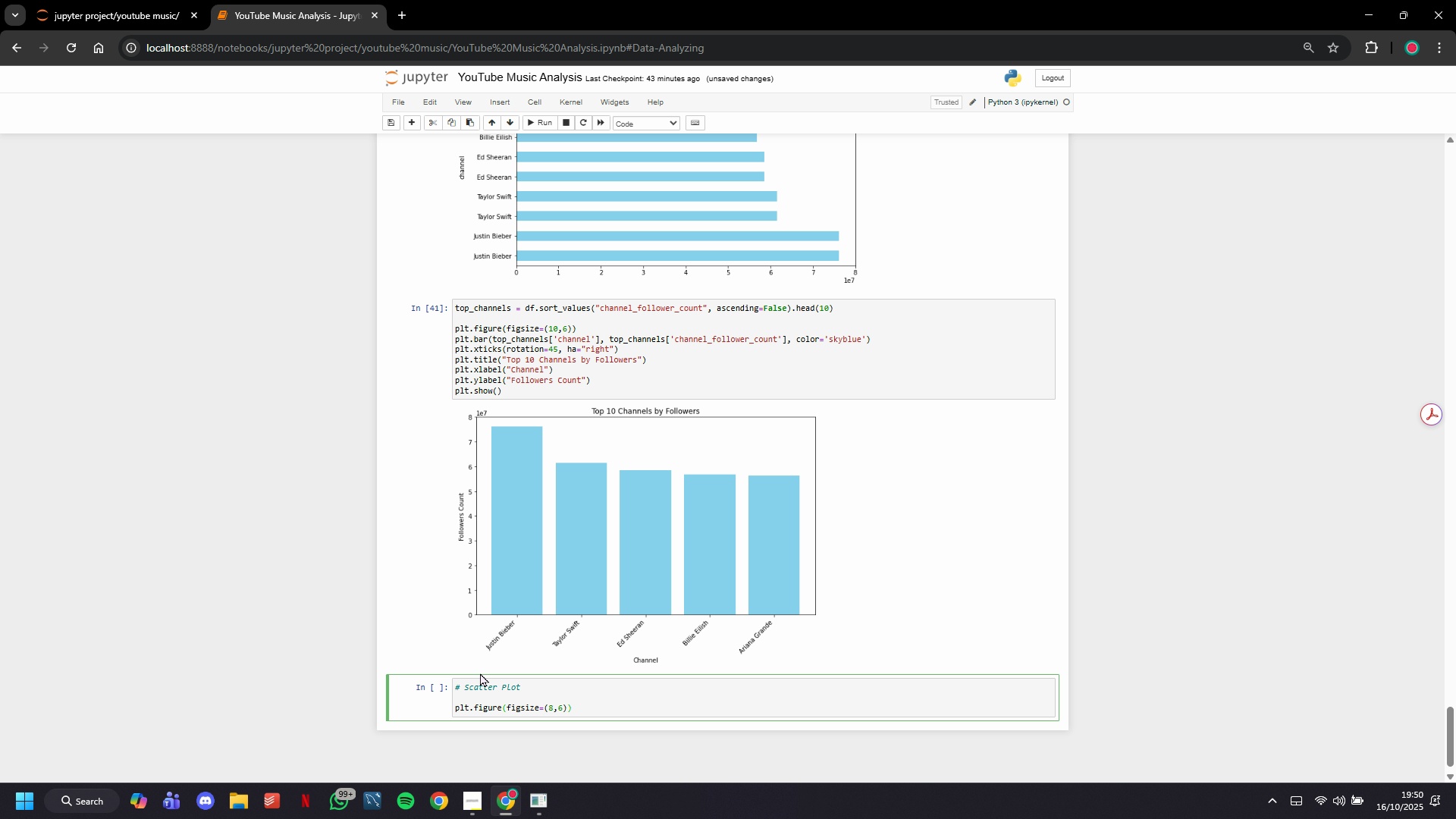 
key(Enter)
 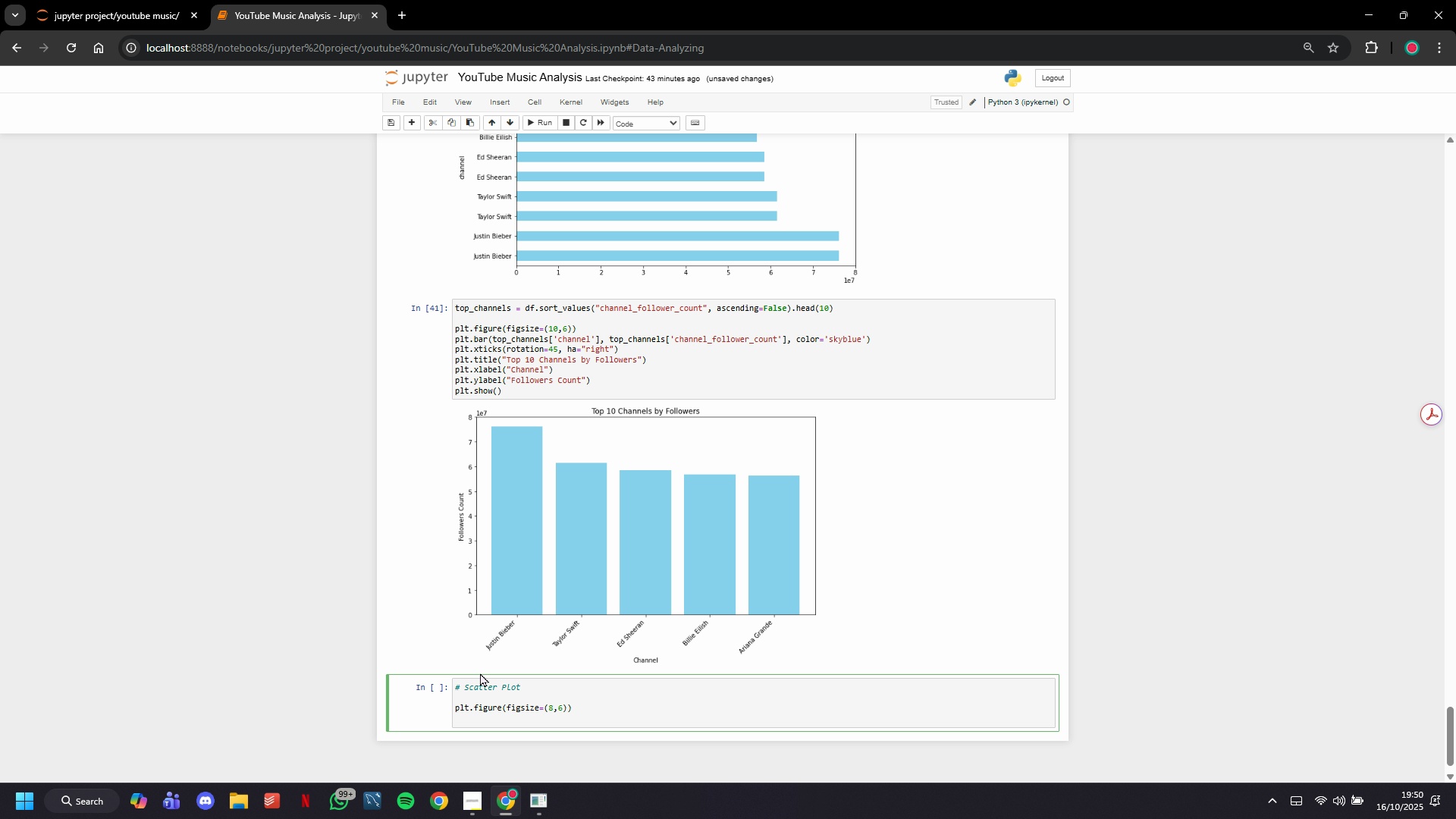 
type(plt.scatter(df{)
key(Backspace)
type(['duration)
 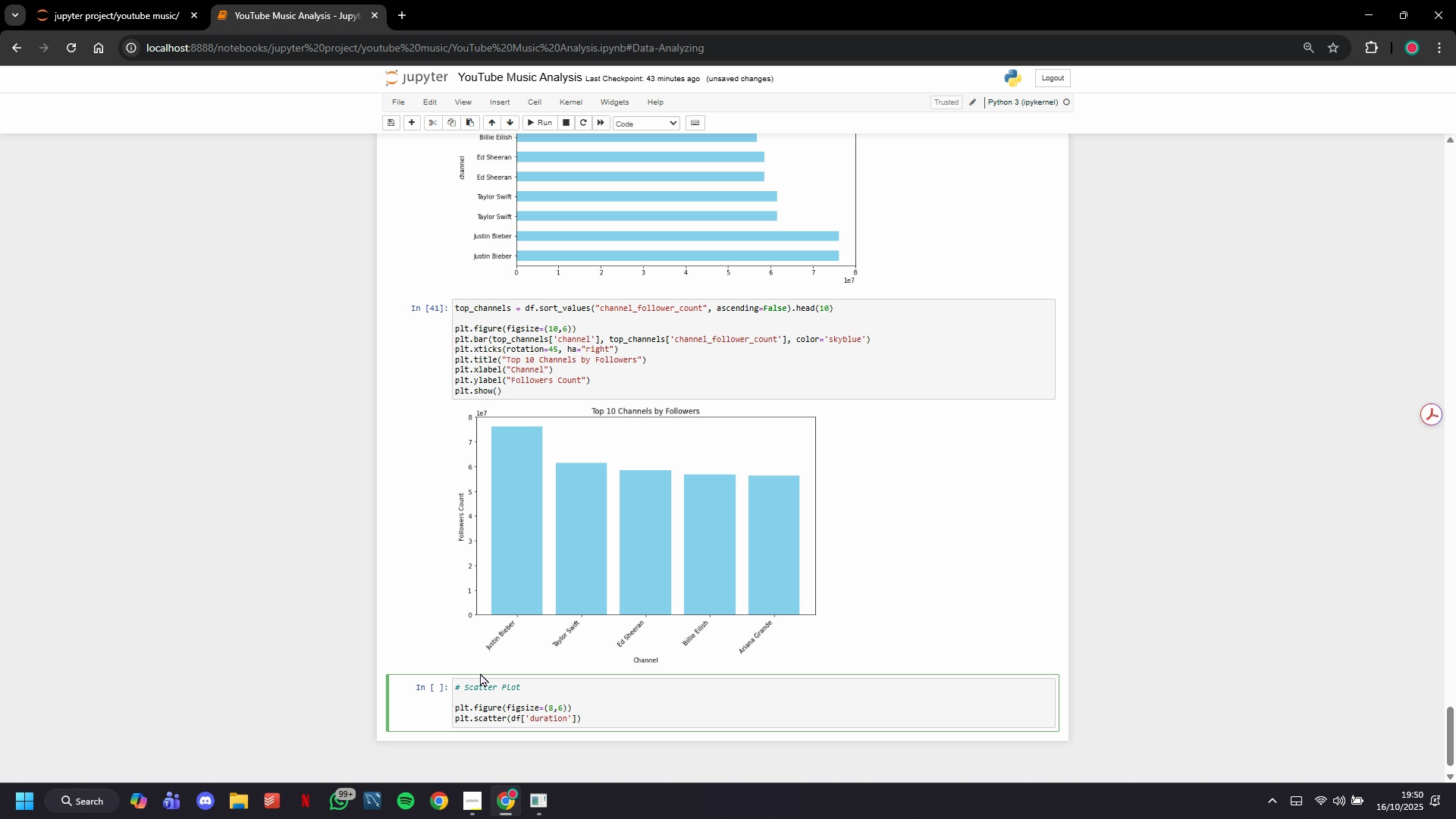 
key(ArrowRight)
 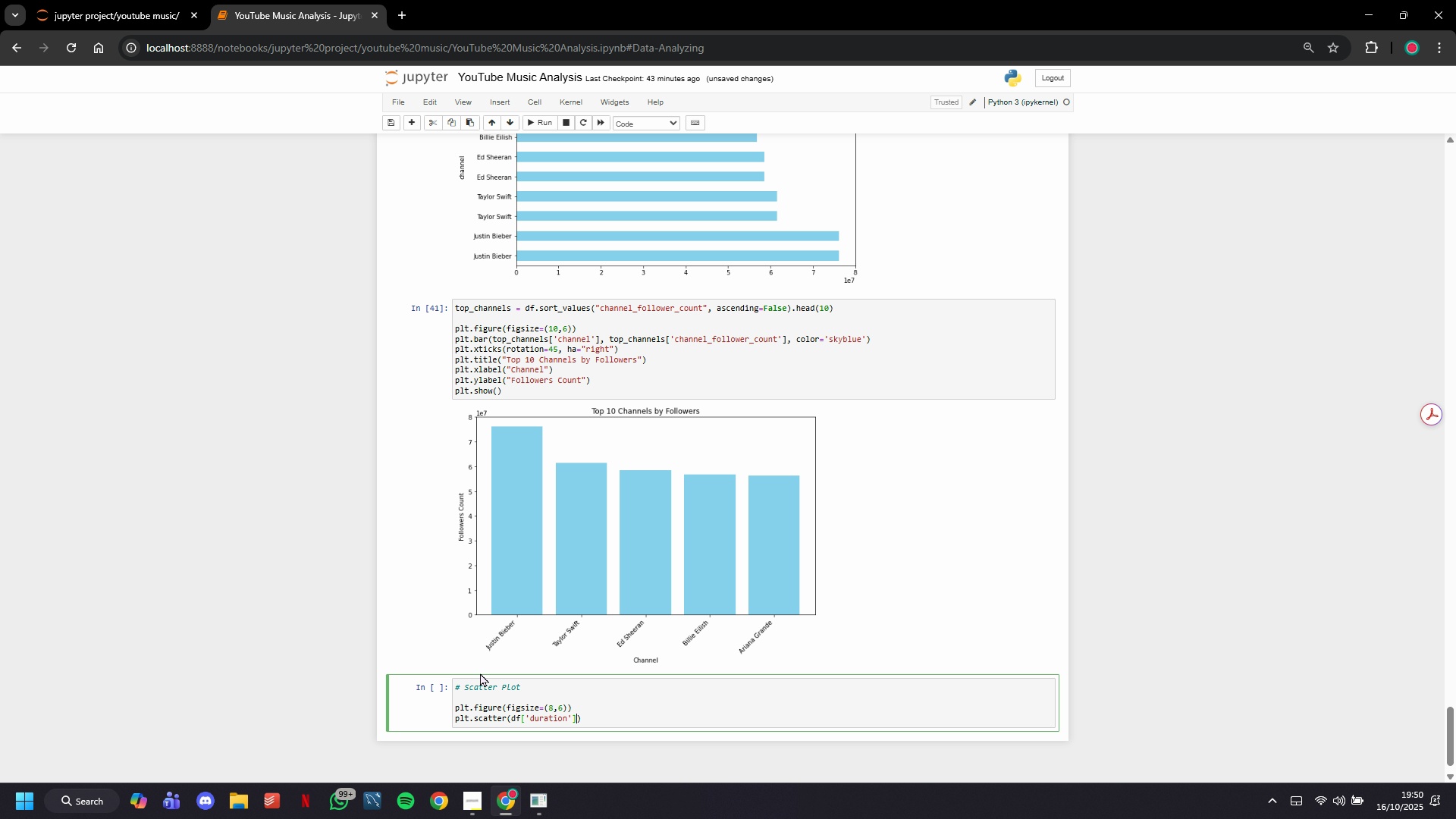 
key(ArrowRight)
 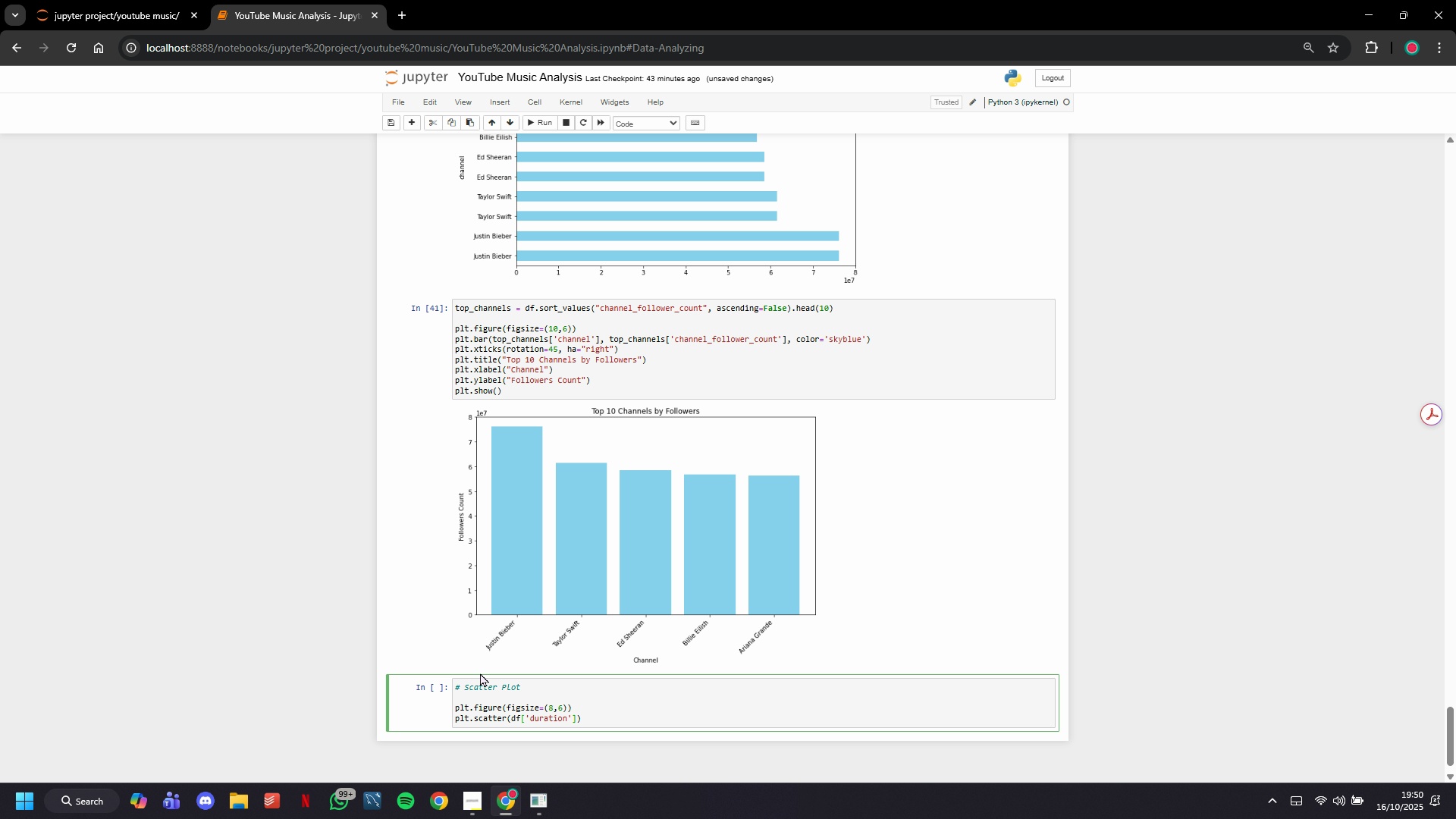 
type(, df[)
 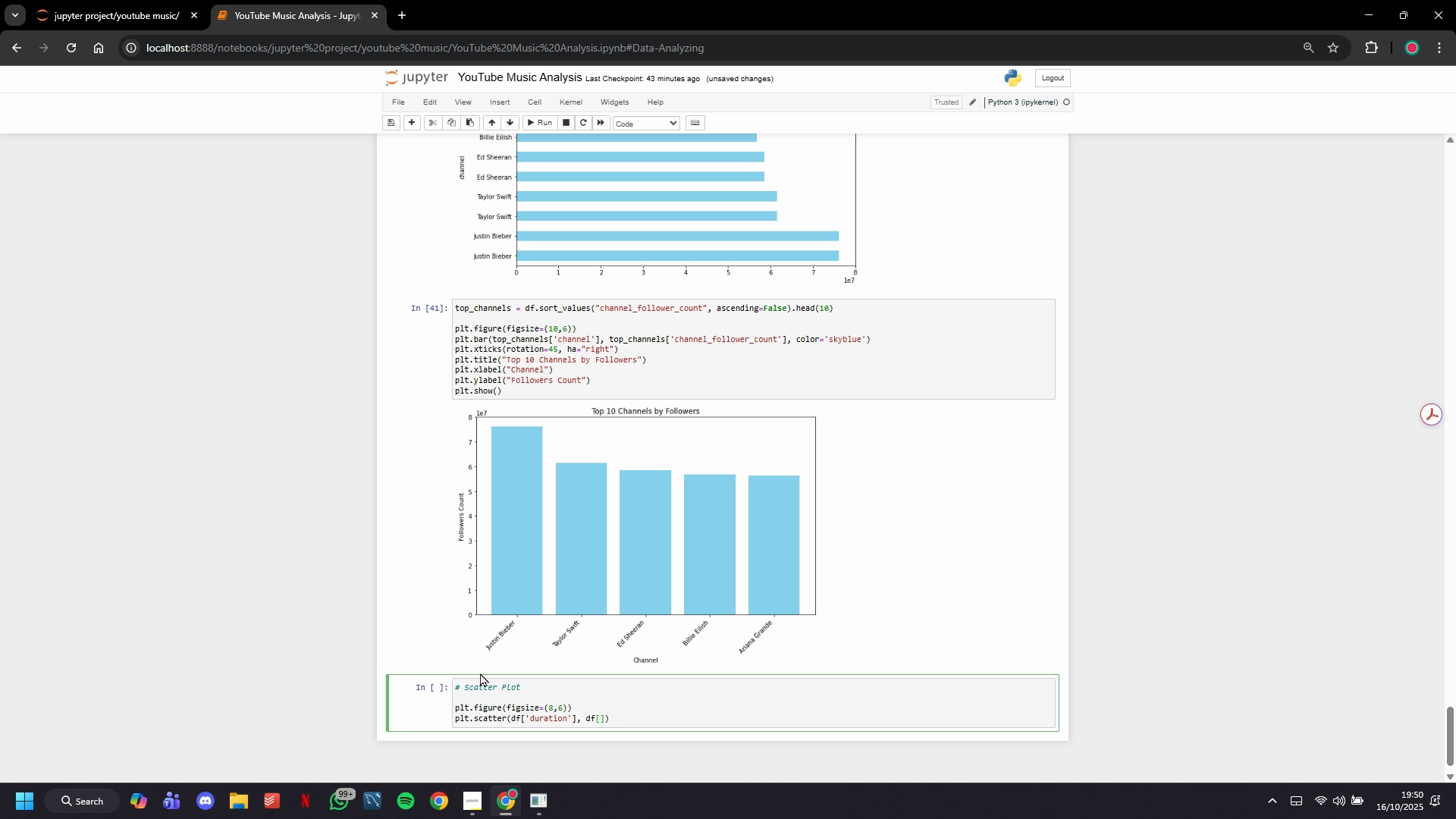 
type('view_count)
 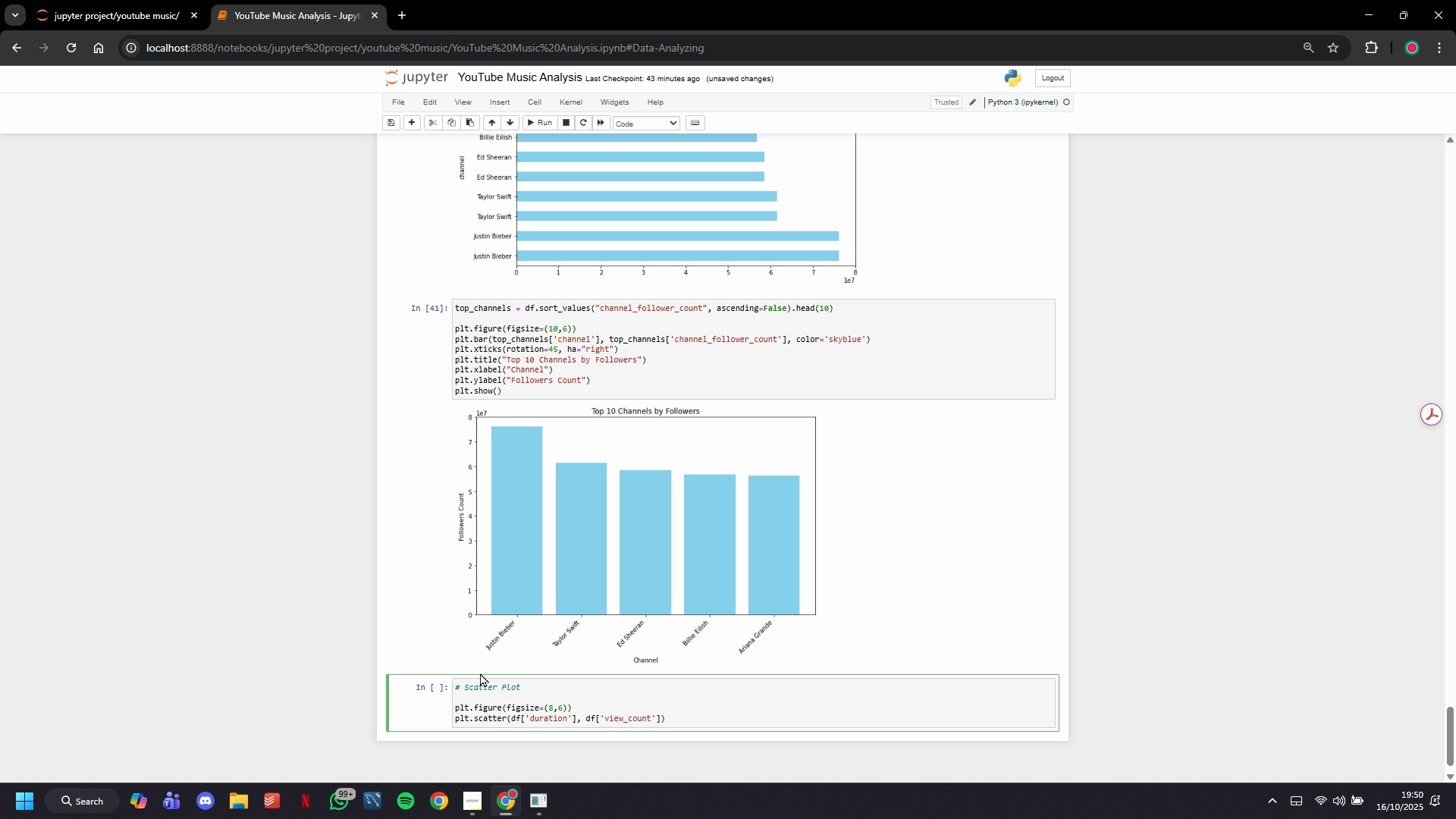 
key(ArrowRight)
 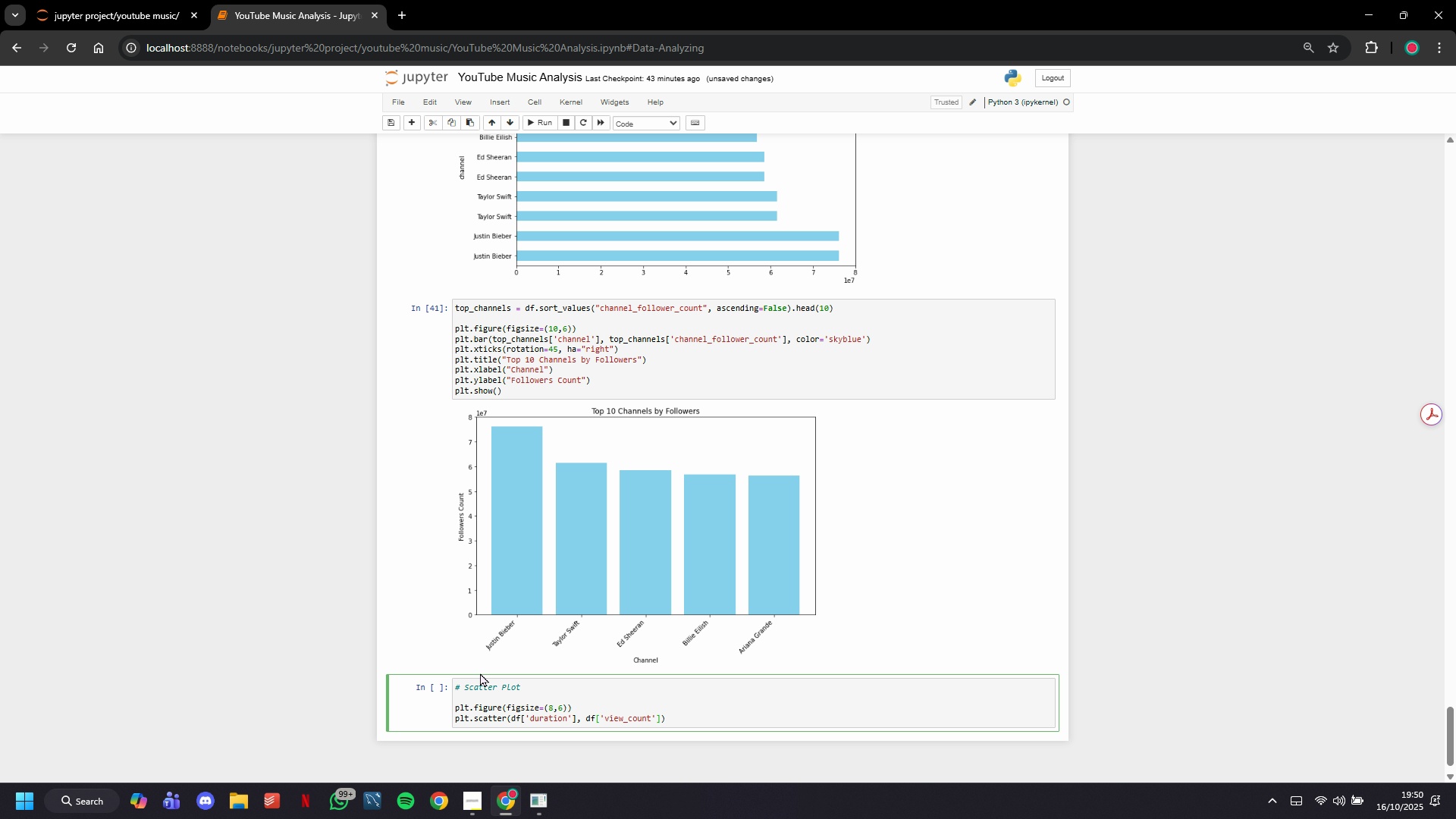 
key(ArrowRight)
 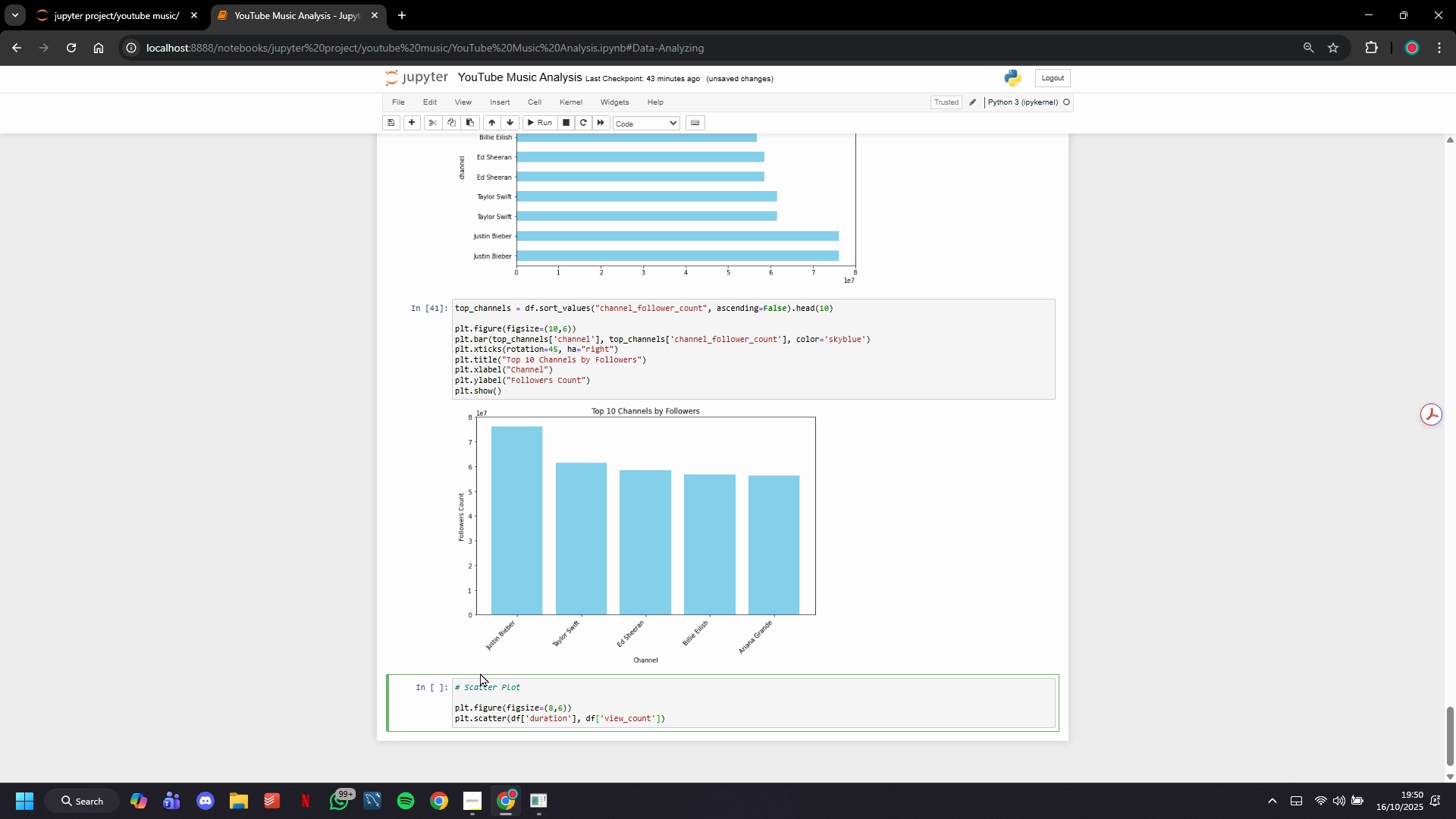 
type(, color="sku)
key(Backspace)
type(yblue)
 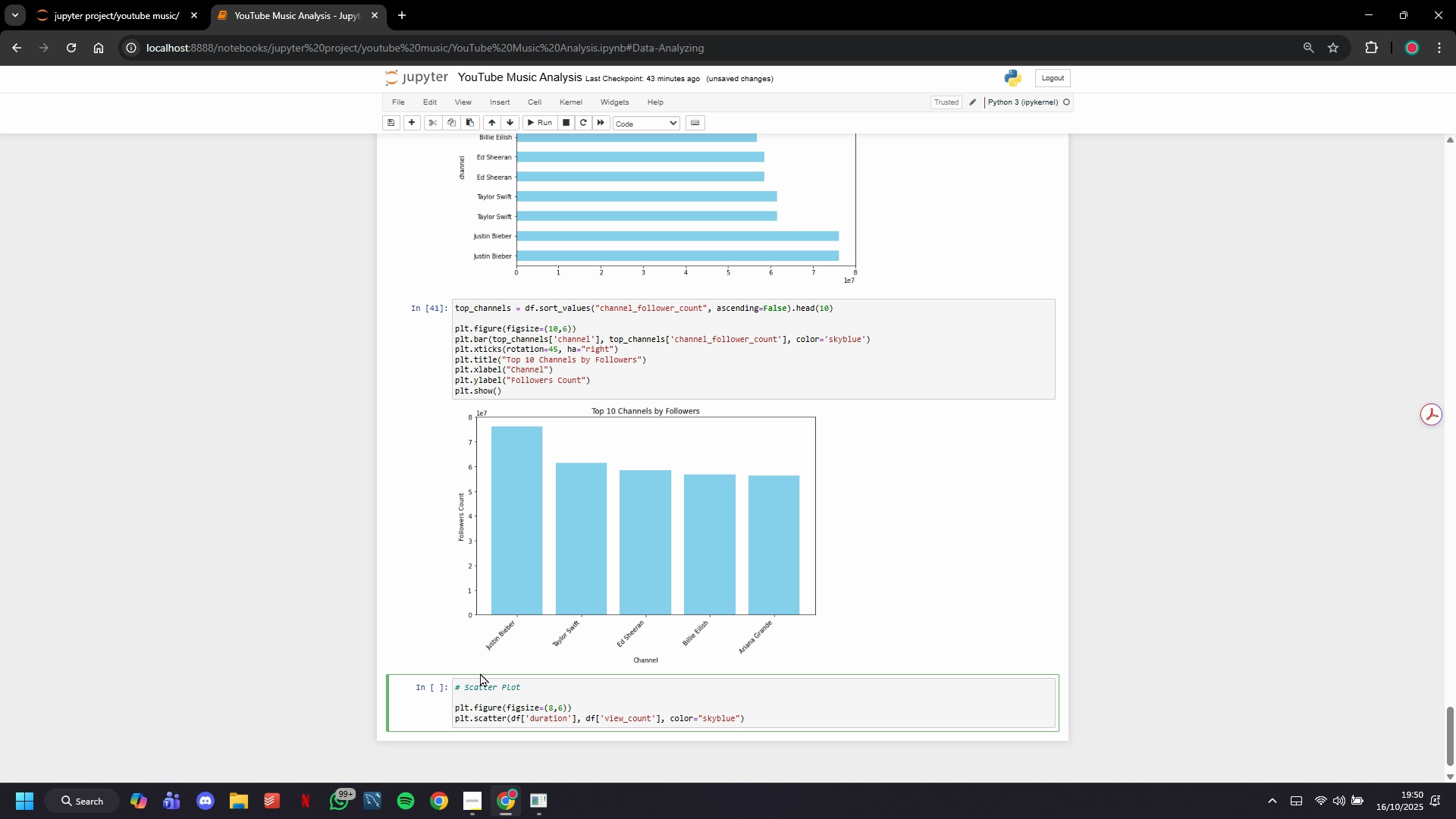 
key(ArrowRight)
 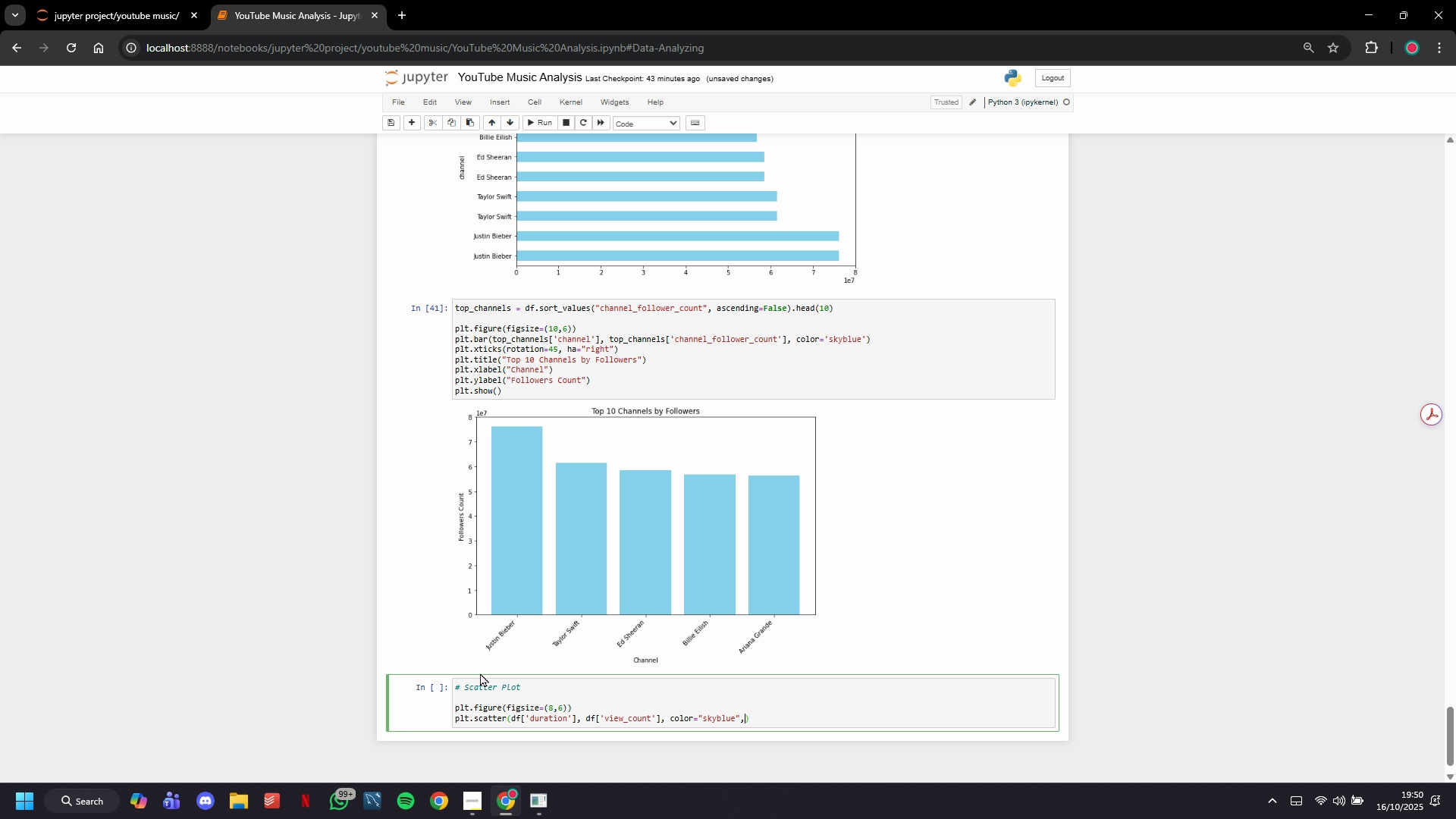 
type(, alpha=0.6)
 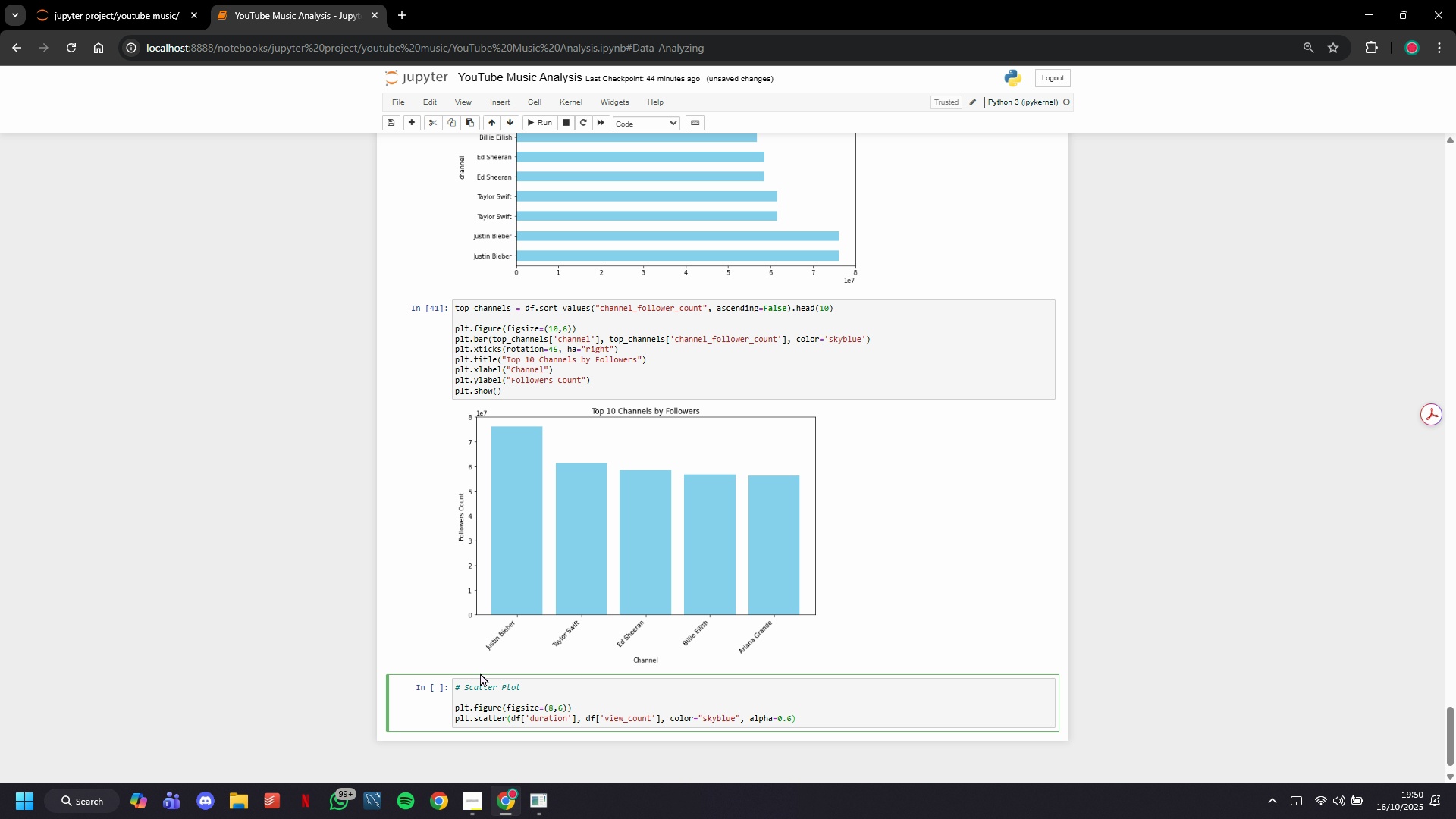 
key(ArrowRight)
 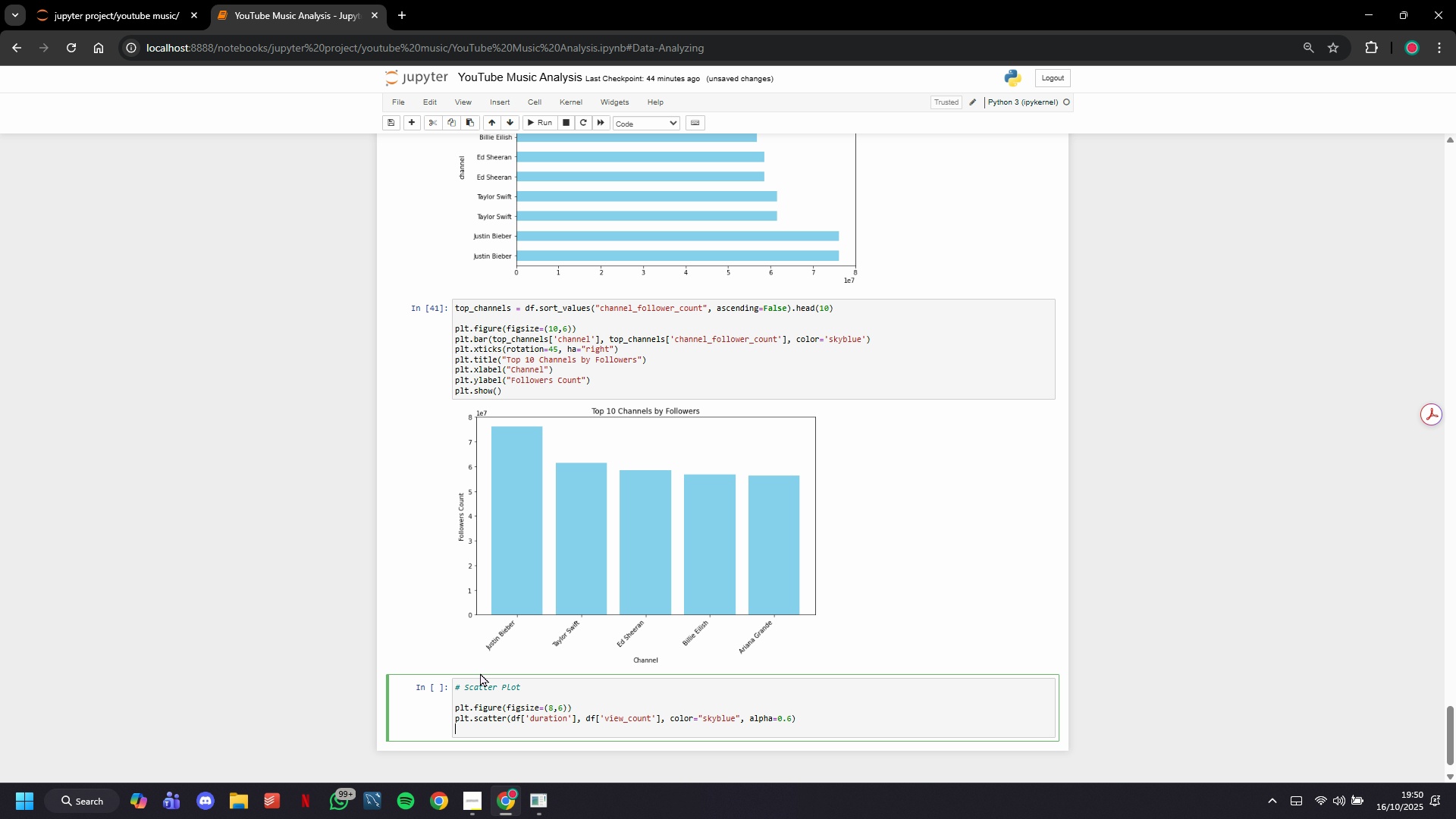 
key(Enter)
 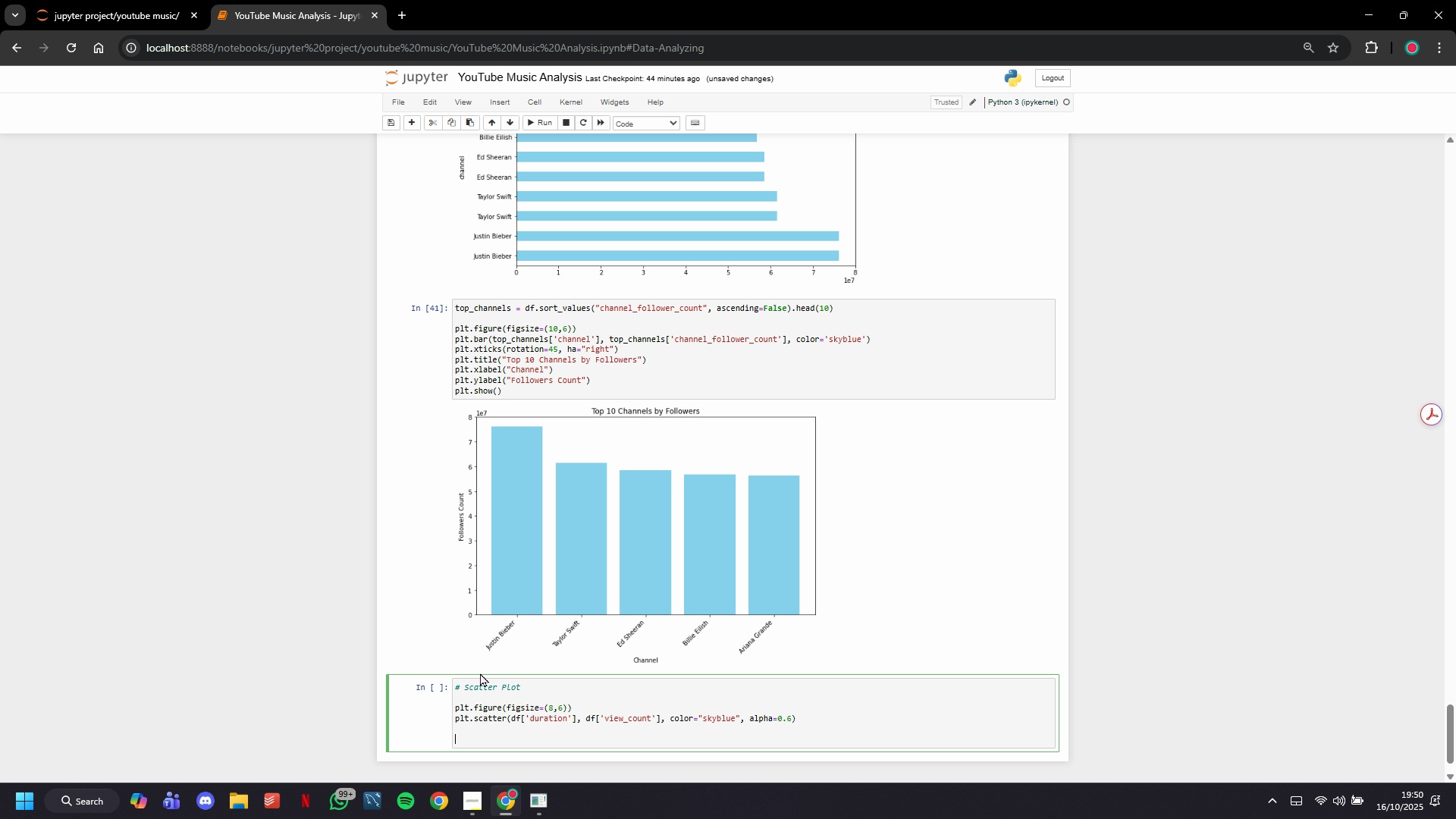 
key(Enter)
 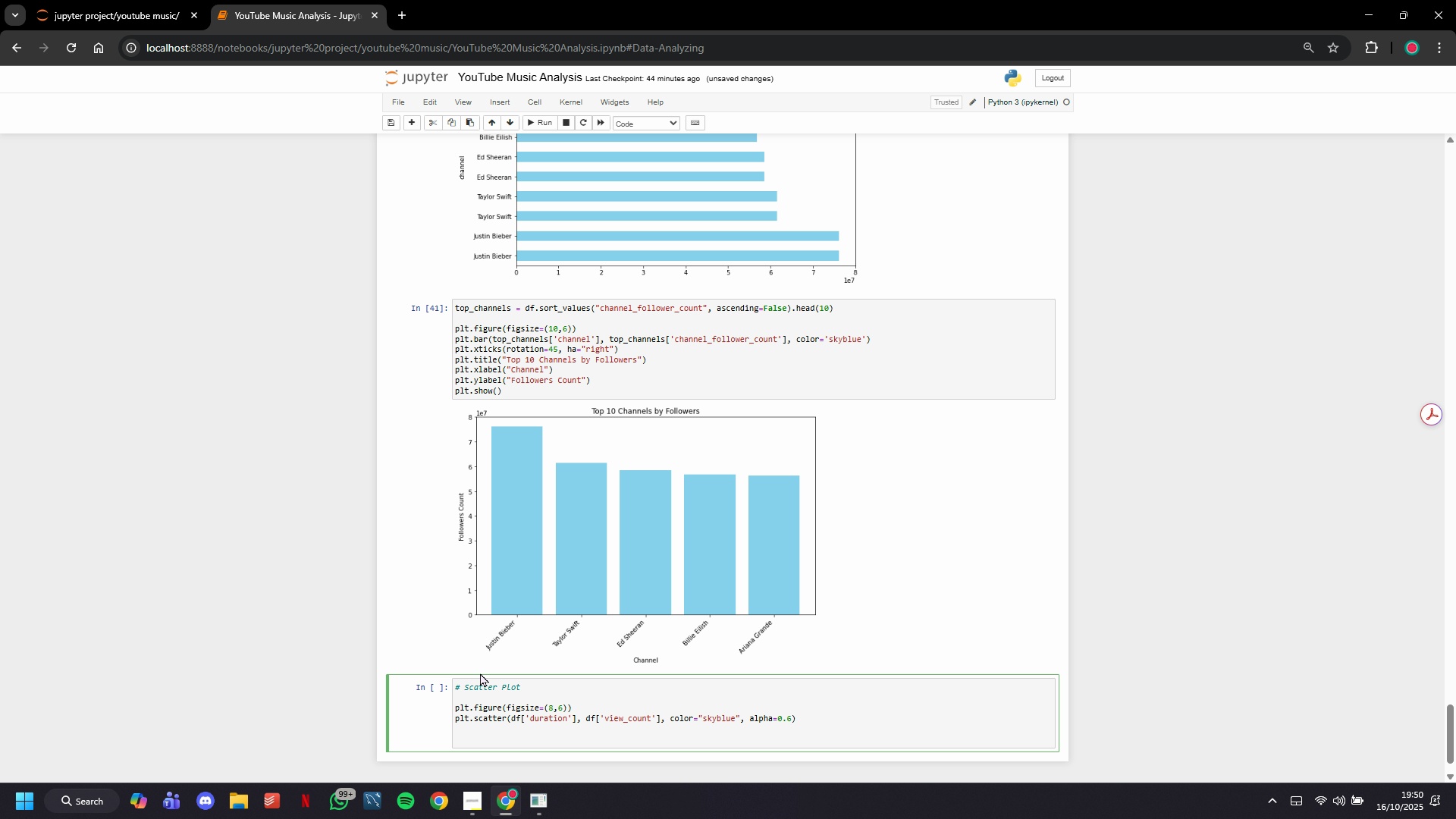 
type(plt.title("Relationship Between Duration and Views)
 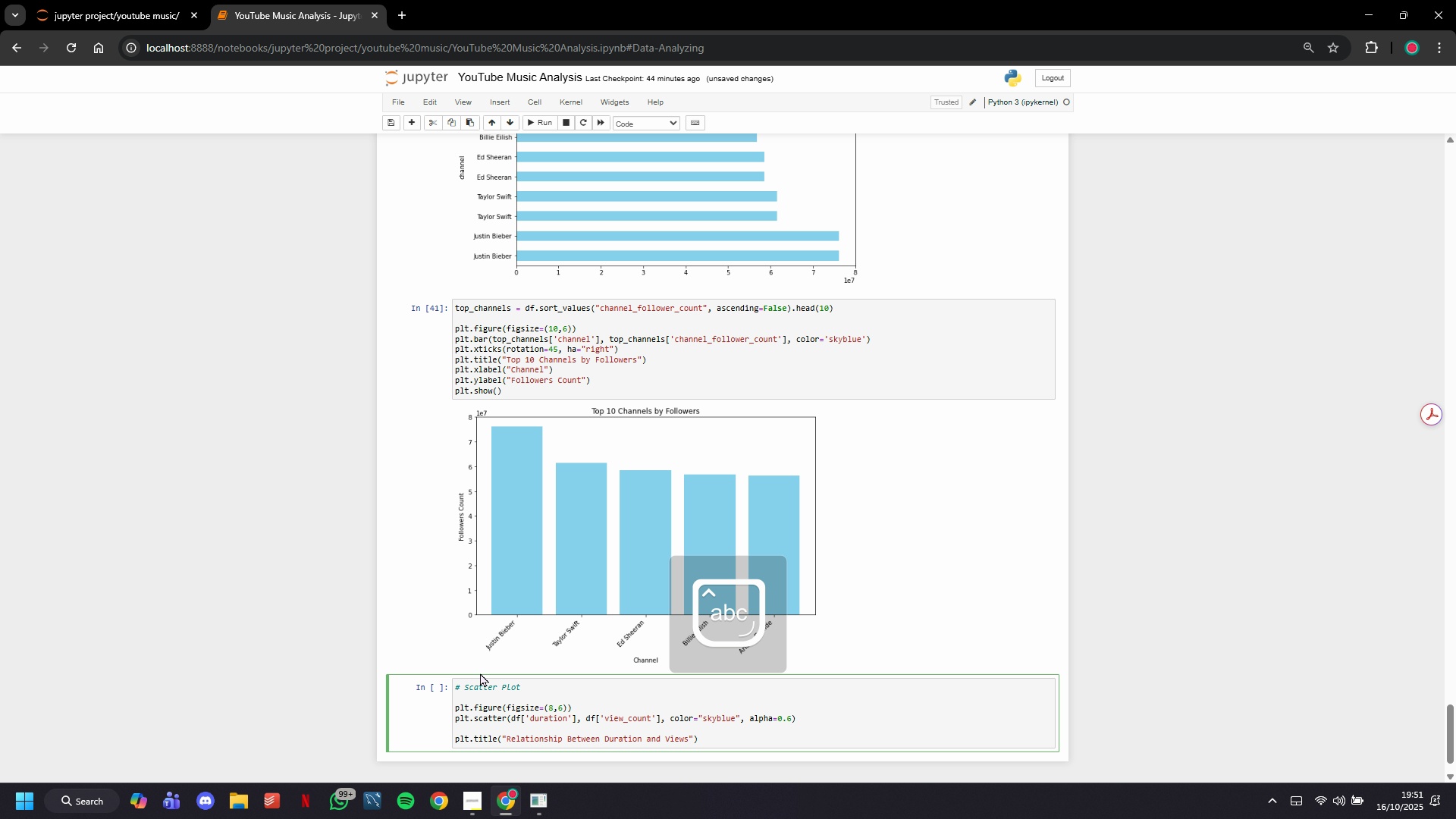 
key(ArrowRight)
 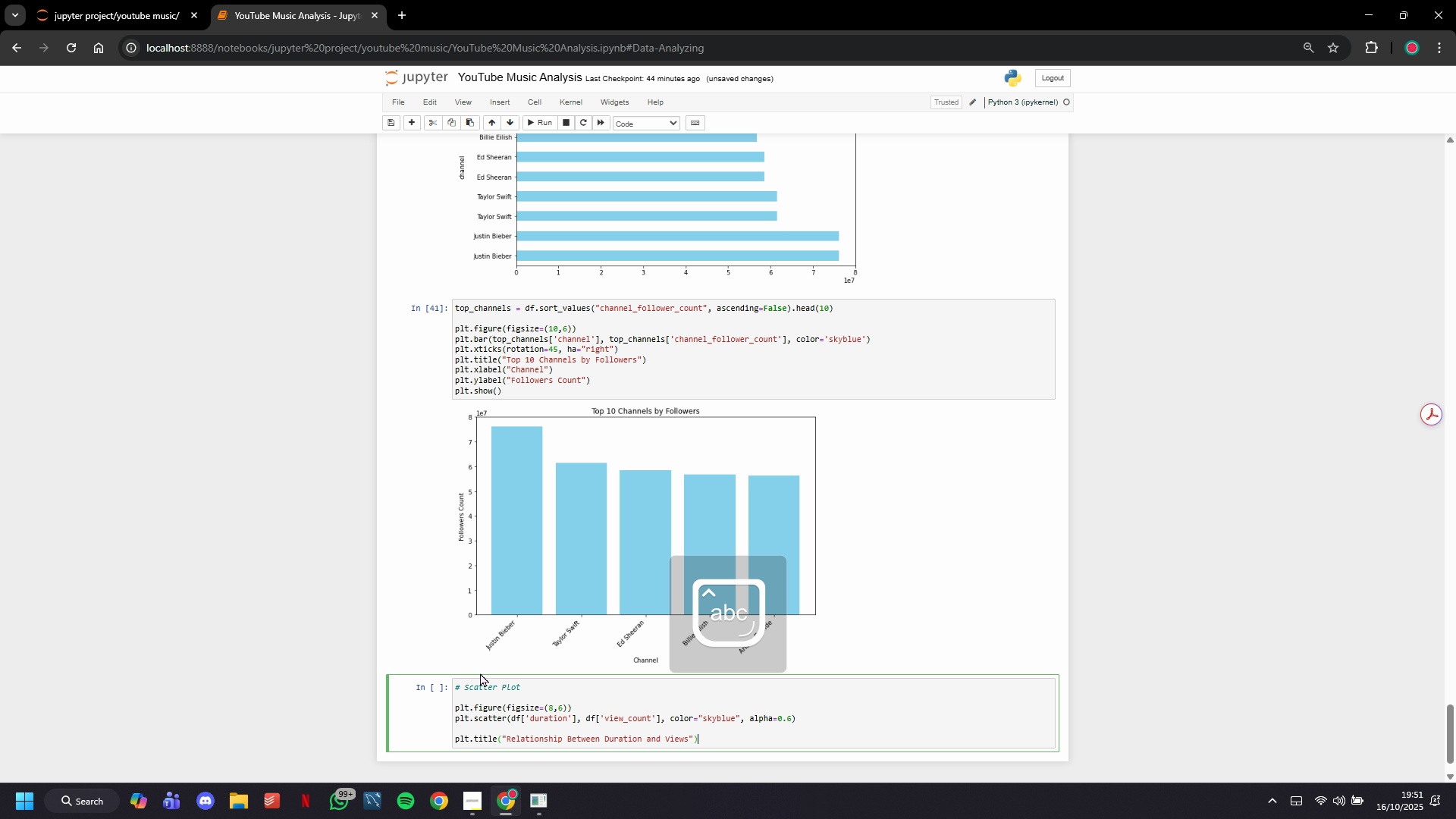 
key(ArrowRight)
 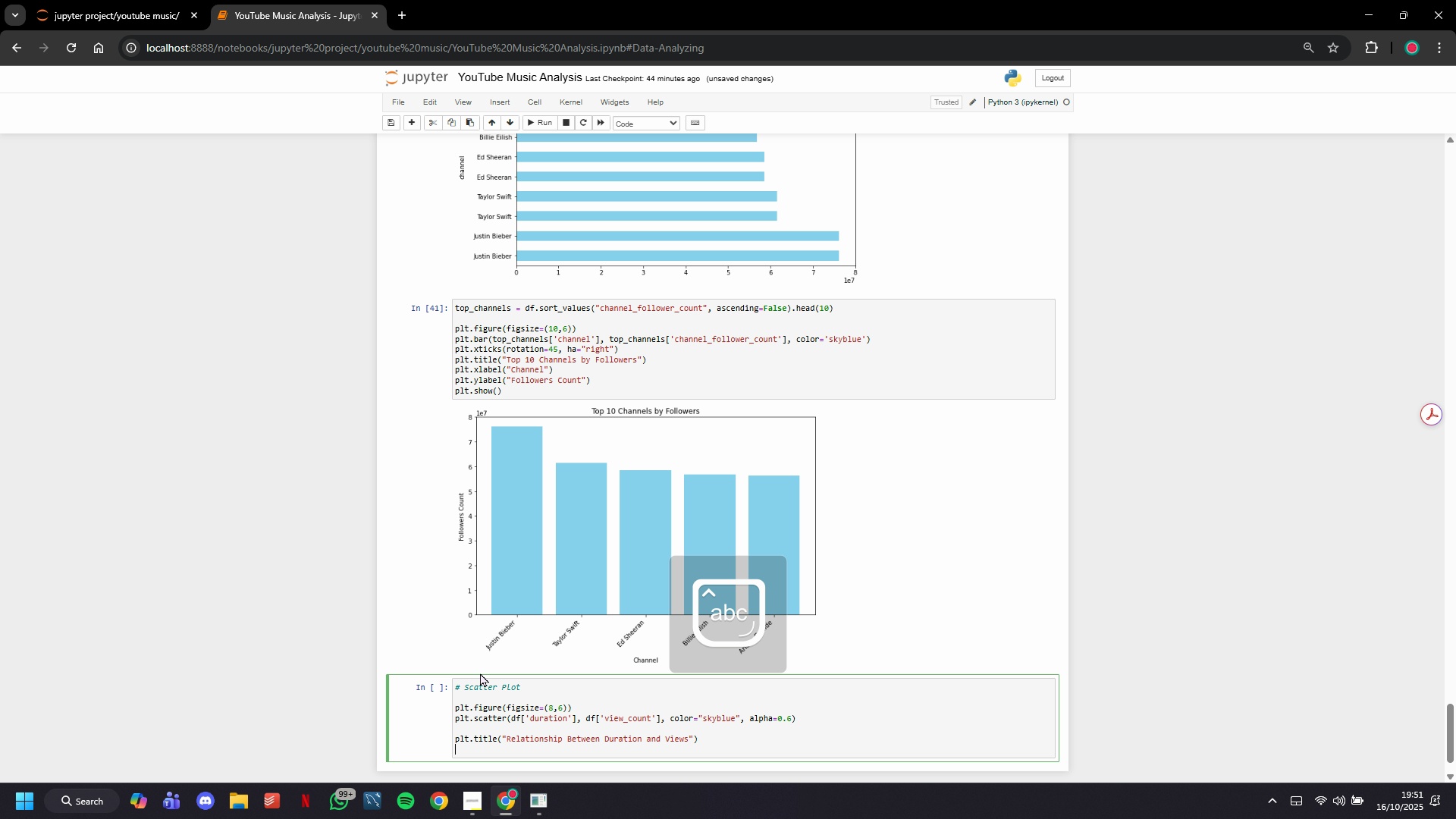 
key(Enter)
 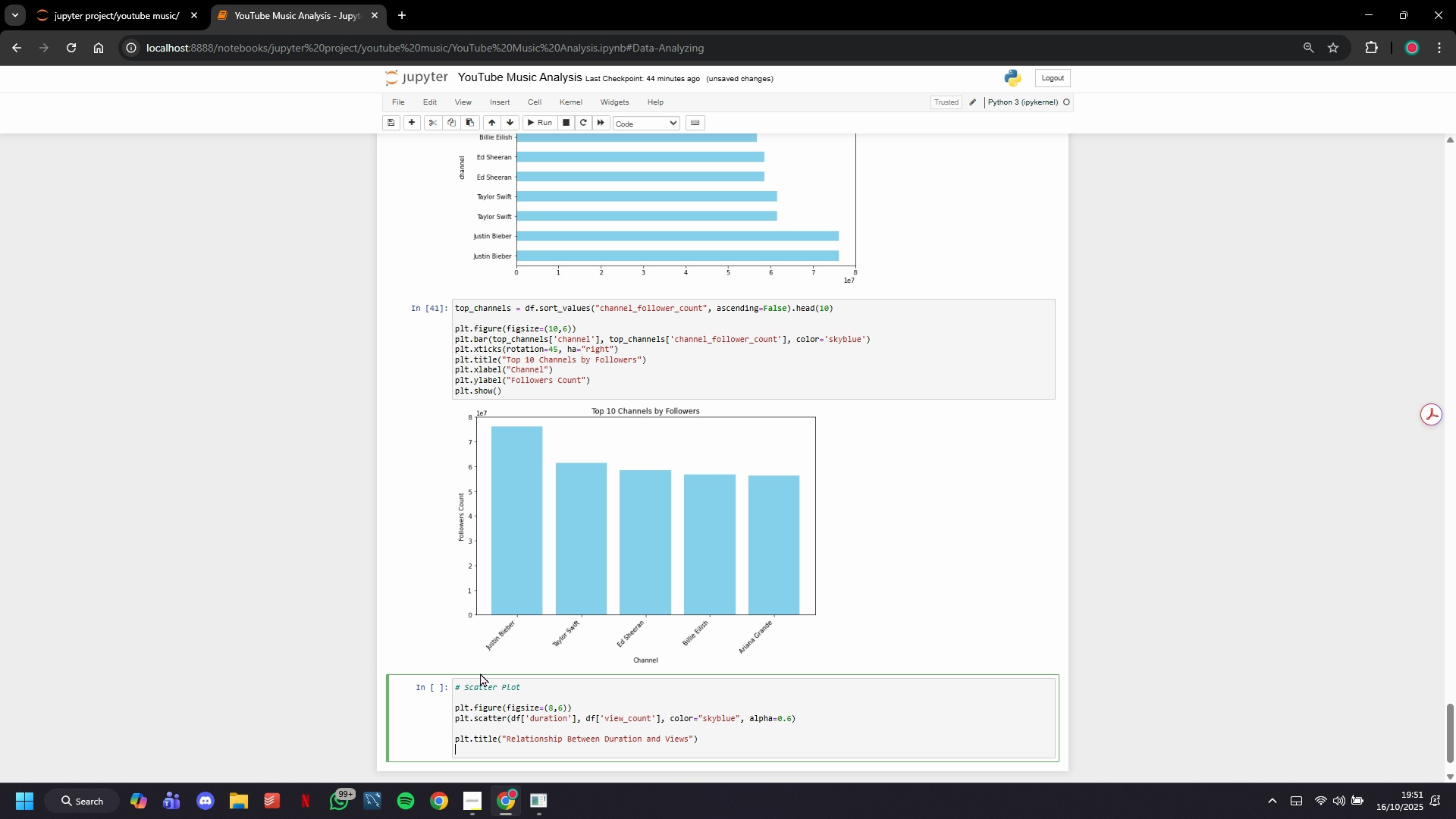 
type(plt.c)
key(Backspace)
type(xlabel("Duration (seconds)
 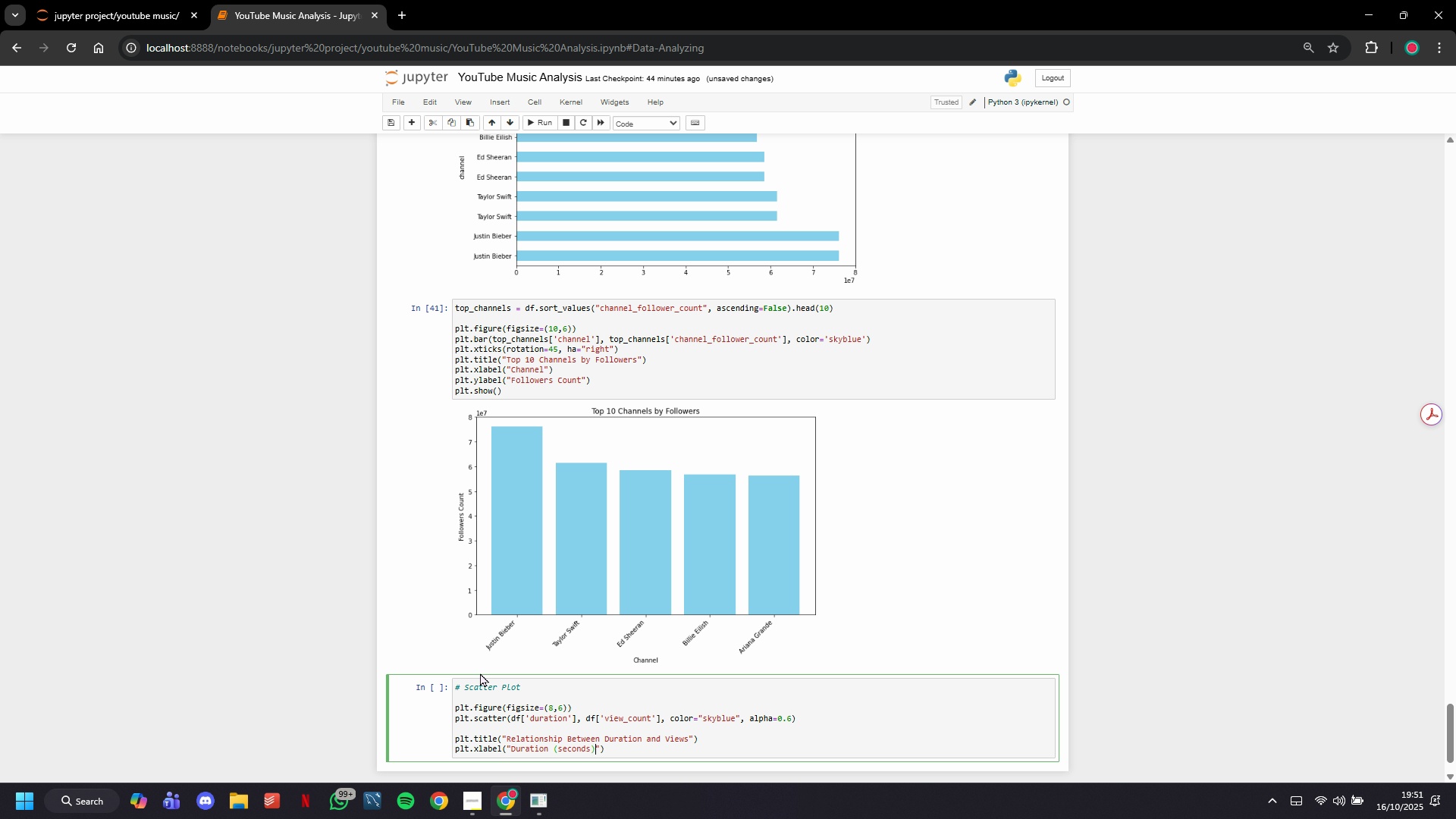 
 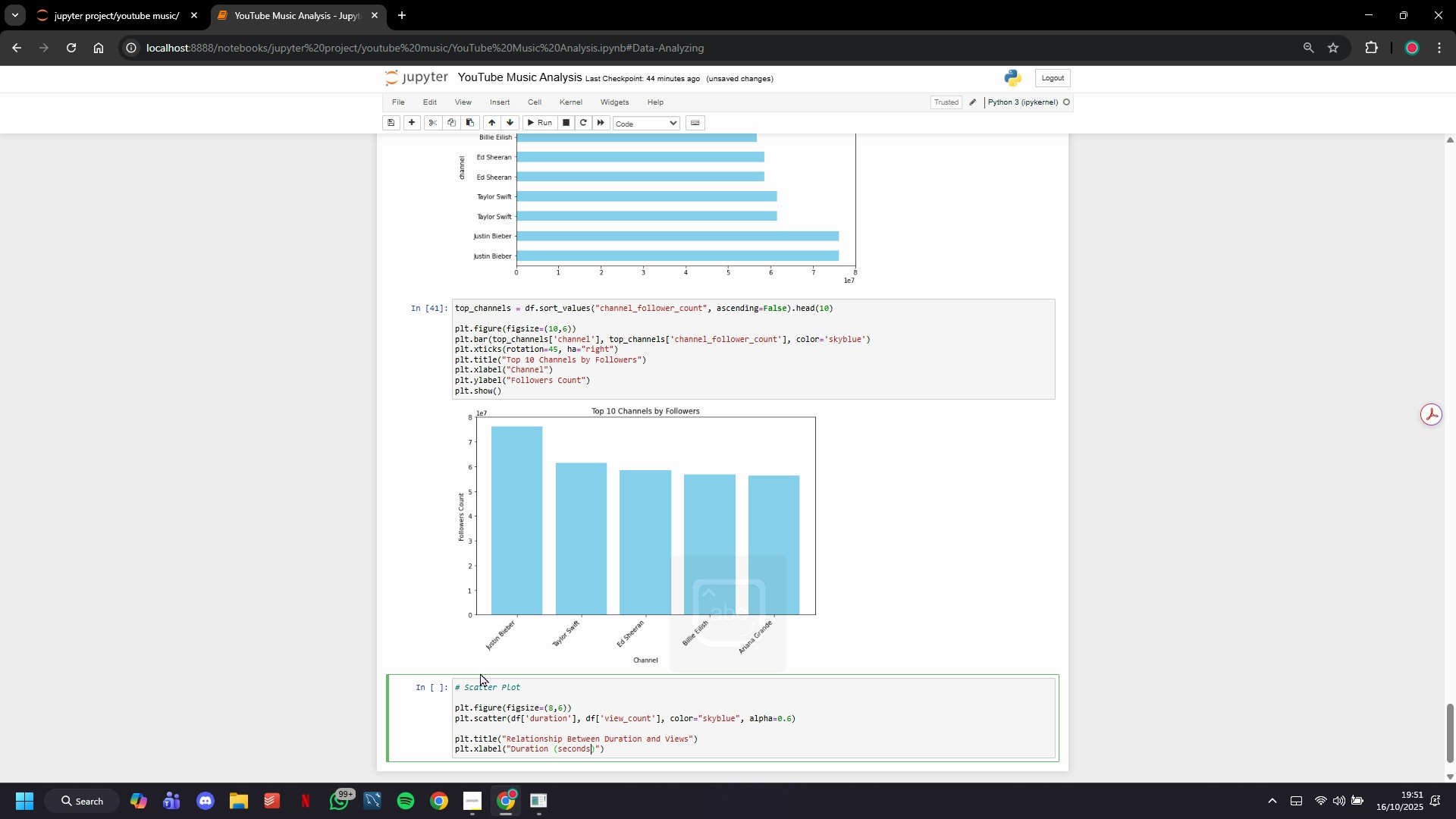 
key(ArrowRight)
 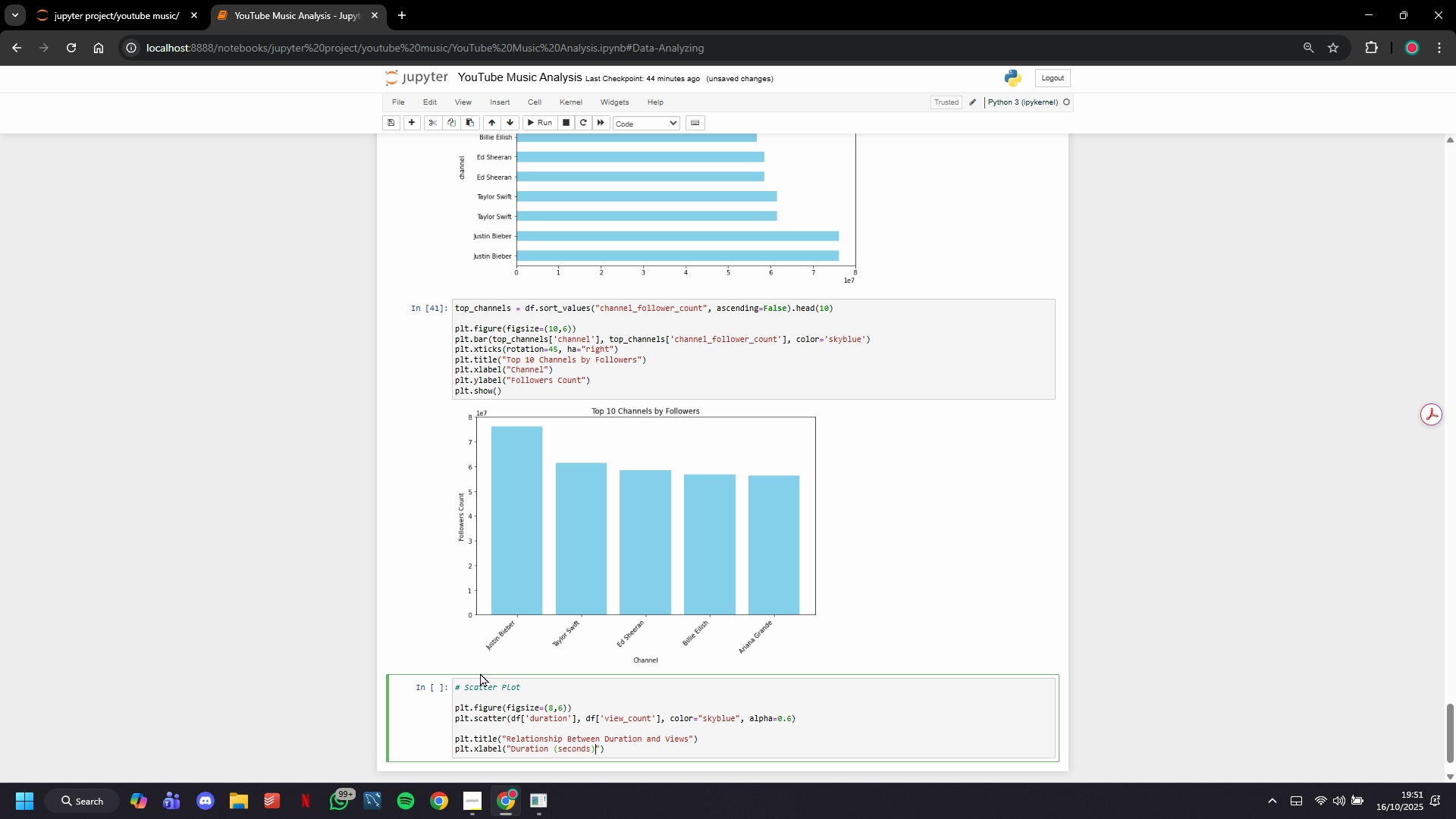 
key(ArrowRight)
 